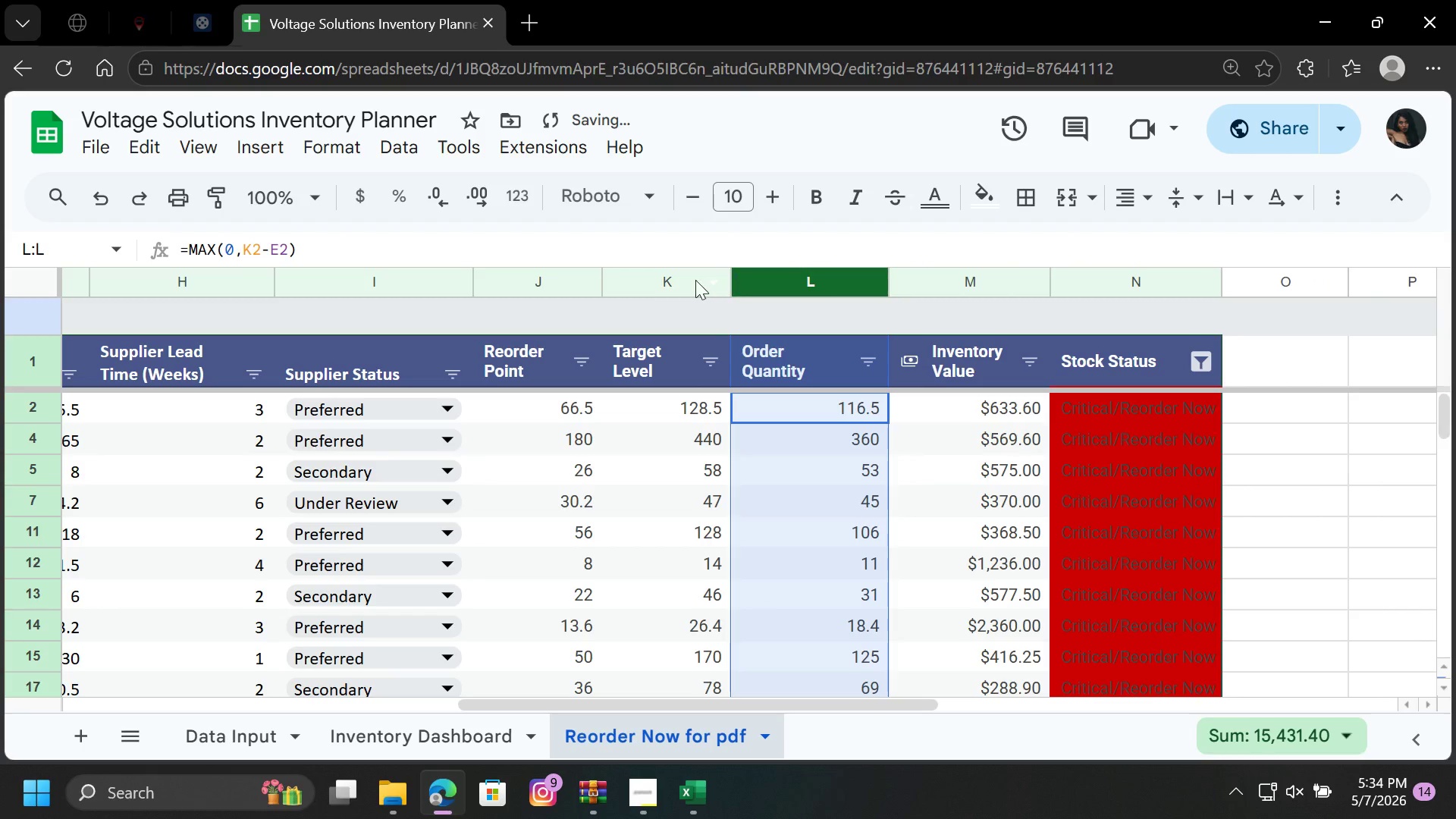 
left_click([694, 280])
 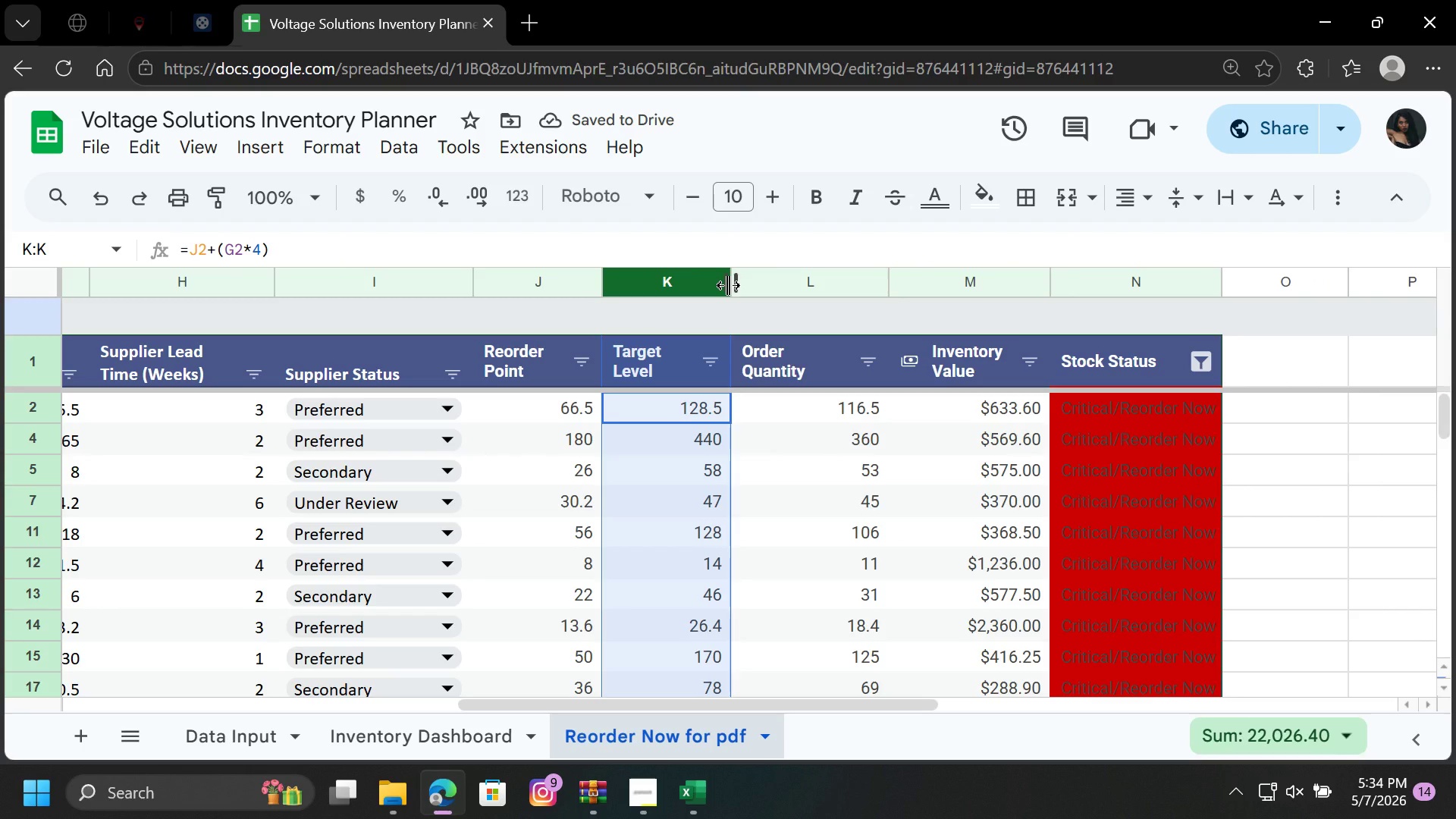 
left_click_drag(start_coordinate=[728, 285], to_coordinate=[708, 294])
 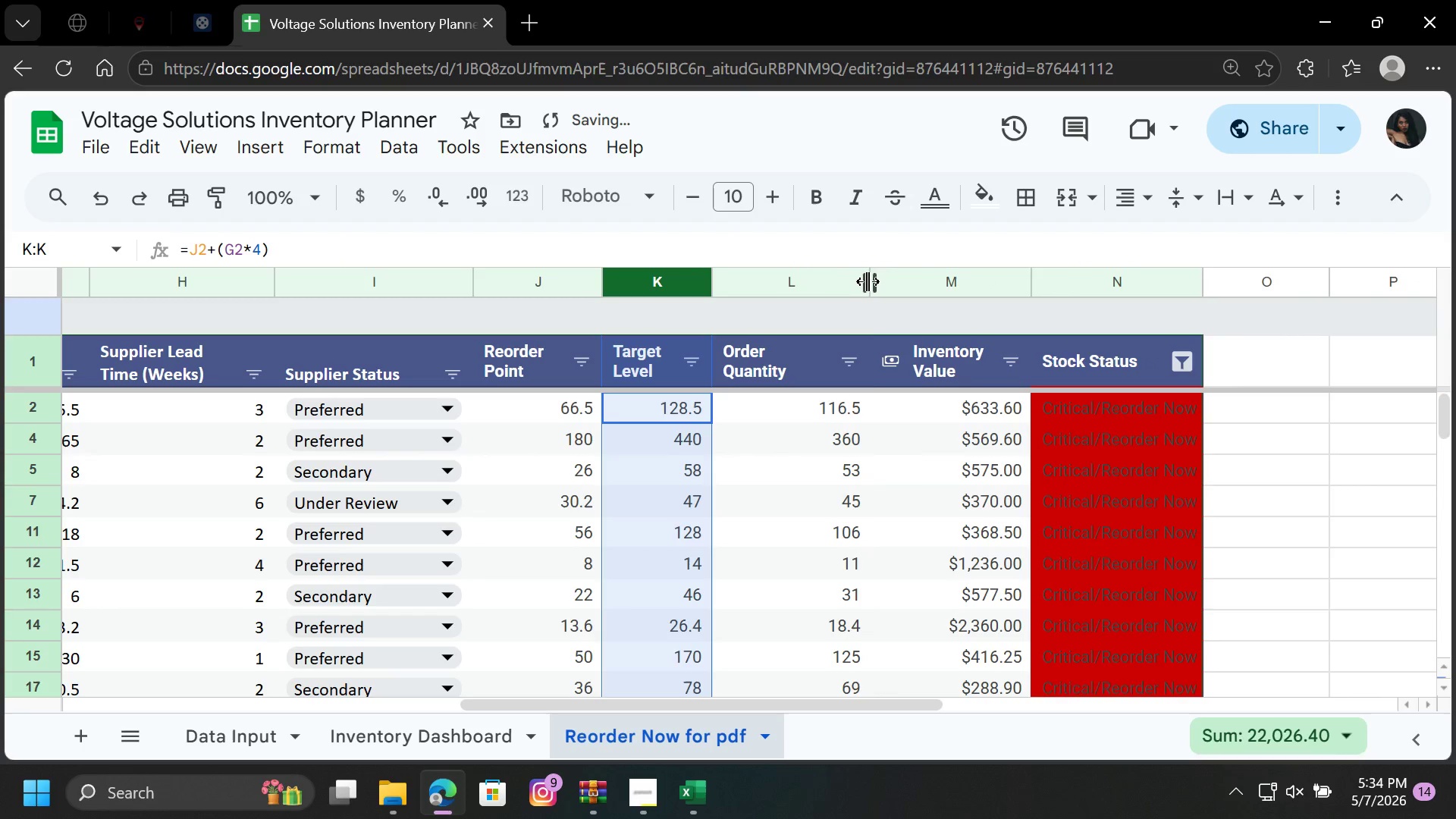 
left_click_drag(start_coordinate=[868, 281], to_coordinate=[856, 283])
 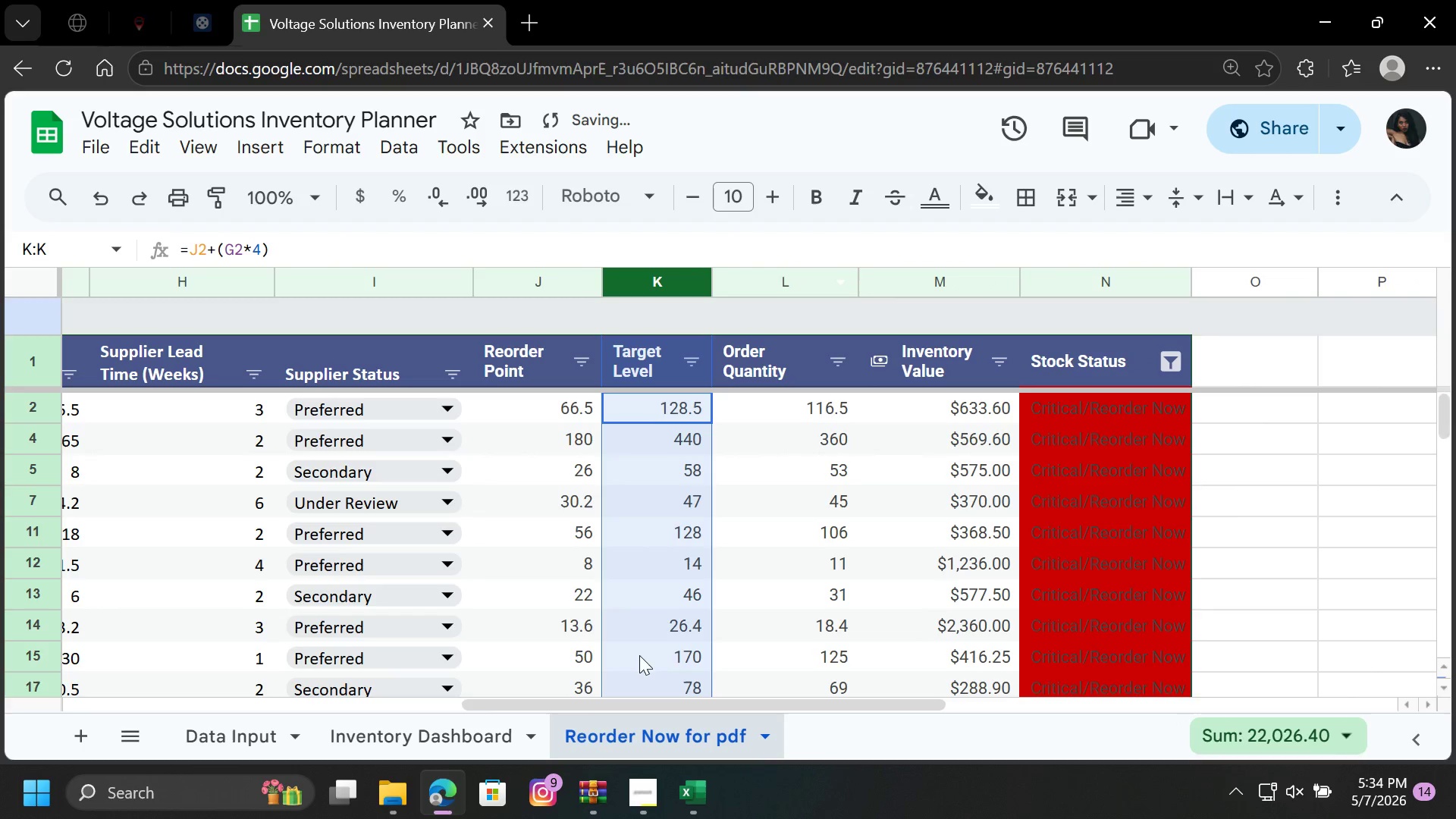 
left_click_drag(start_coordinate=[573, 701], to_coordinate=[80, 707])
 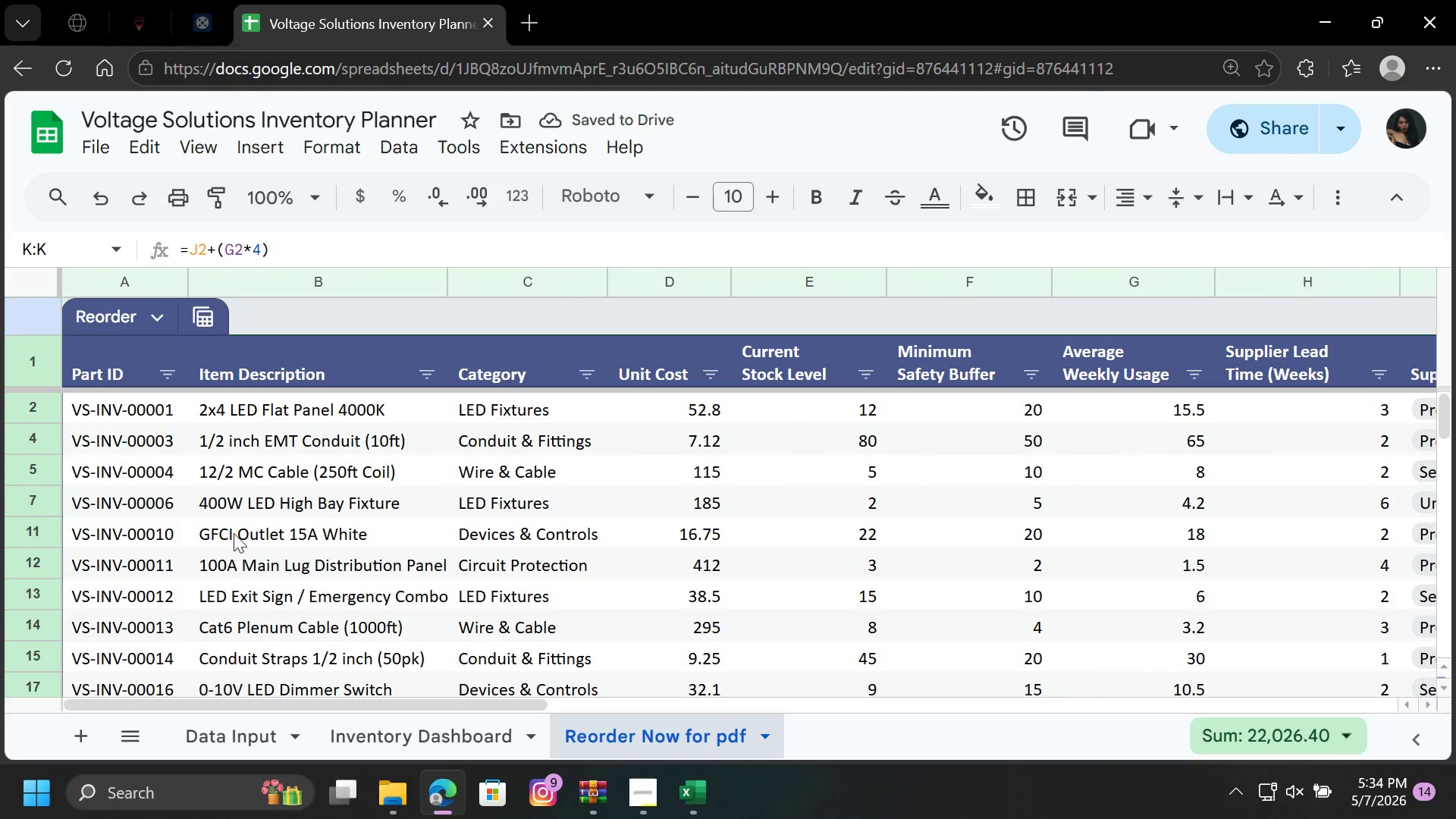 
scroll: coordinate [234, 527], scroll_direction: up, amount: 3.0
 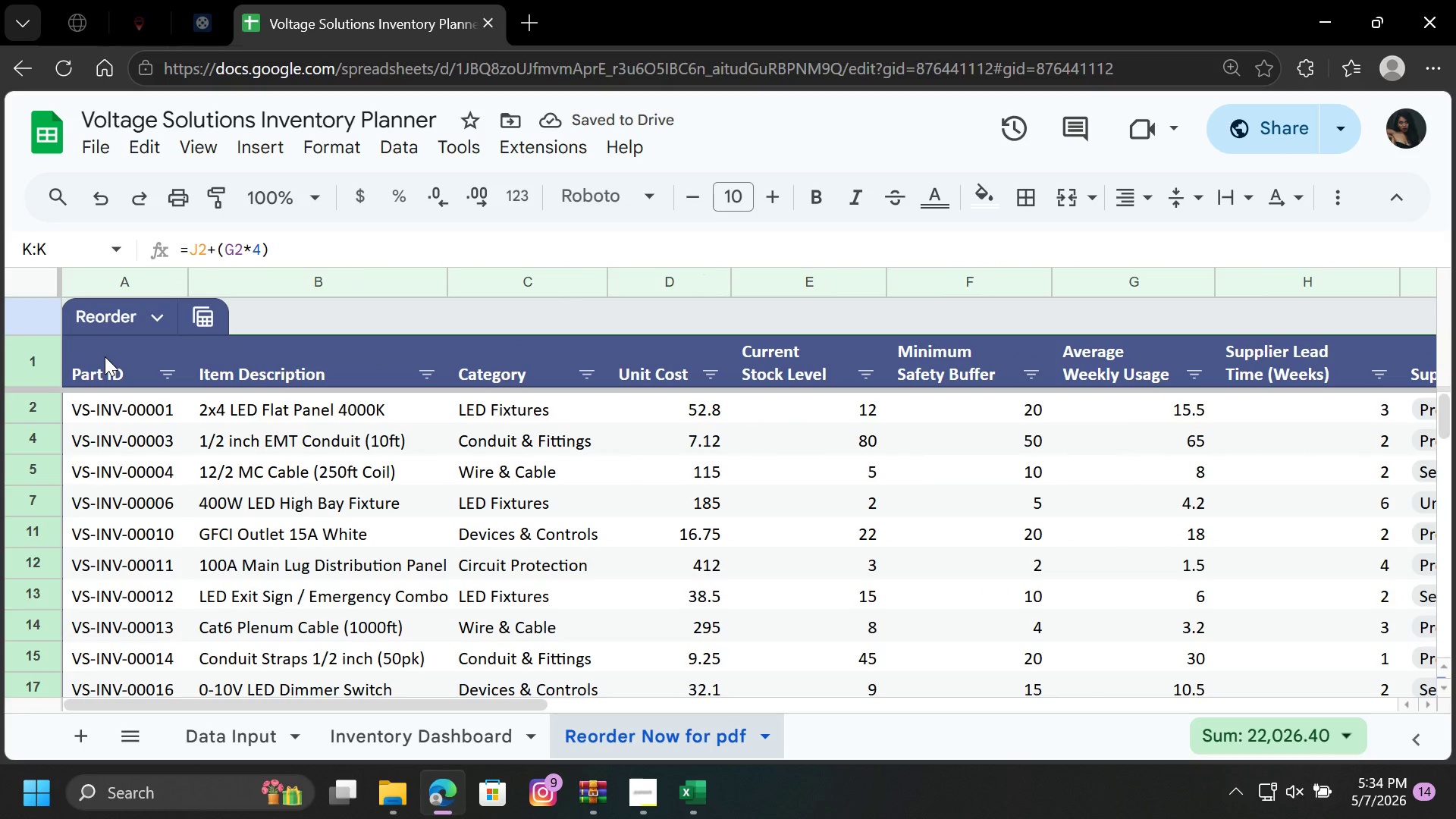 
left_click_drag(start_coordinate=[107, 356], to_coordinate=[1053, 603])
 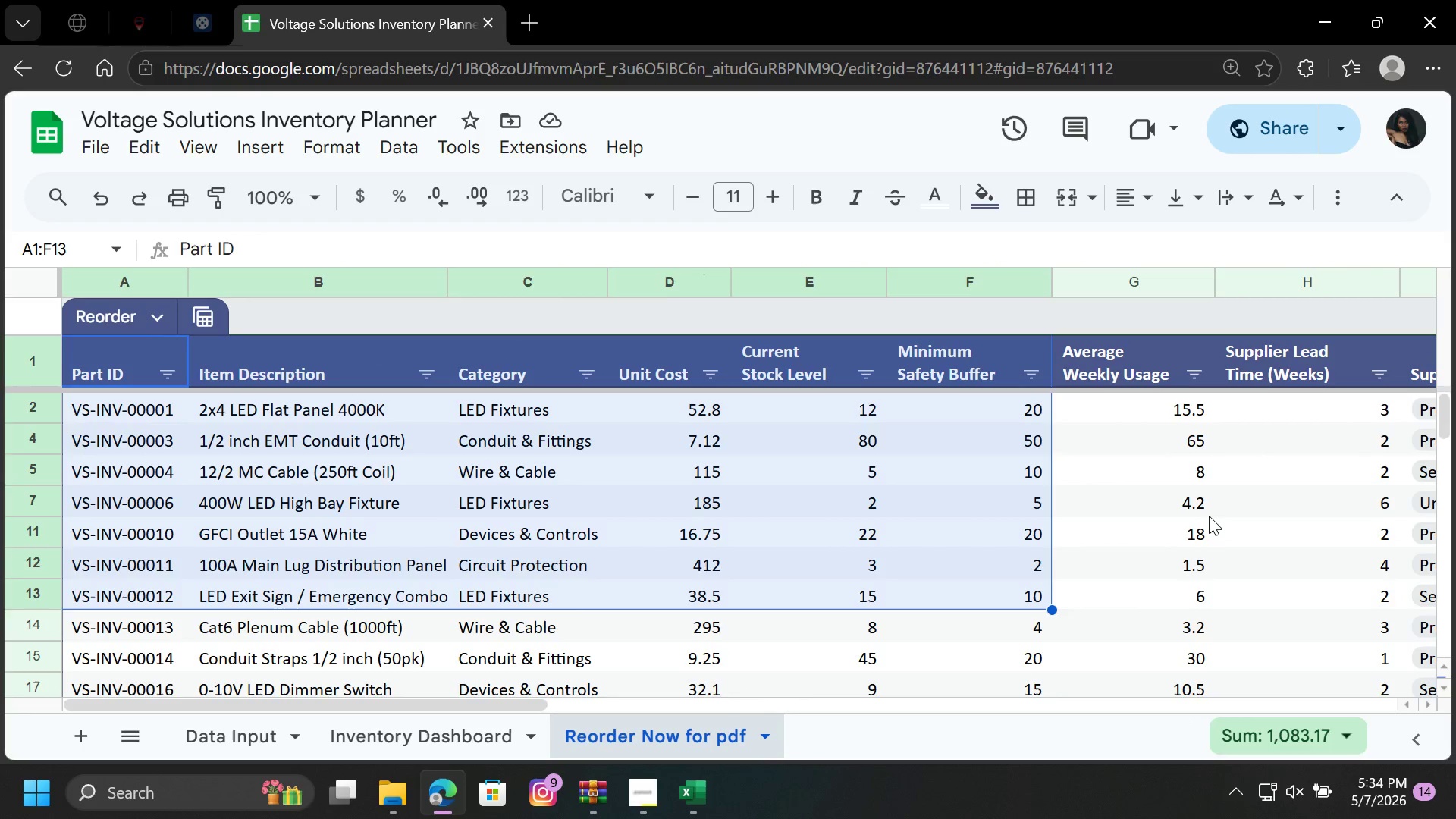 
left_click([1210, 513])
 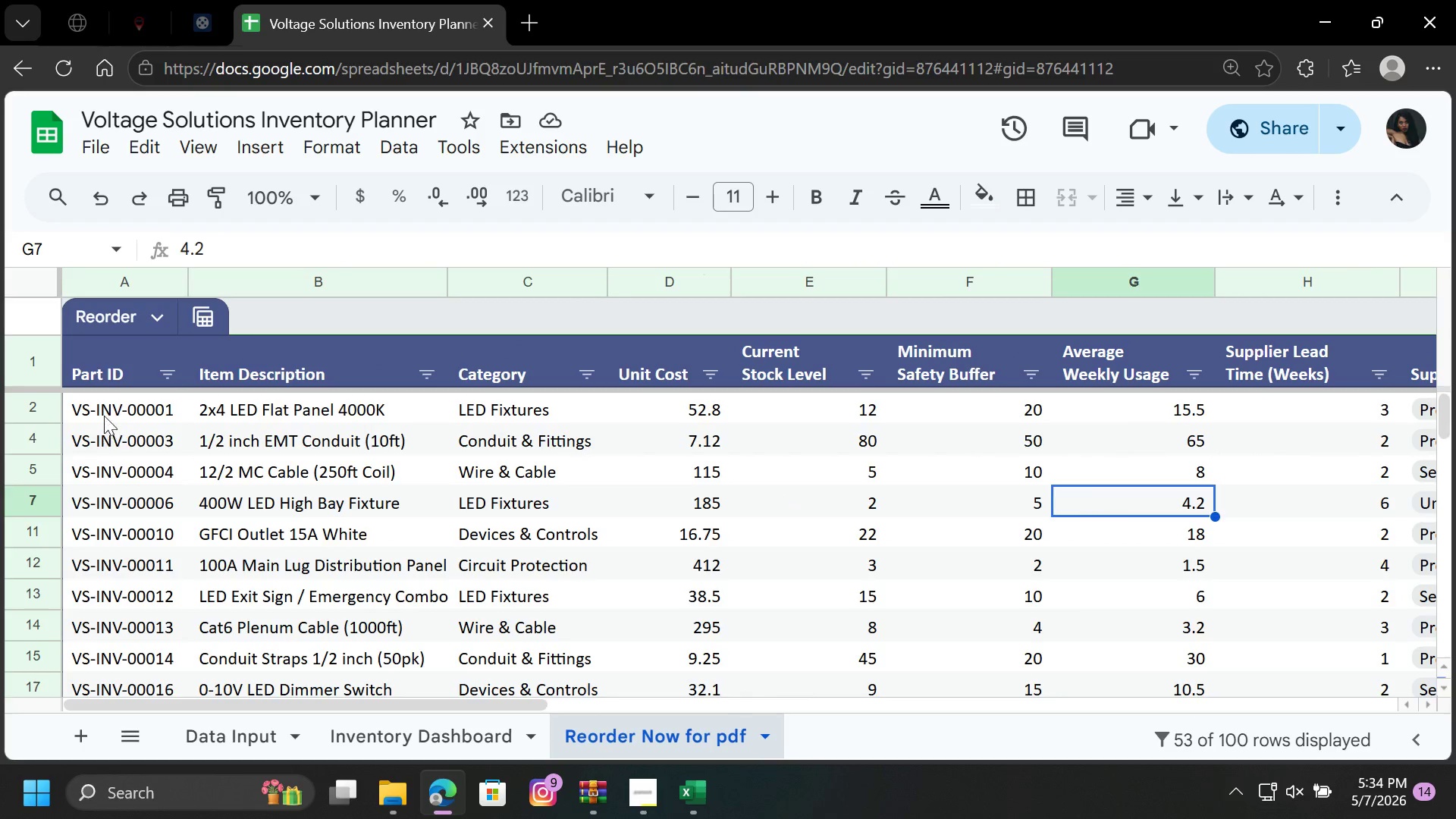 
left_click_drag(start_coordinate=[122, 401], to_coordinate=[1102, 818])
 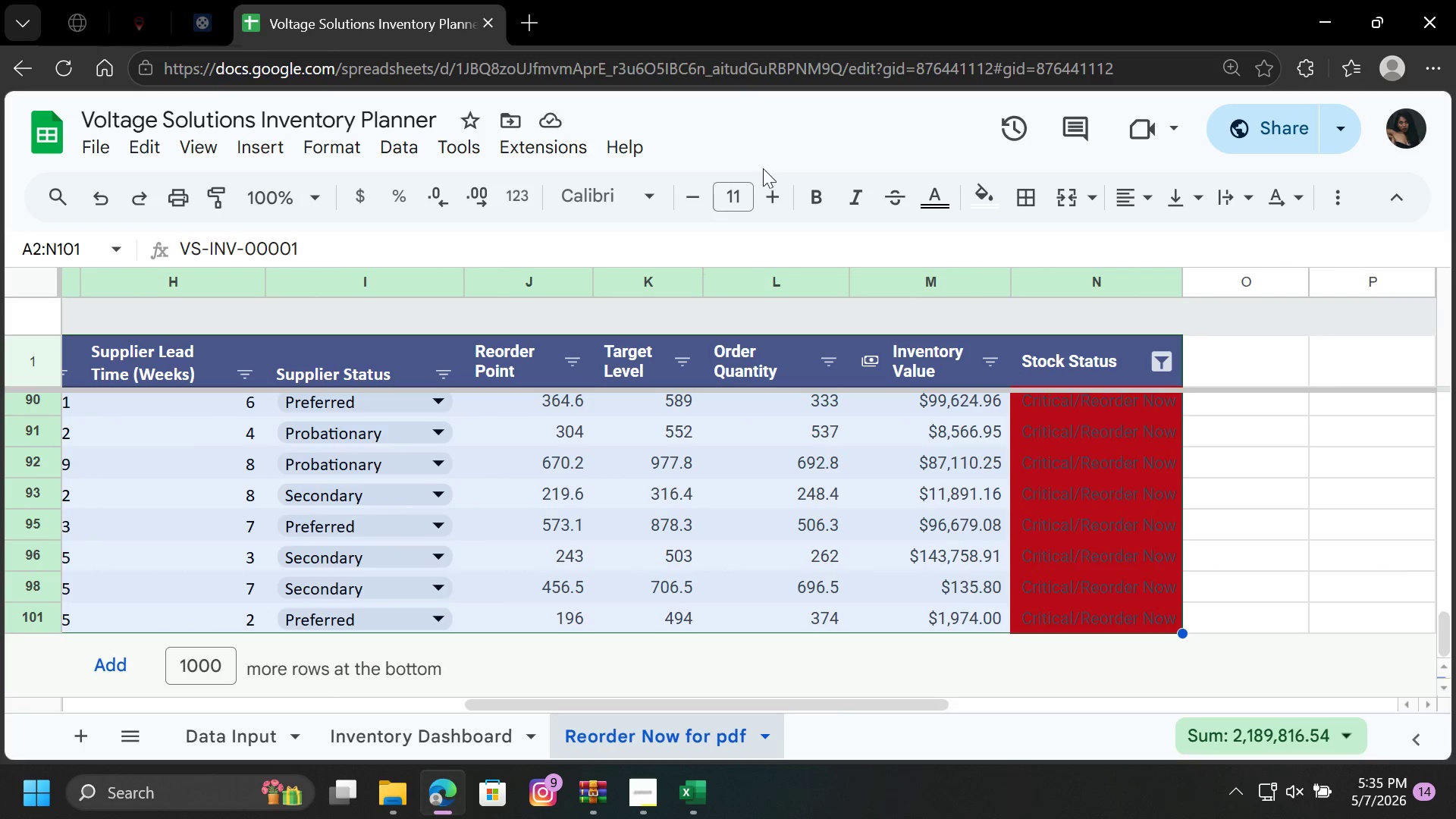 
left_click([768, 187])
 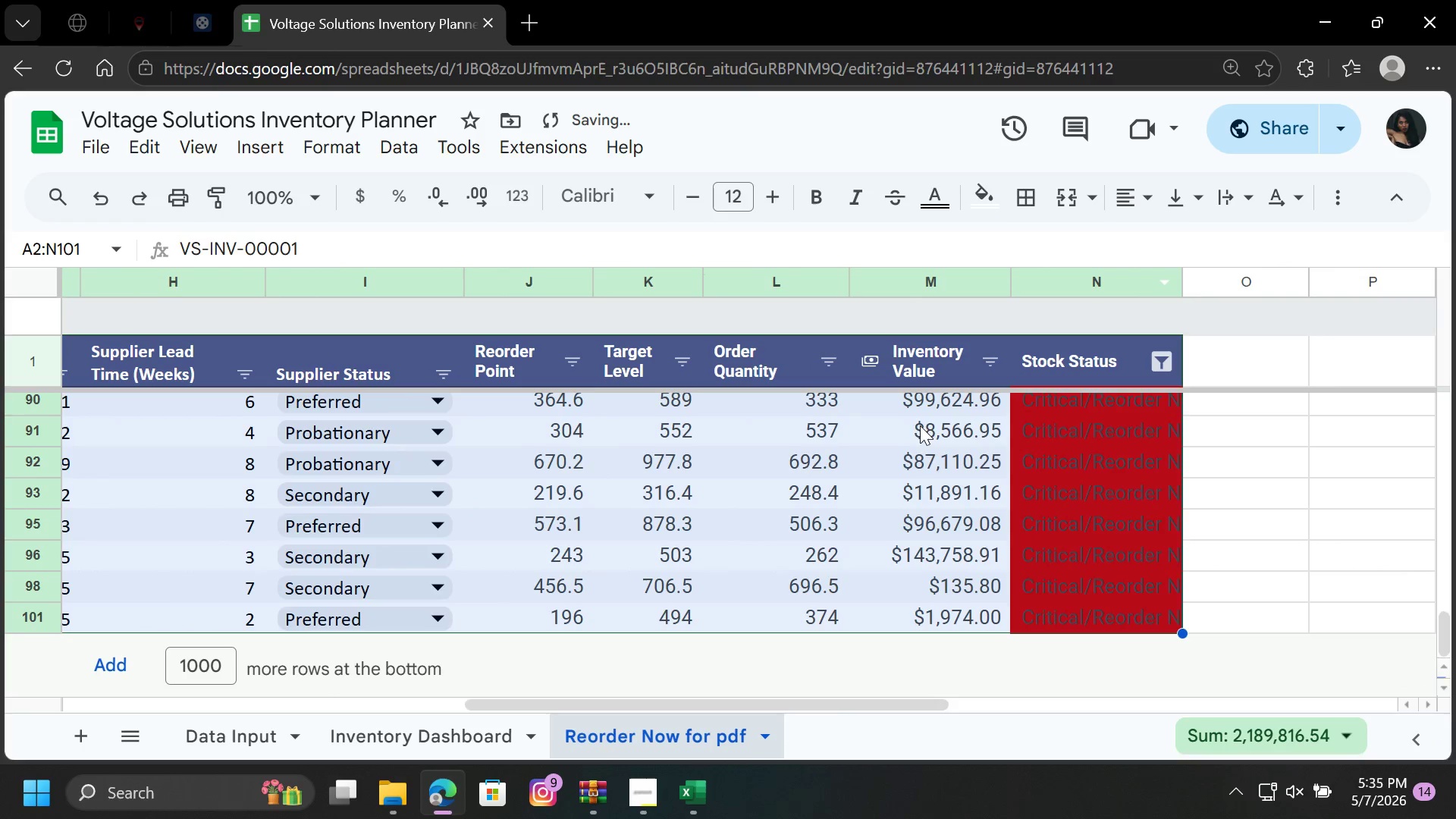 
scroll: coordinate [802, 571], scroll_direction: up, amount: 20.0
 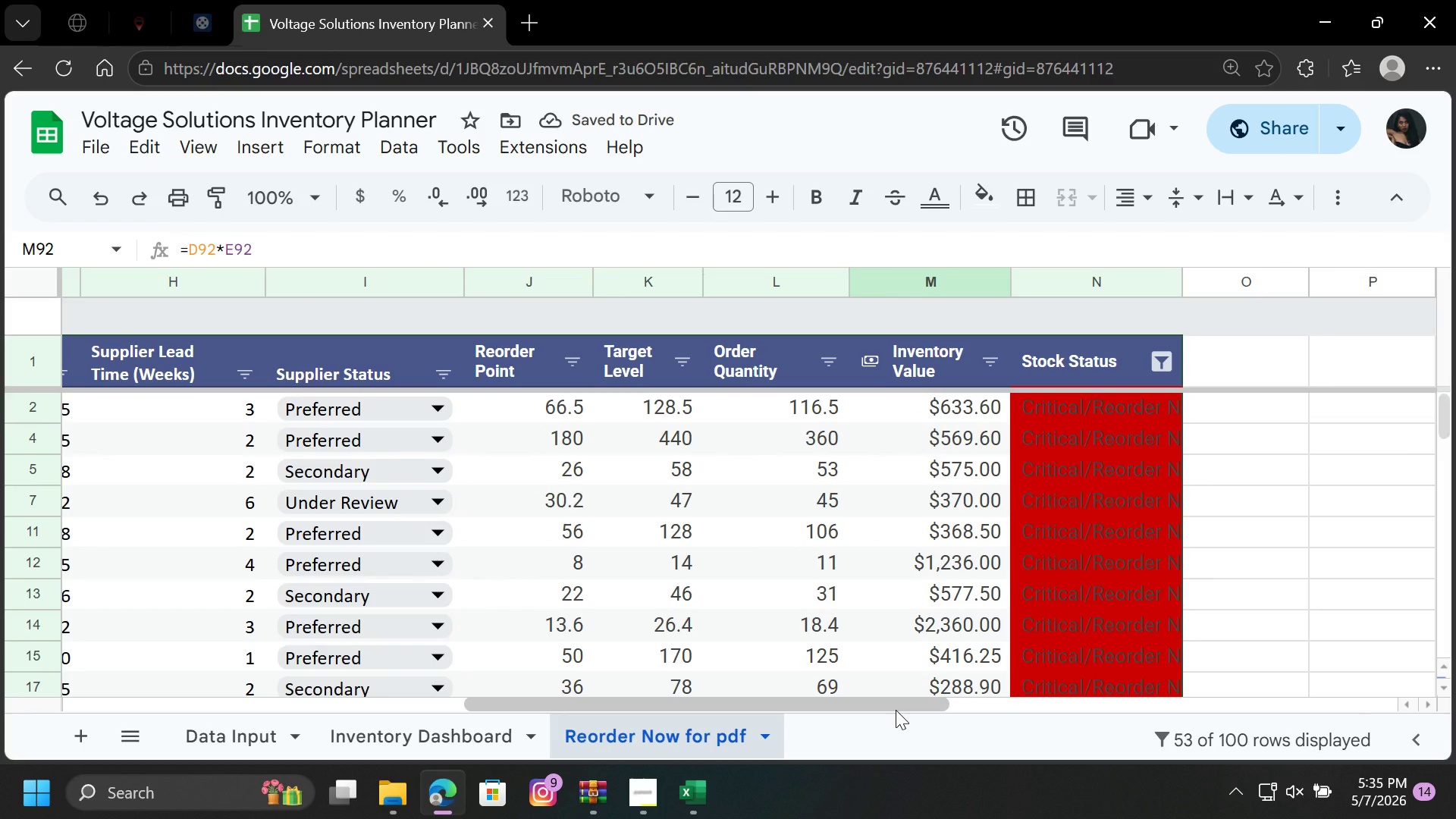 
left_click_drag(start_coordinate=[896, 710], to_coordinate=[267, 733])
 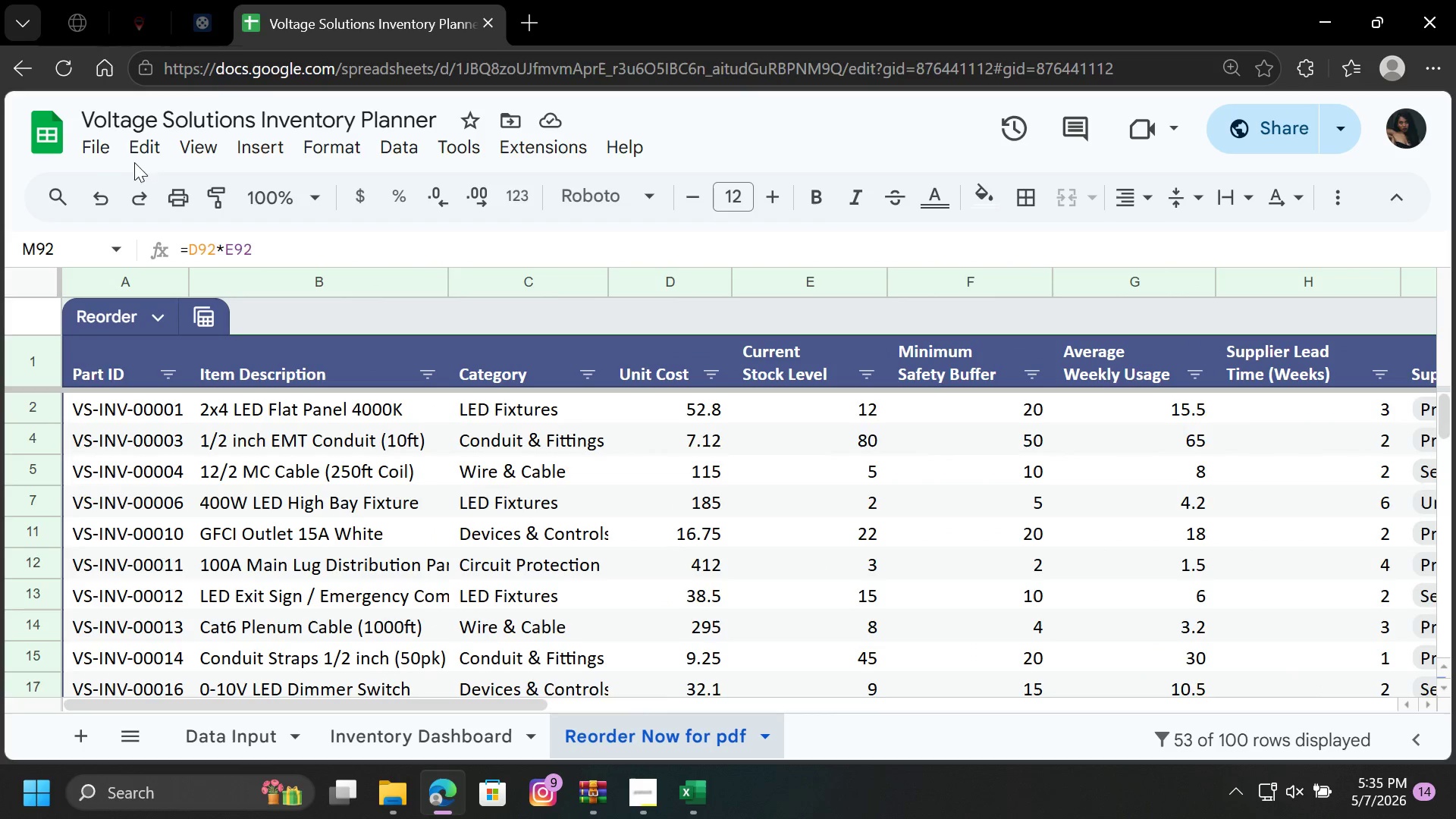 
left_click([105, 145])
 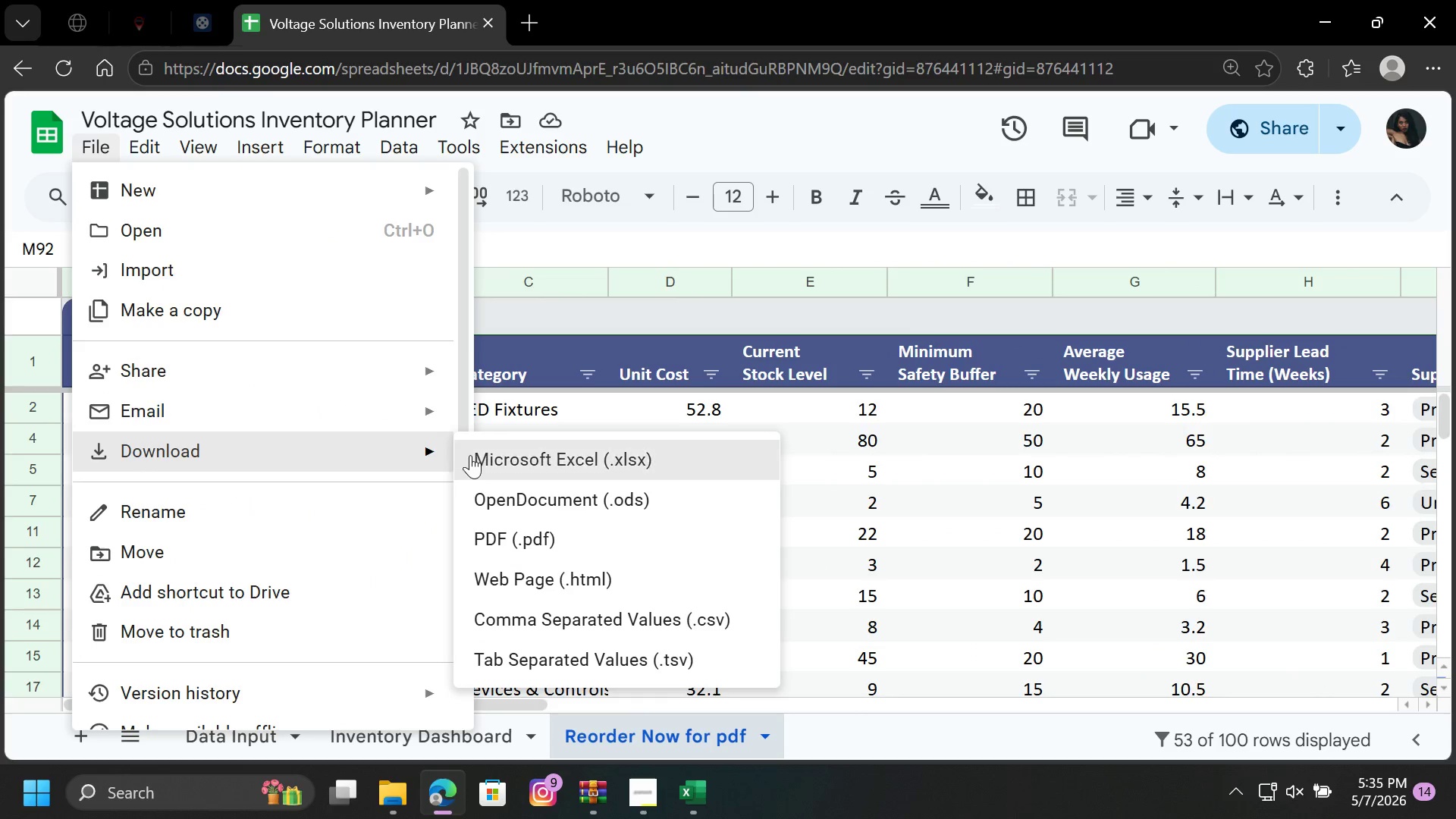 
left_click([501, 534])
 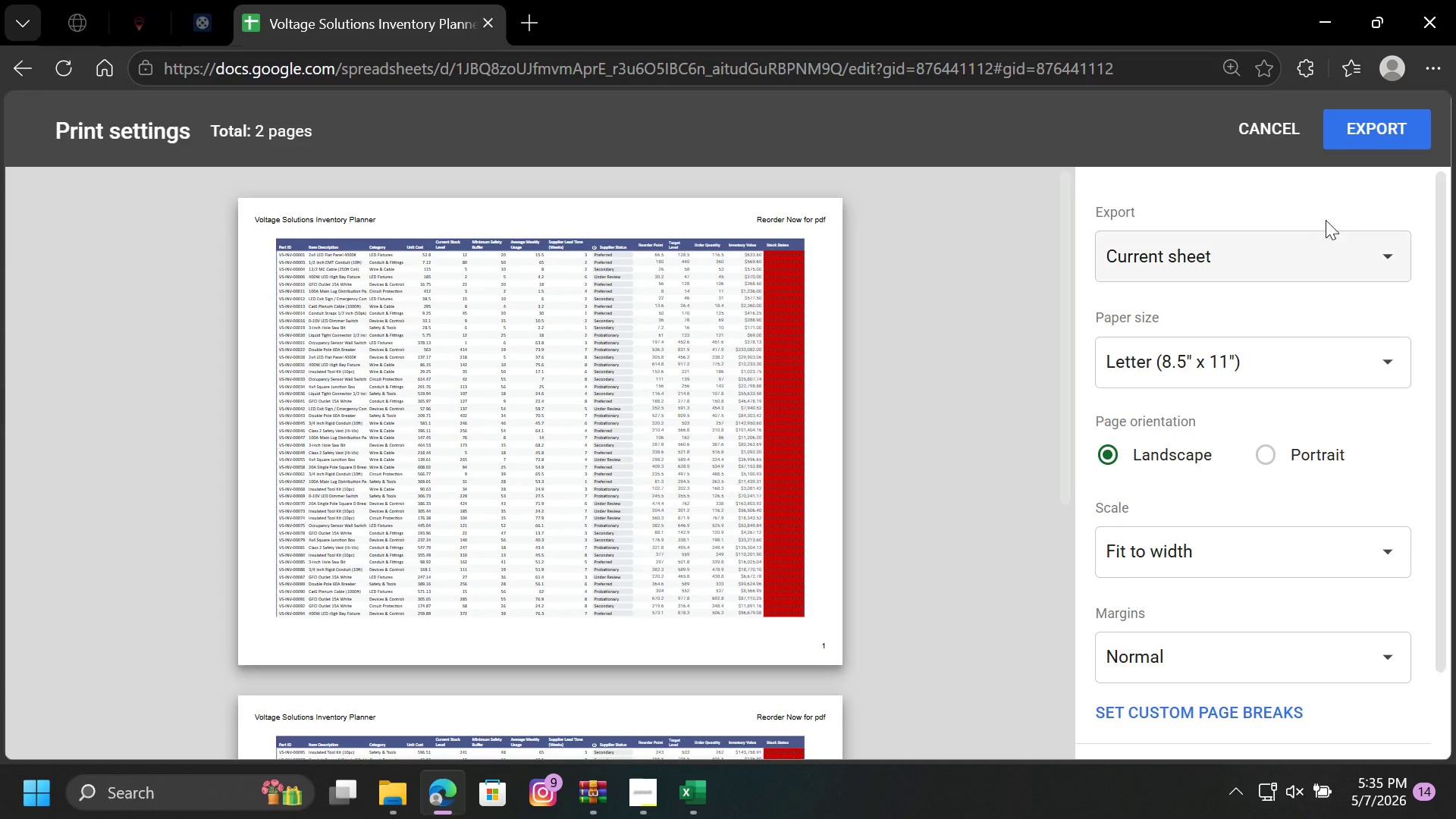 
left_click([1273, 244])
 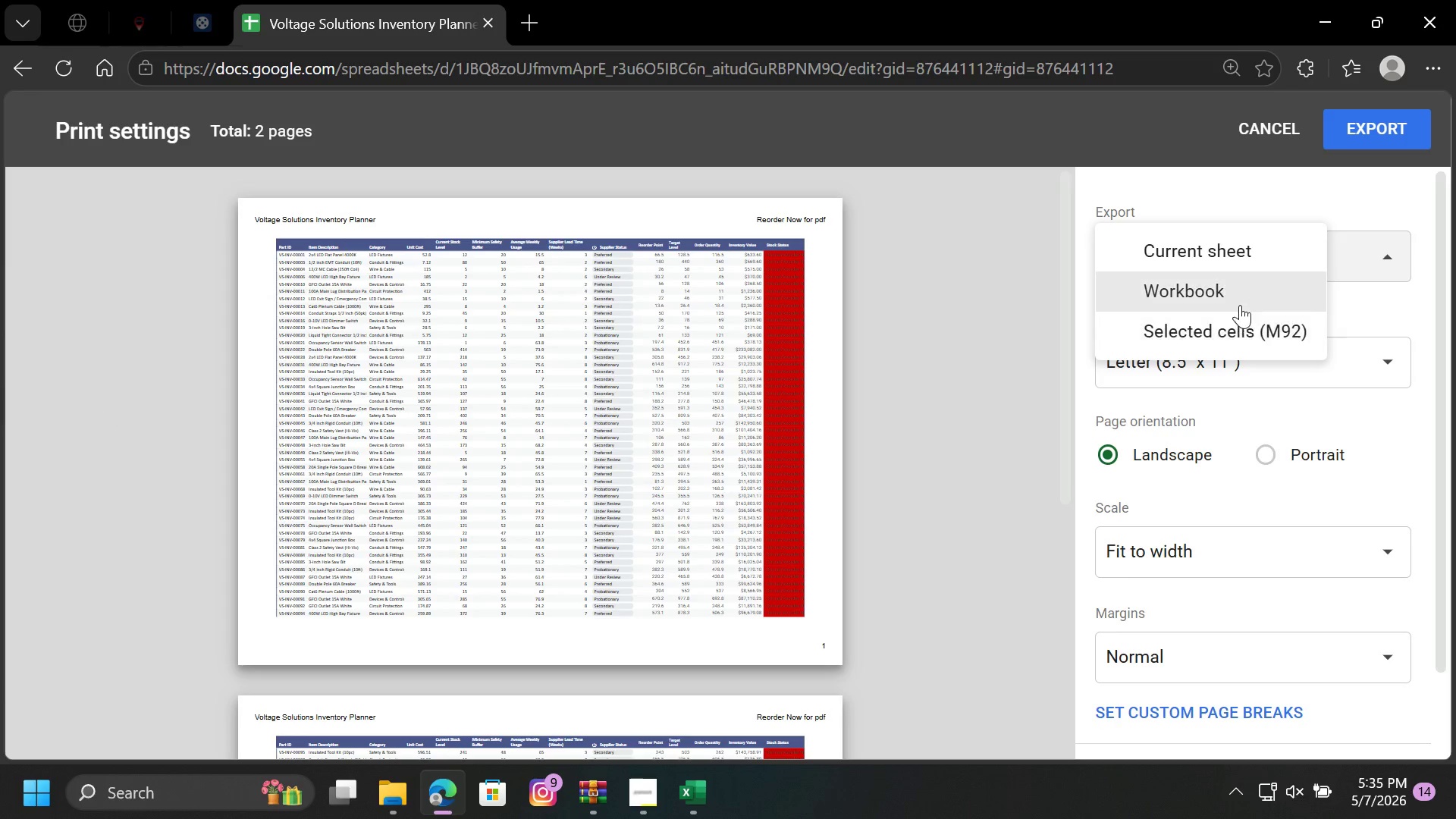 
left_click([1240, 297])
 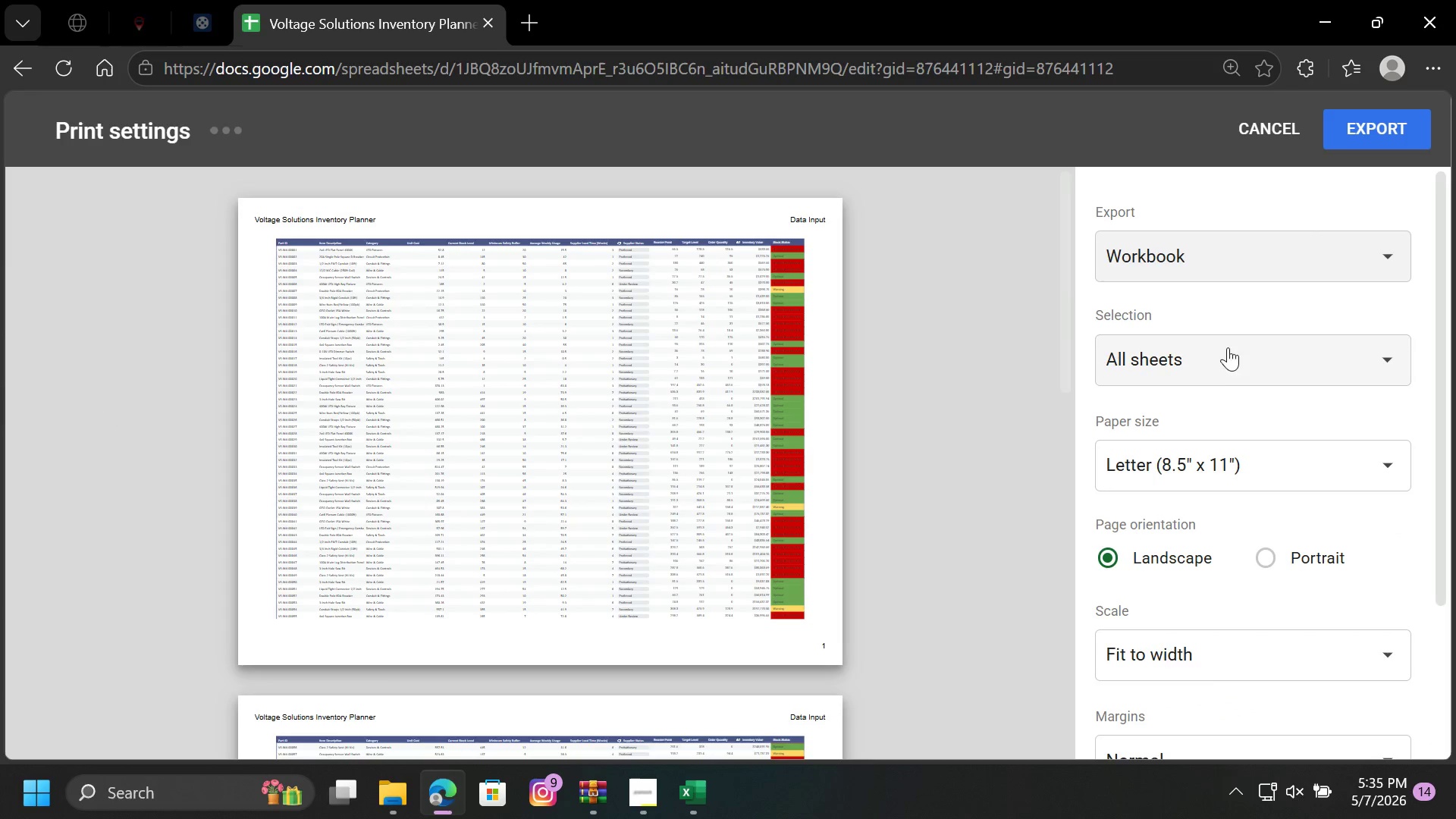 
left_click([1222, 363])
 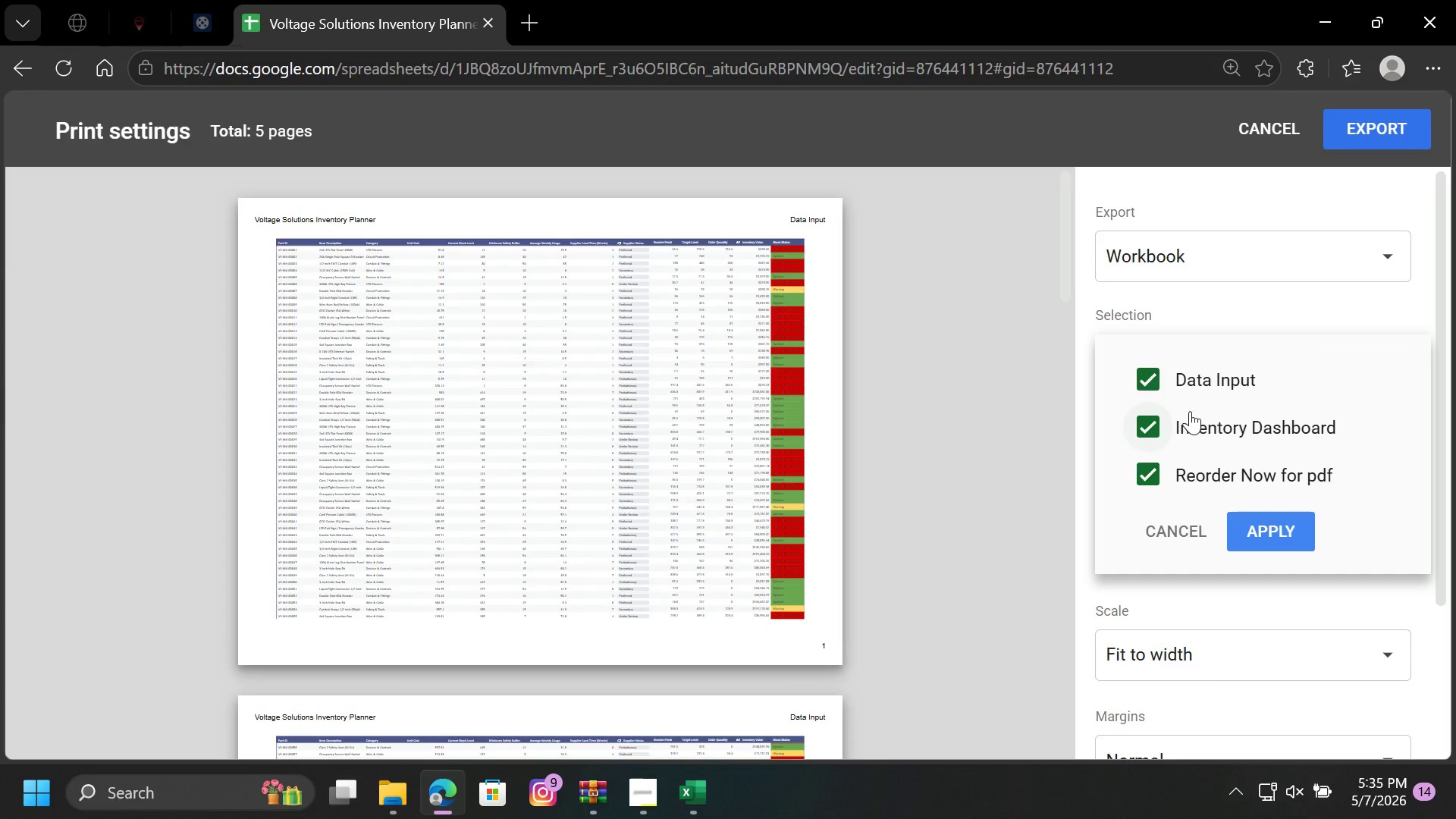 
left_click([1197, 394])
 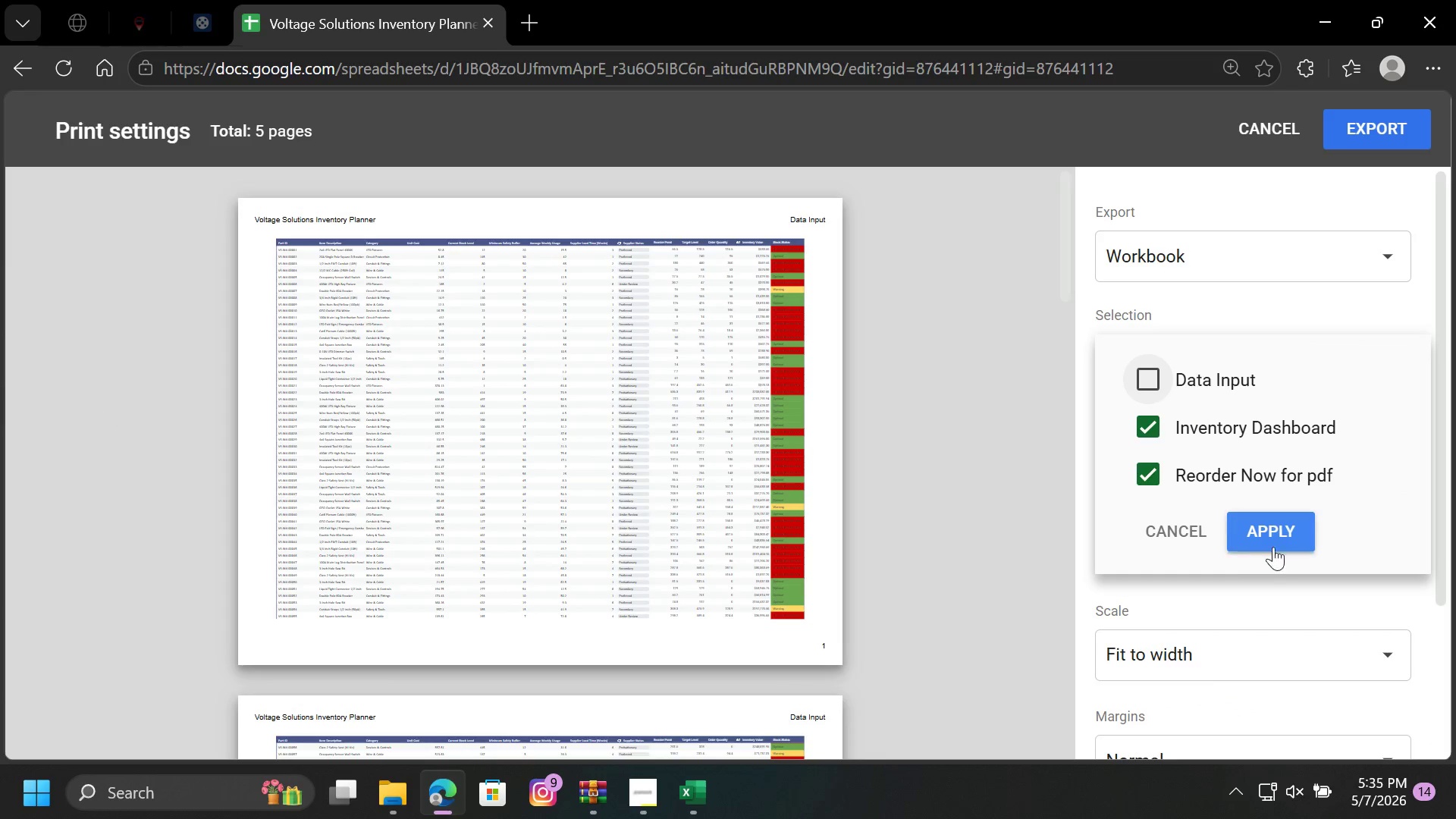 
left_click([1270, 535])
 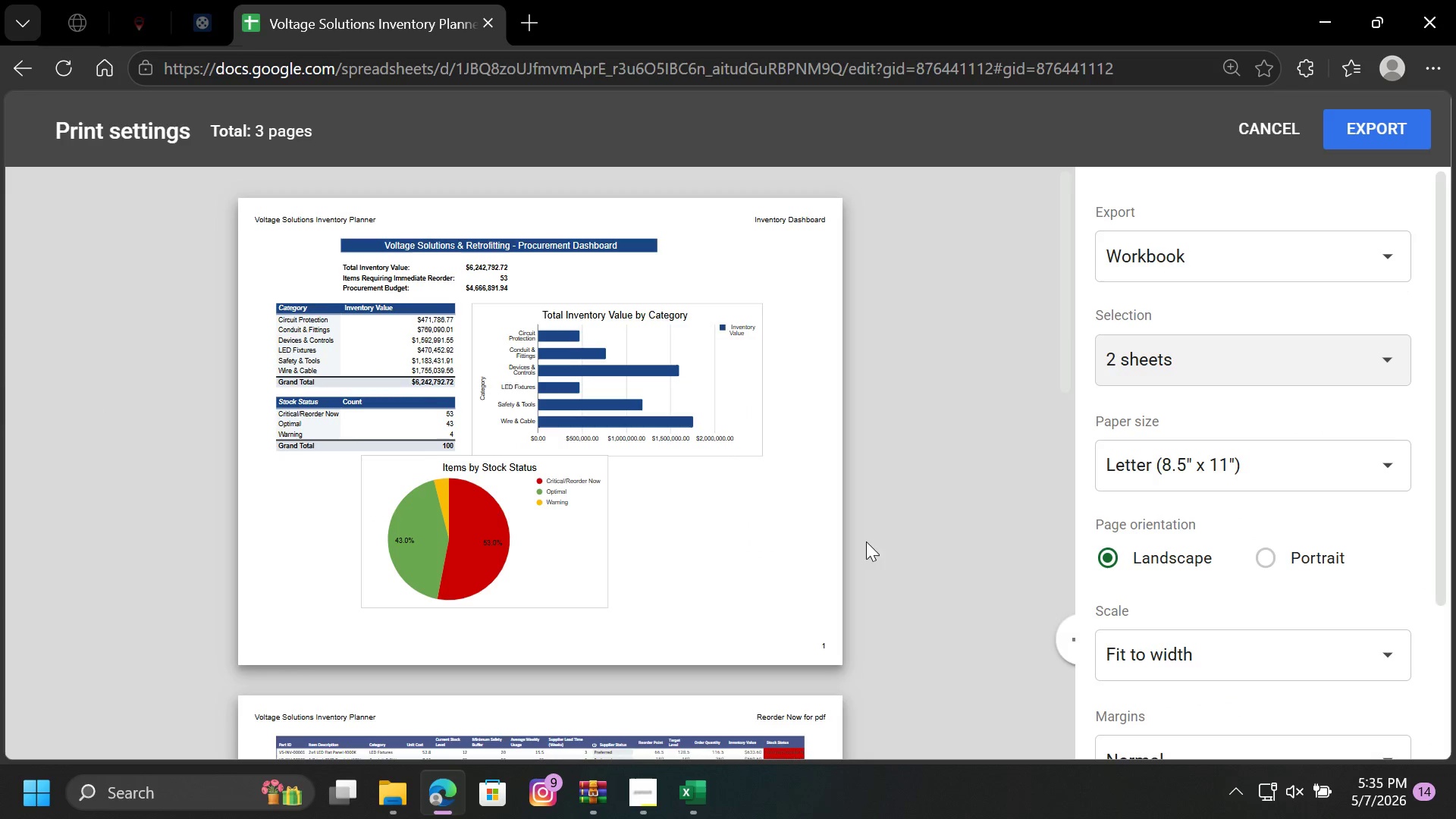 
scroll: coordinate [768, 516], scroll_direction: down, amount: 6.0
 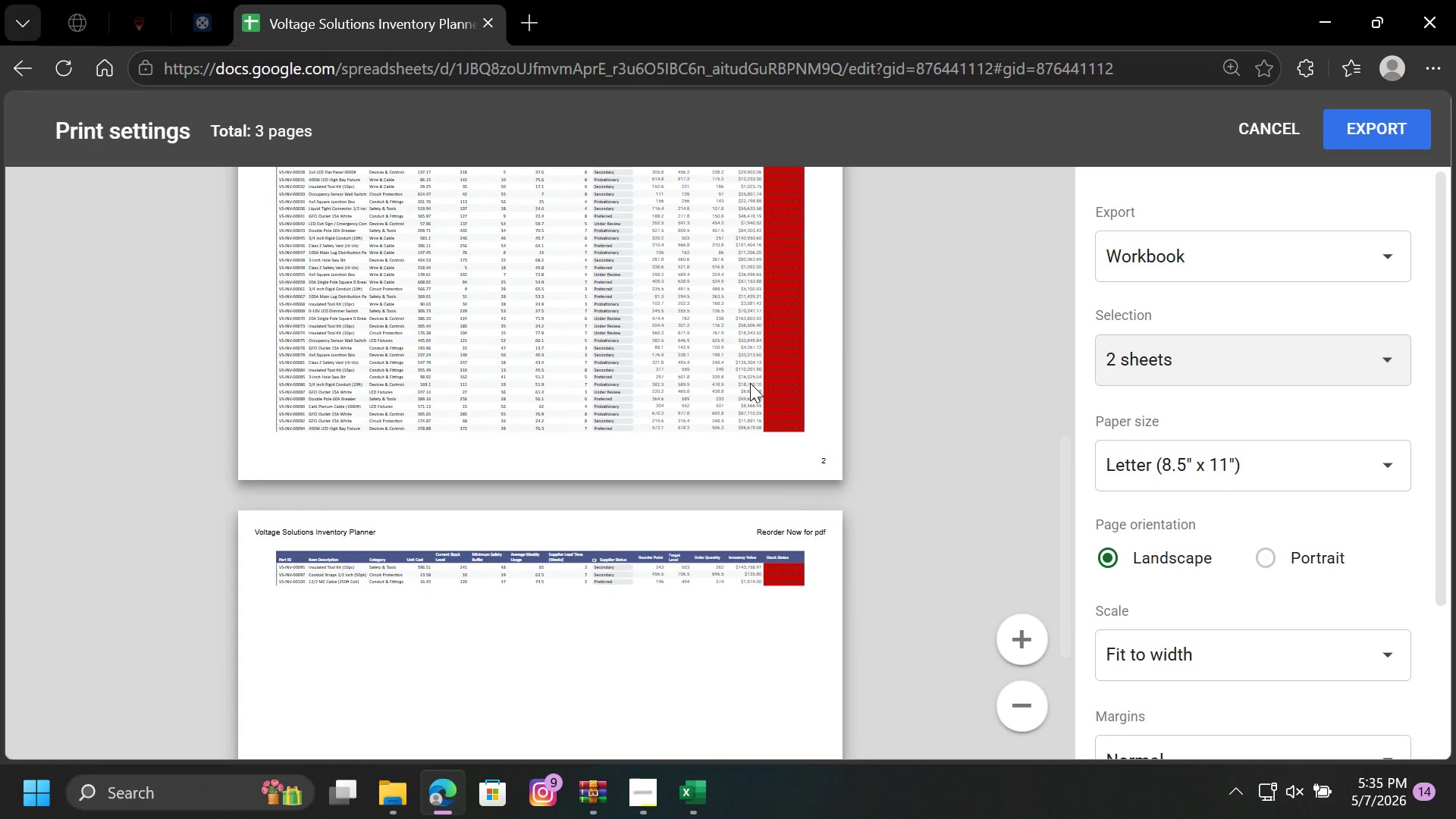 
scroll: coordinate [752, 383], scroll_direction: up, amount: 2.0
 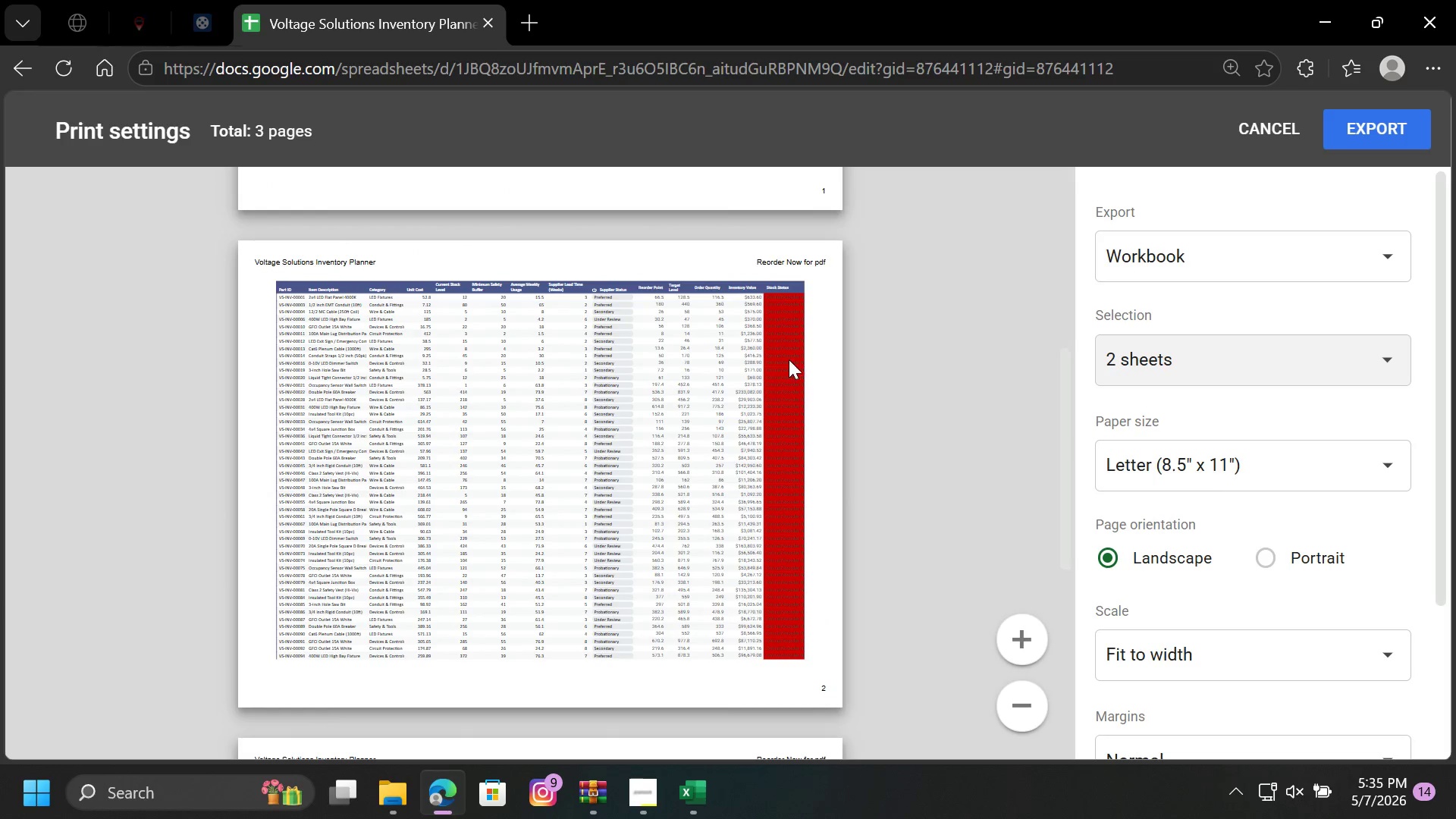 
wait(6.01)
 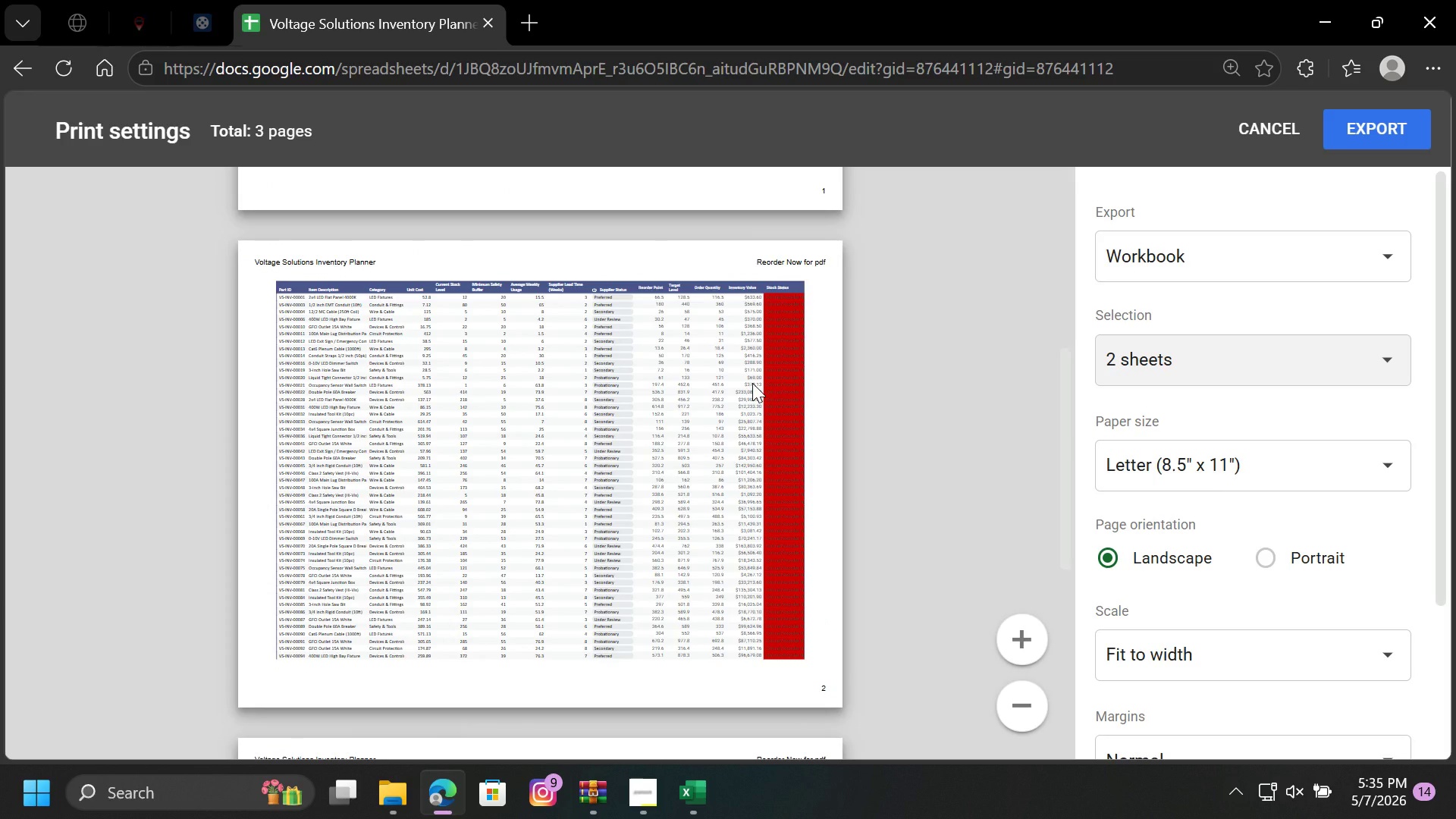 
scroll: coordinate [705, 405], scroll_direction: up, amount: 1.0
 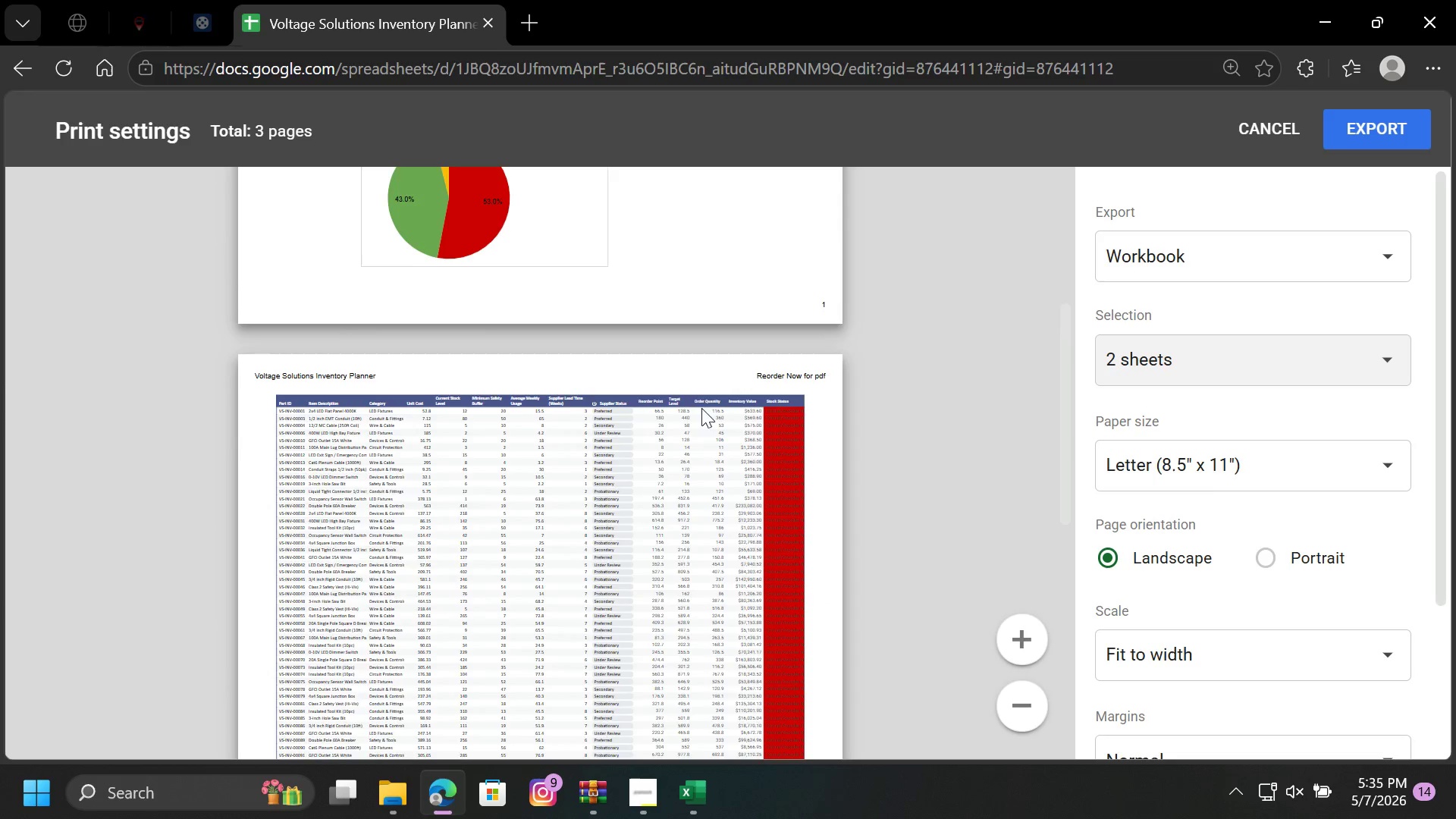 
scroll: coordinate [661, 478], scroll_direction: down, amount: 3.0
 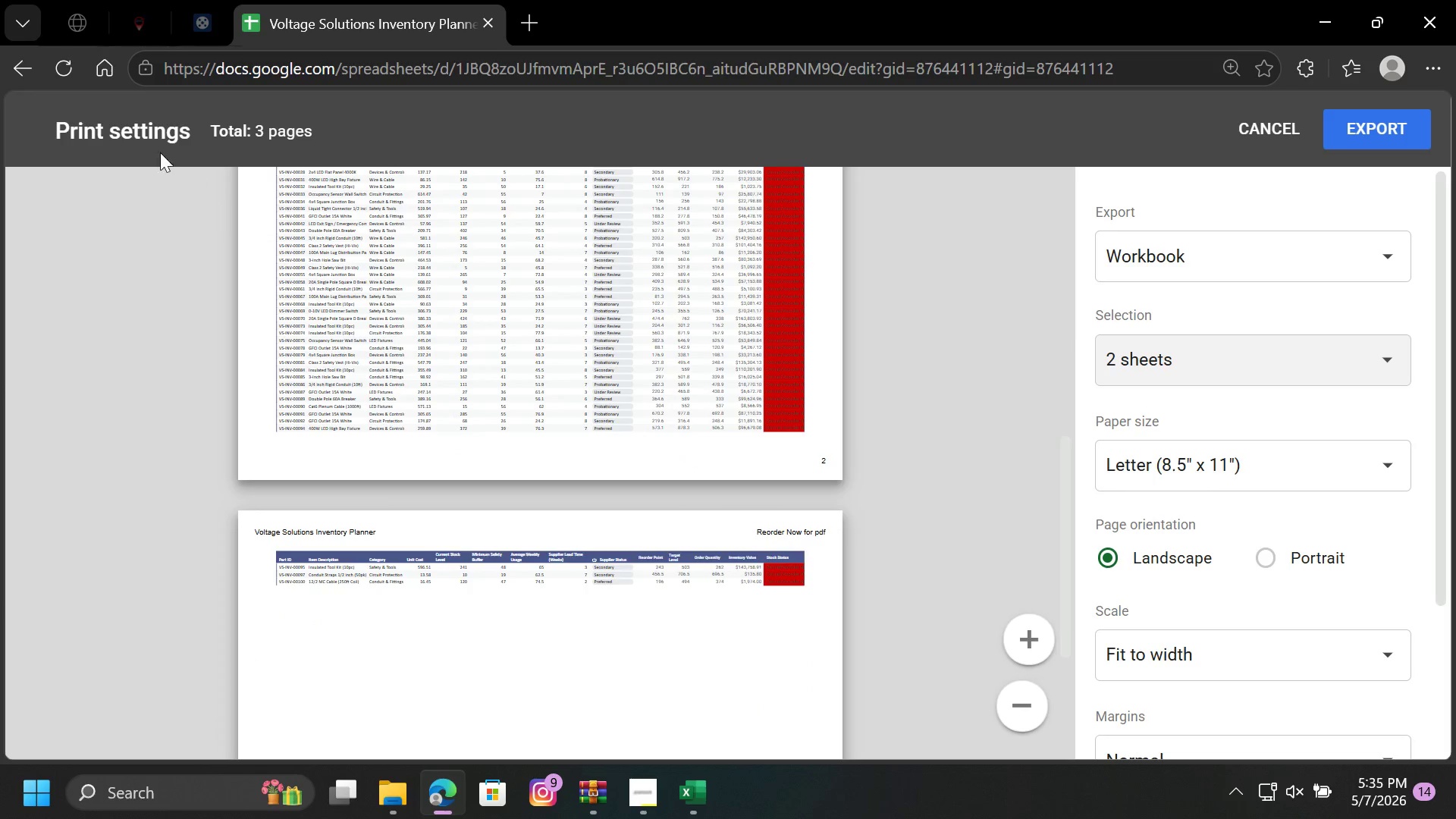 
wait(7.23)
 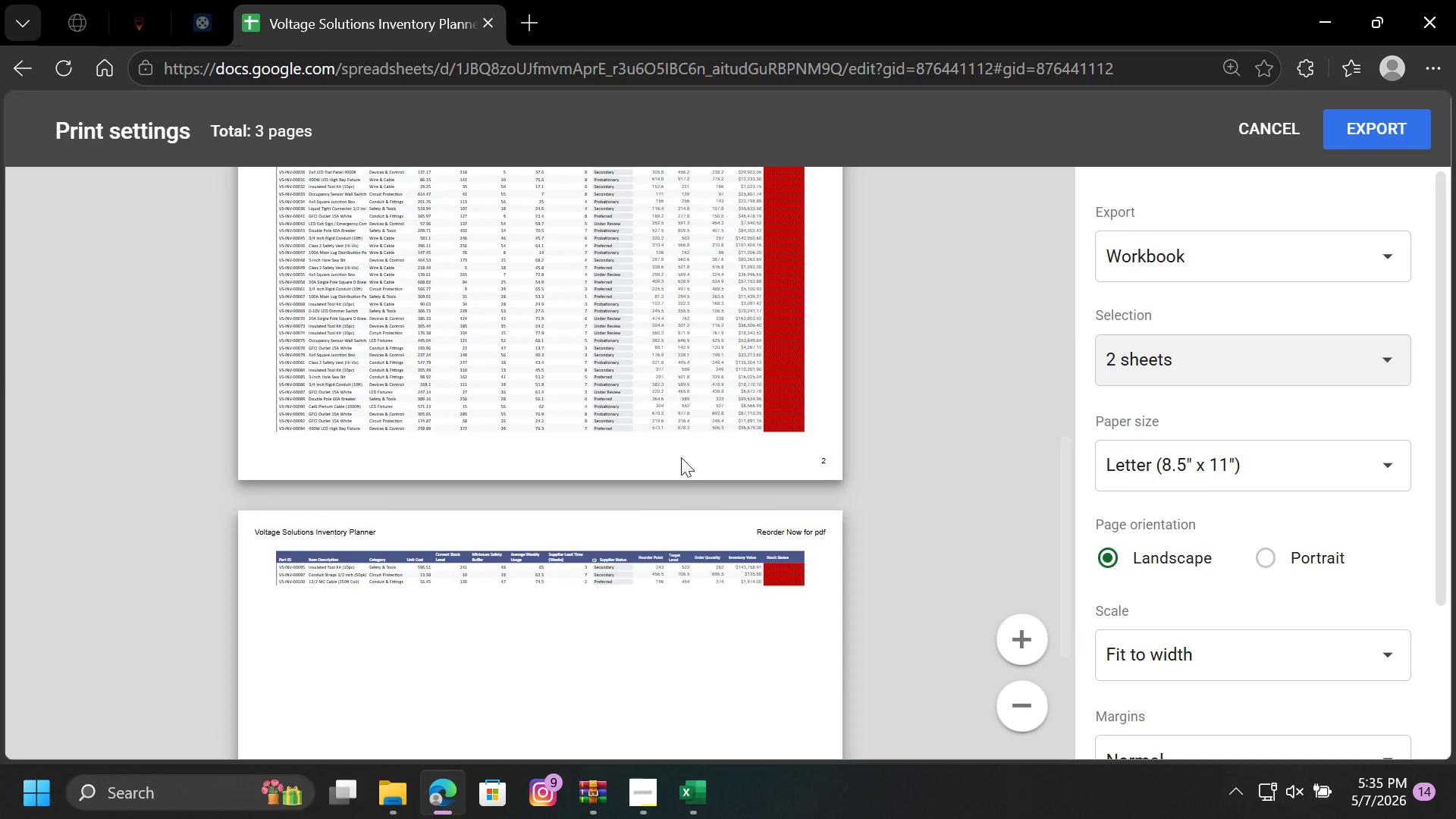 
left_click([1263, 132])
 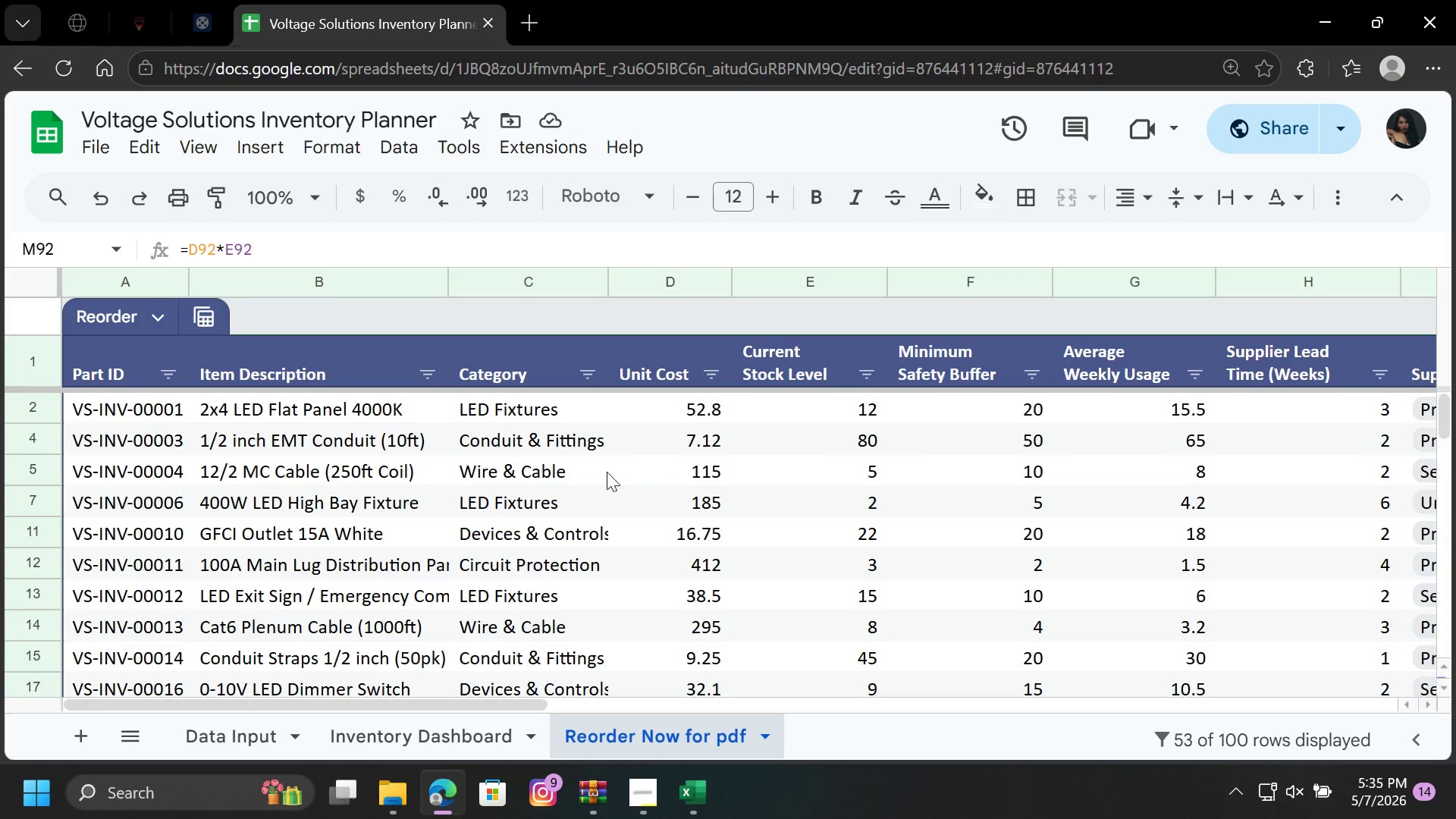 
left_click_drag(start_coordinate=[504, 704], to_coordinate=[525, 707])
 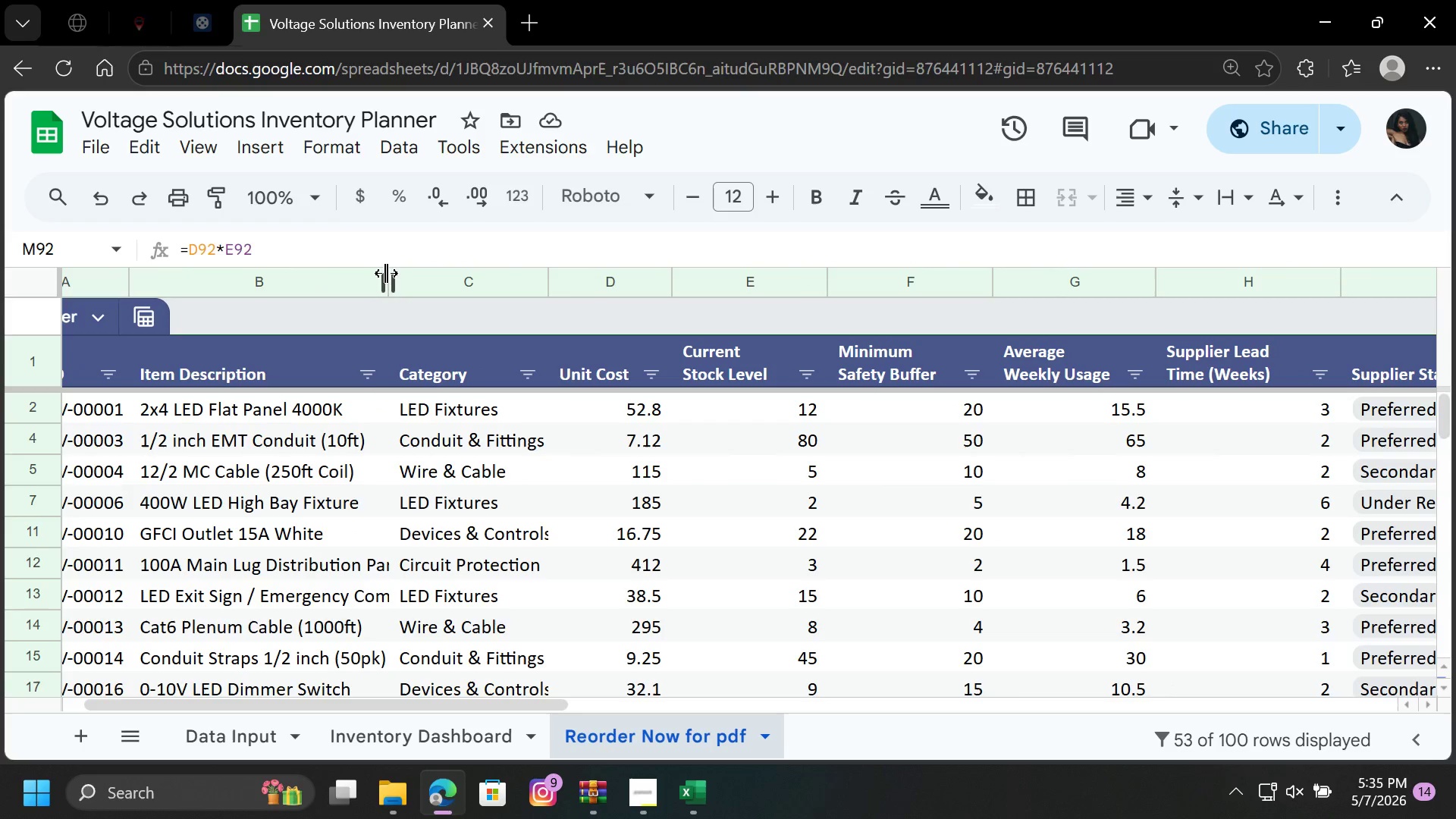 
left_click_drag(start_coordinate=[389, 276], to_coordinate=[402, 281])
 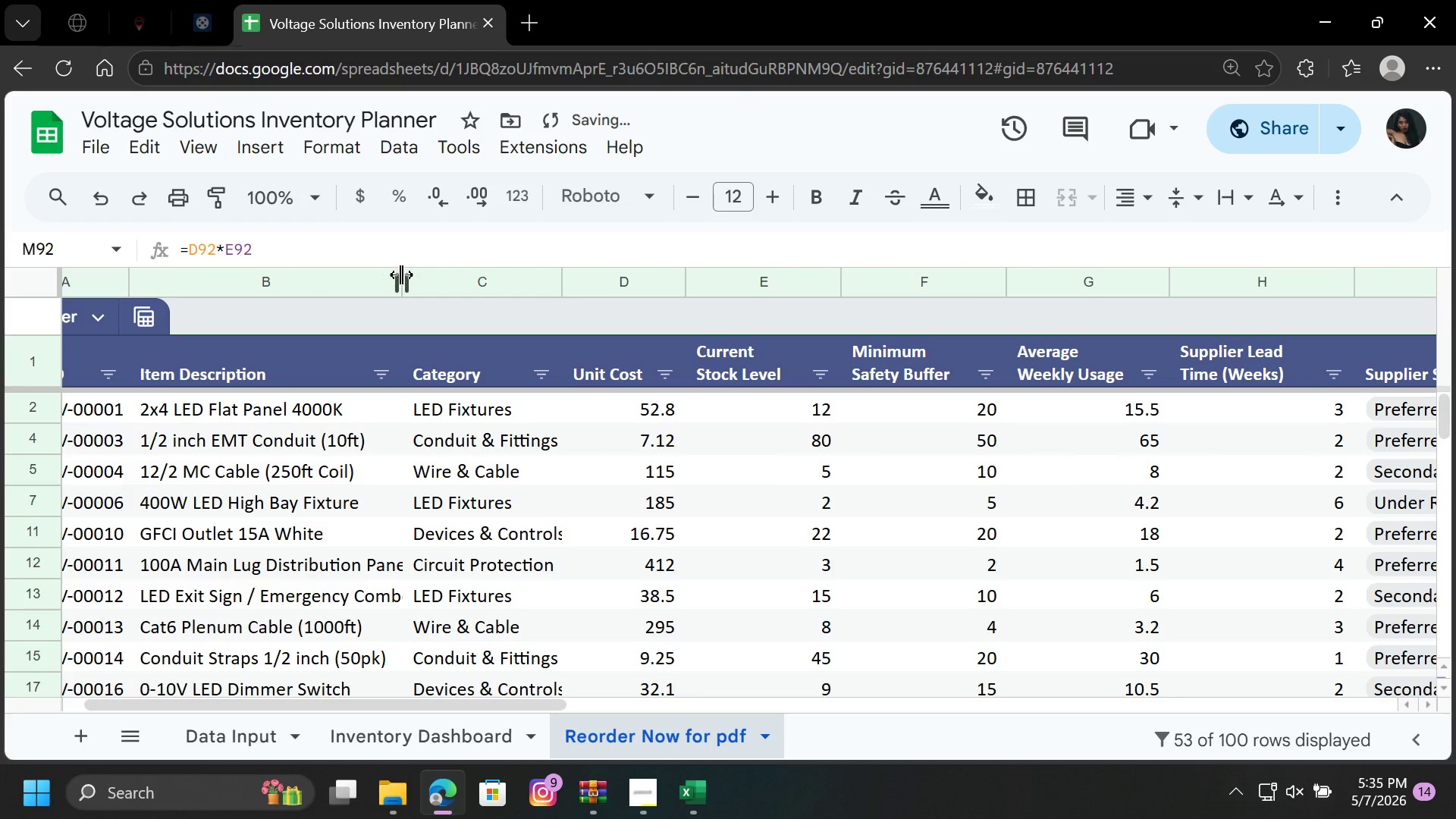 
left_click_drag(start_coordinate=[401, 275], to_coordinate=[413, 281])
 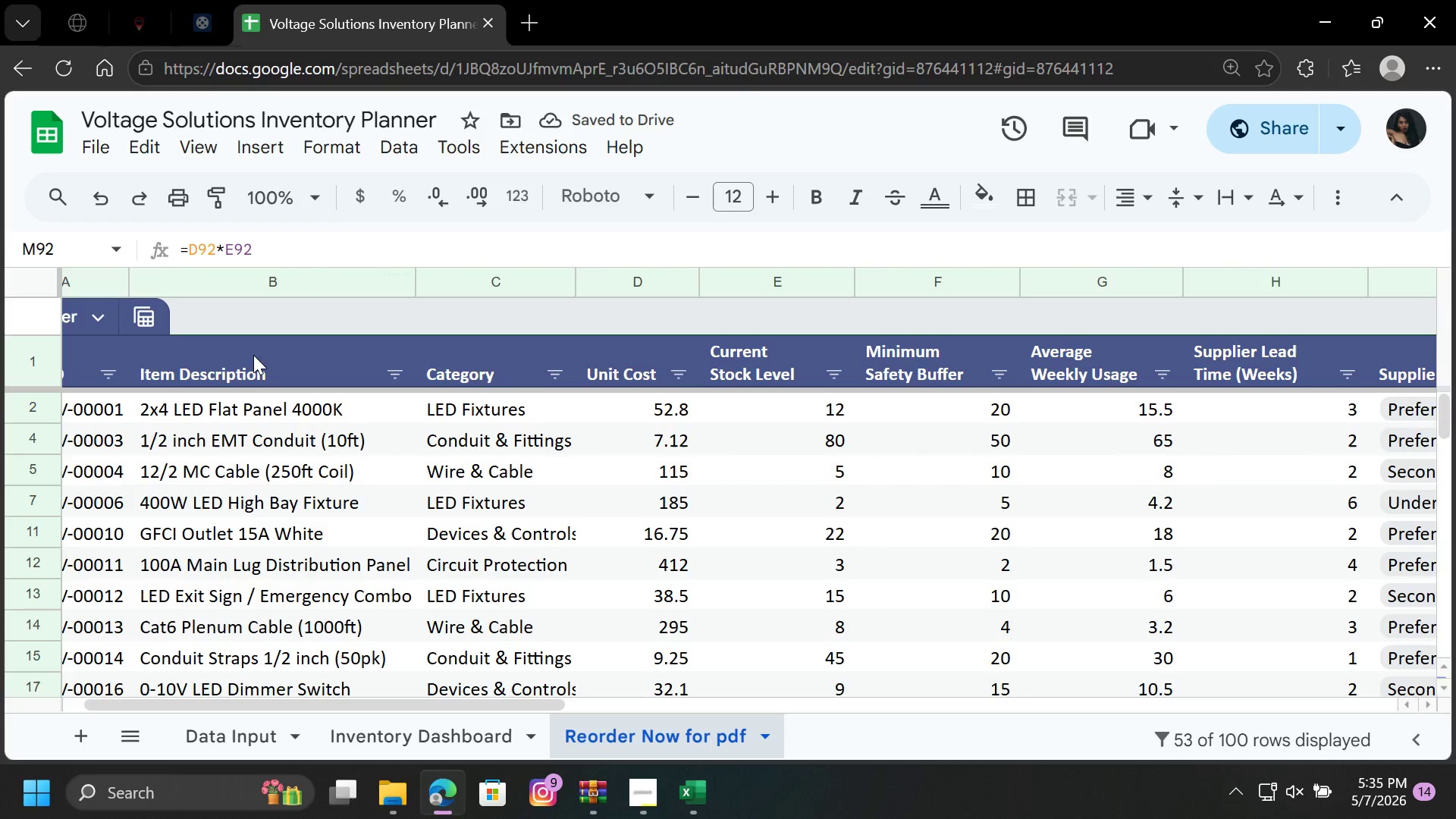 
left_click_drag(start_coordinate=[359, 701], to_coordinate=[756, 729])
 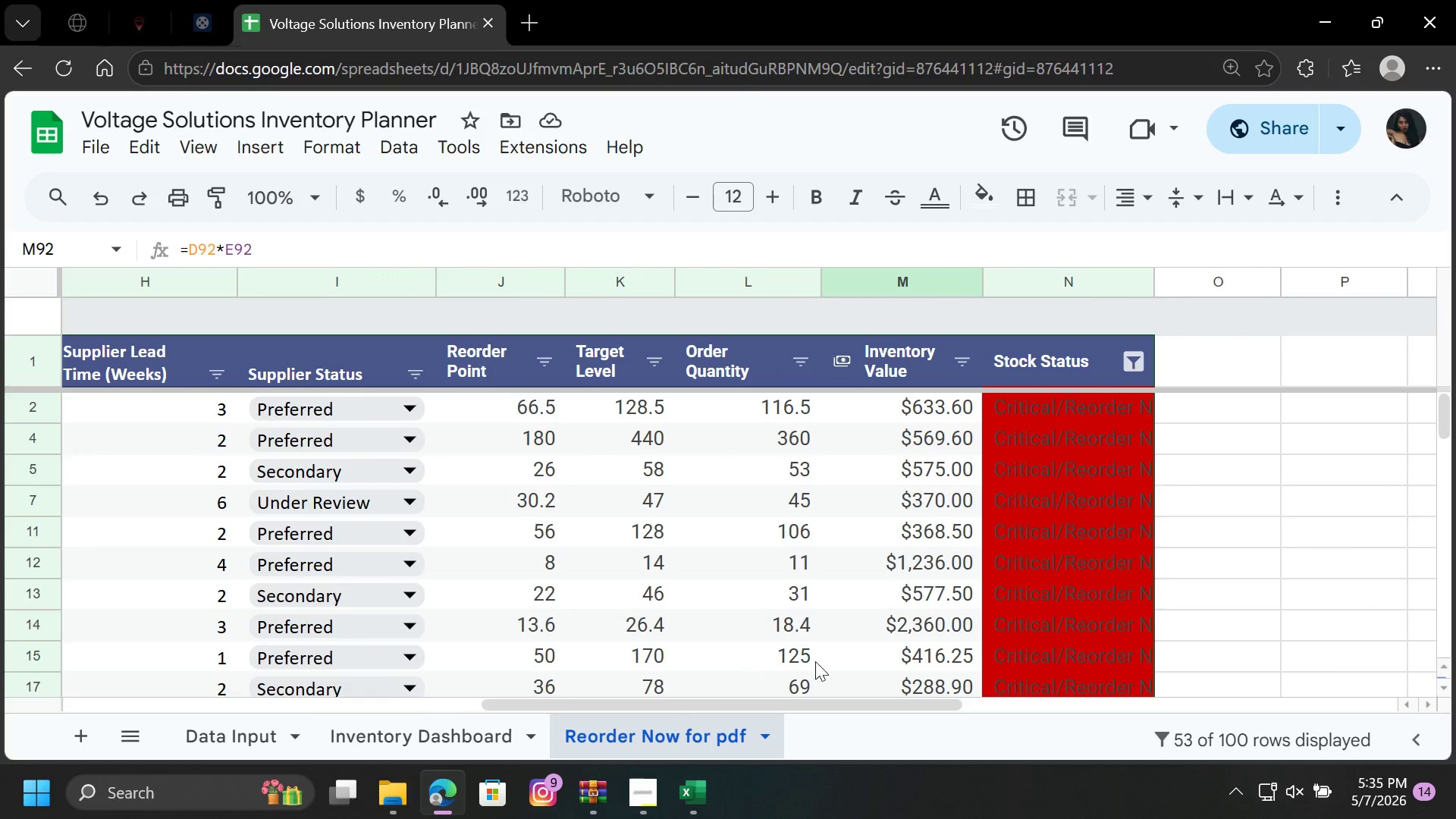 
left_click_drag(start_coordinate=[789, 702], to_coordinate=[695, 704])
 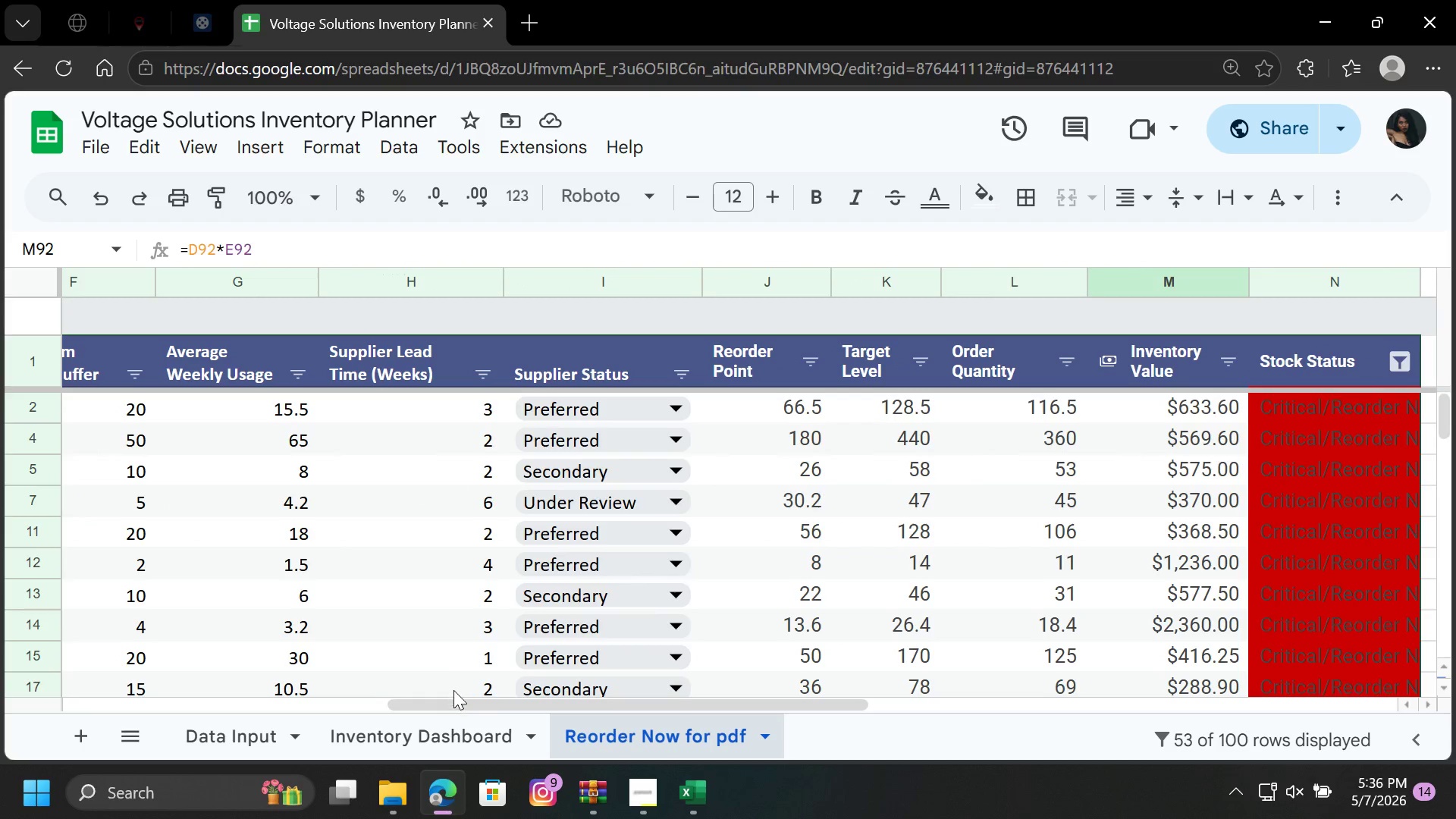 
left_click_drag(start_coordinate=[448, 704], to_coordinate=[20, 693])
 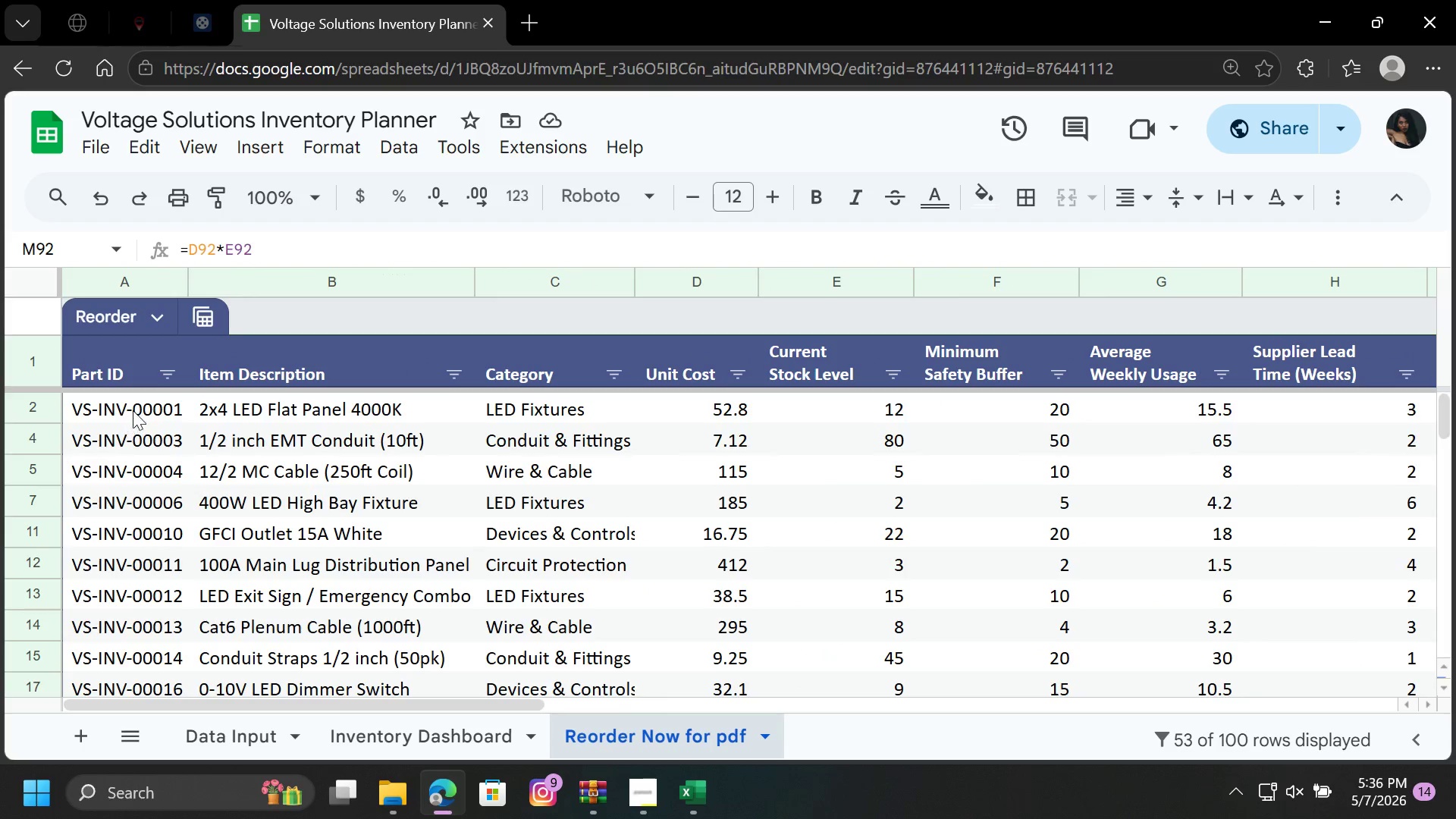 
left_click_drag(start_coordinate=[137, 409], to_coordinate=[1432, 758])
 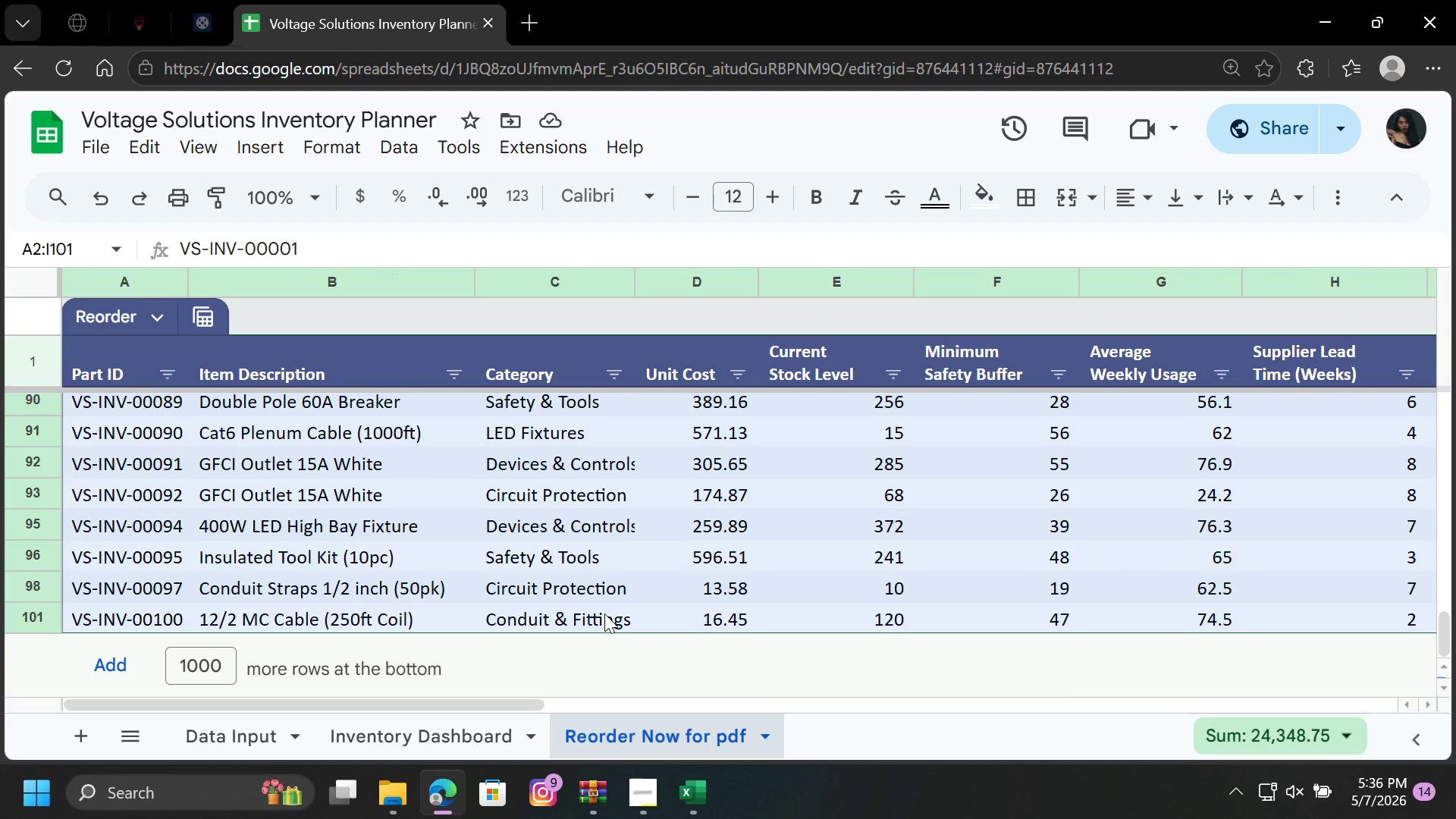 
left_click([556, 526])
 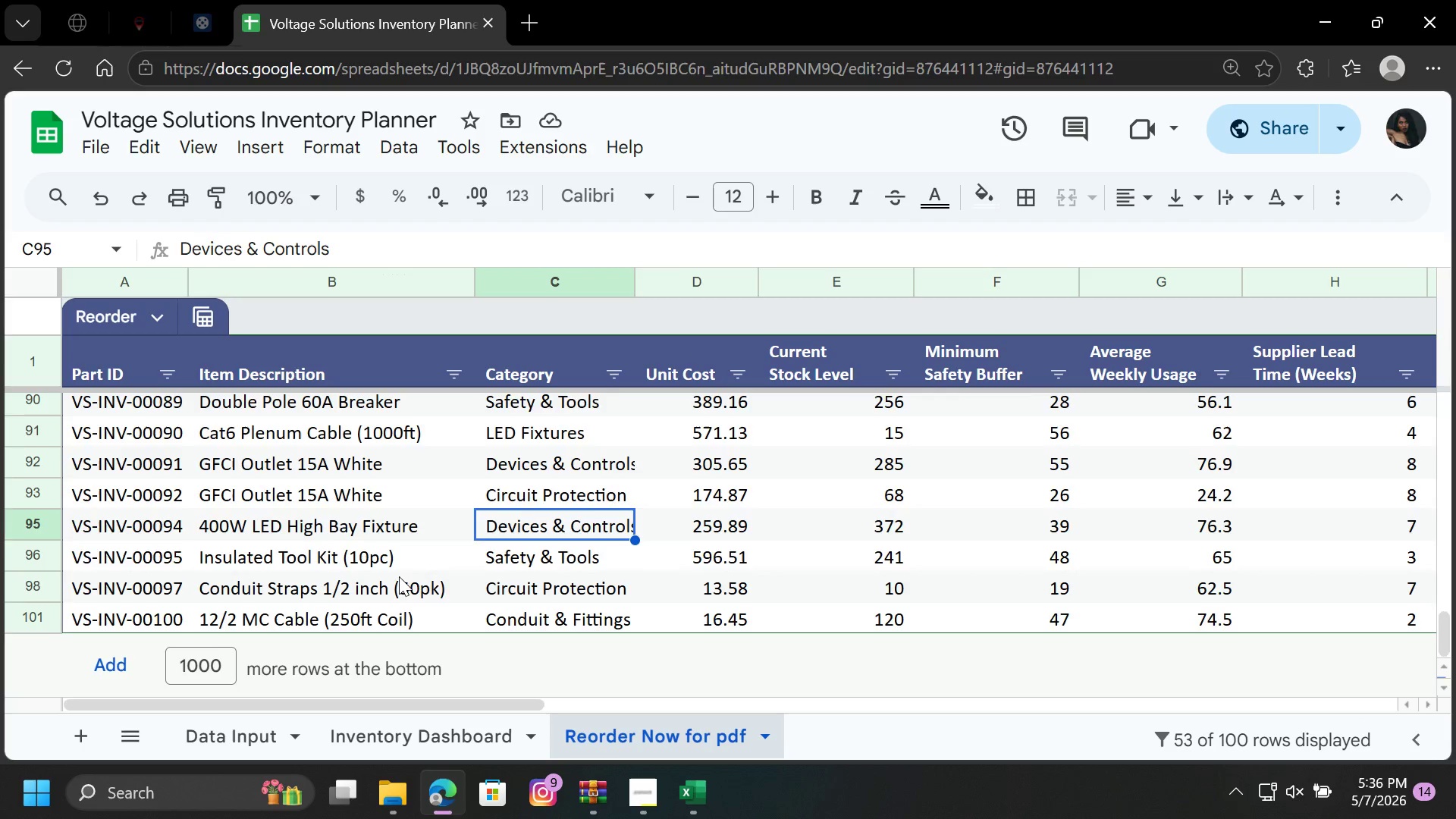 
scroll: coordinate [114, 449], scroll_direction: up, amount: 28.0
 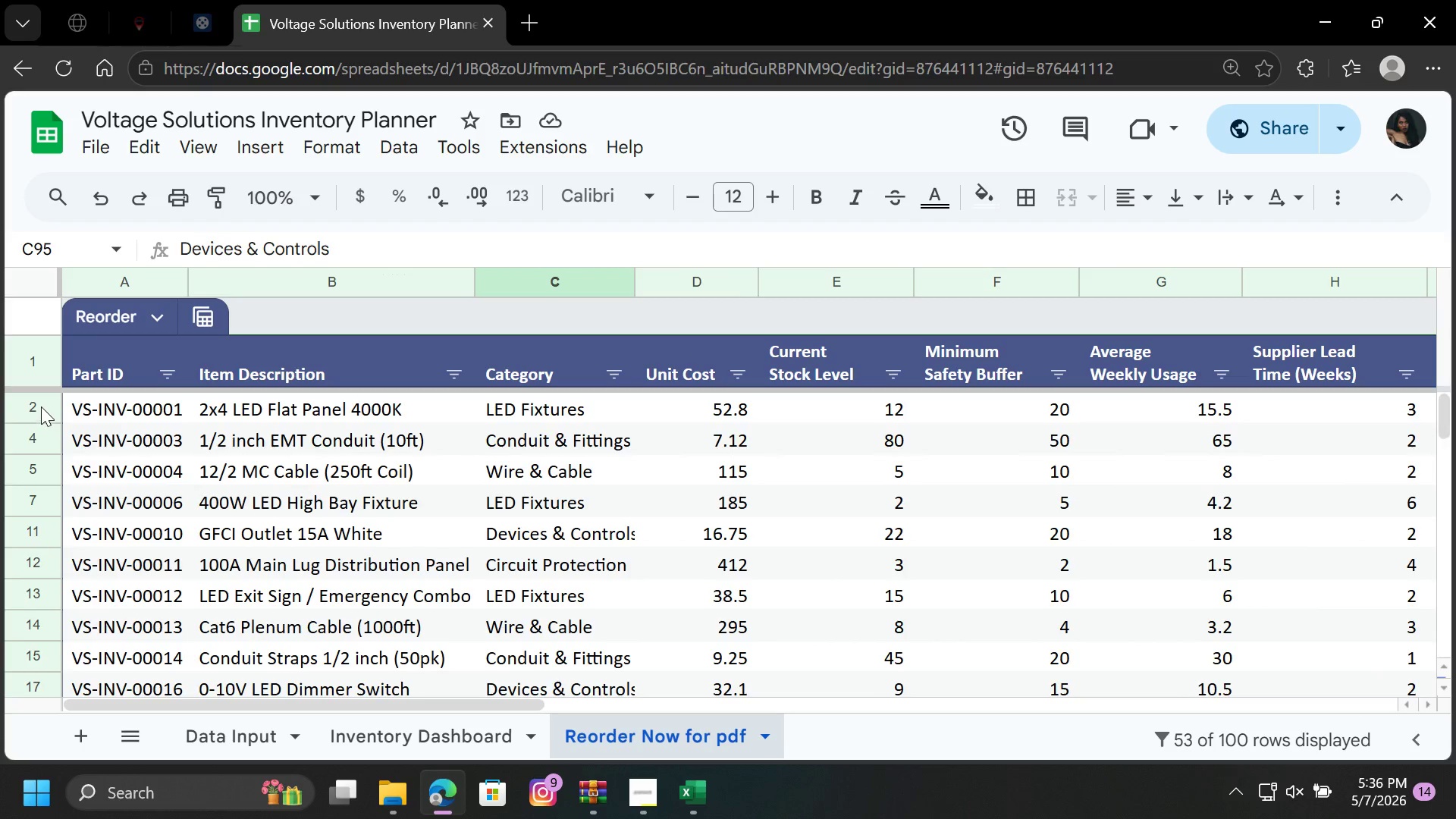 
left_click_drag(start_coordinate=[41, 406], to_coordinate=[24, 814])
 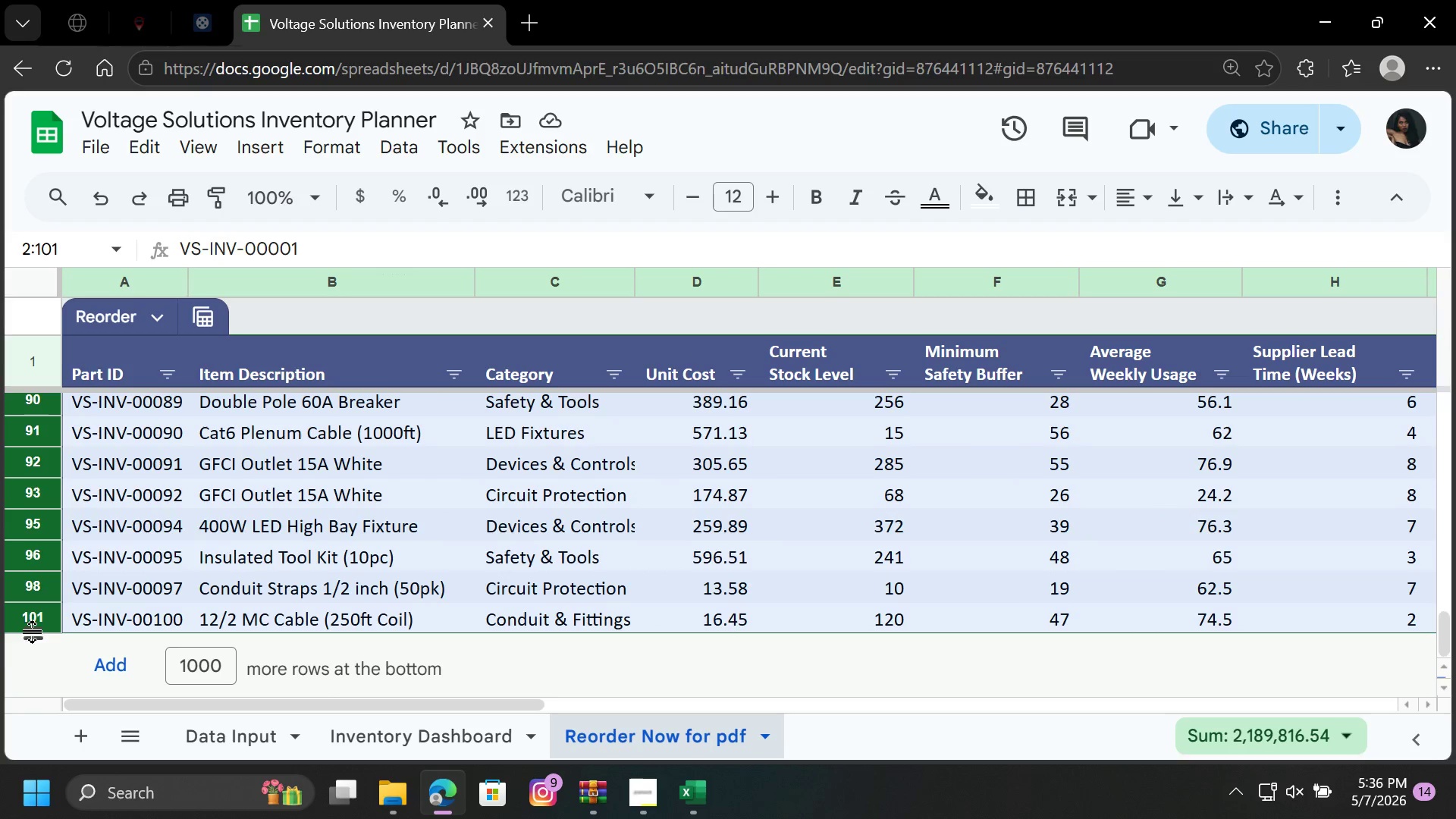 
left_click_drag(start_coordinate=[33, 632], to_coordinate=[38, 619])
 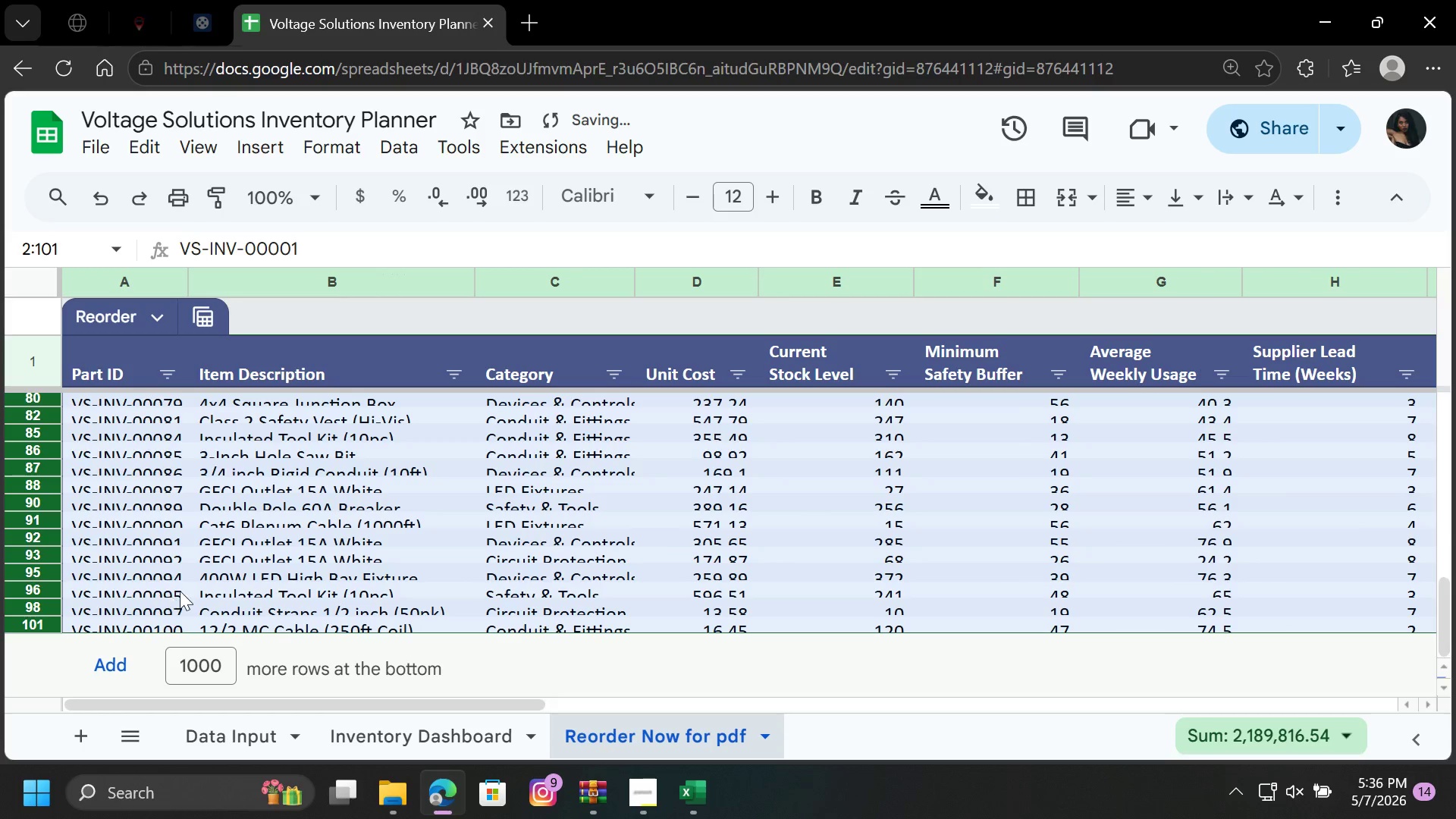 
scroll: coordinate [223, 560], scroll_direction: up, amount: 8.0
 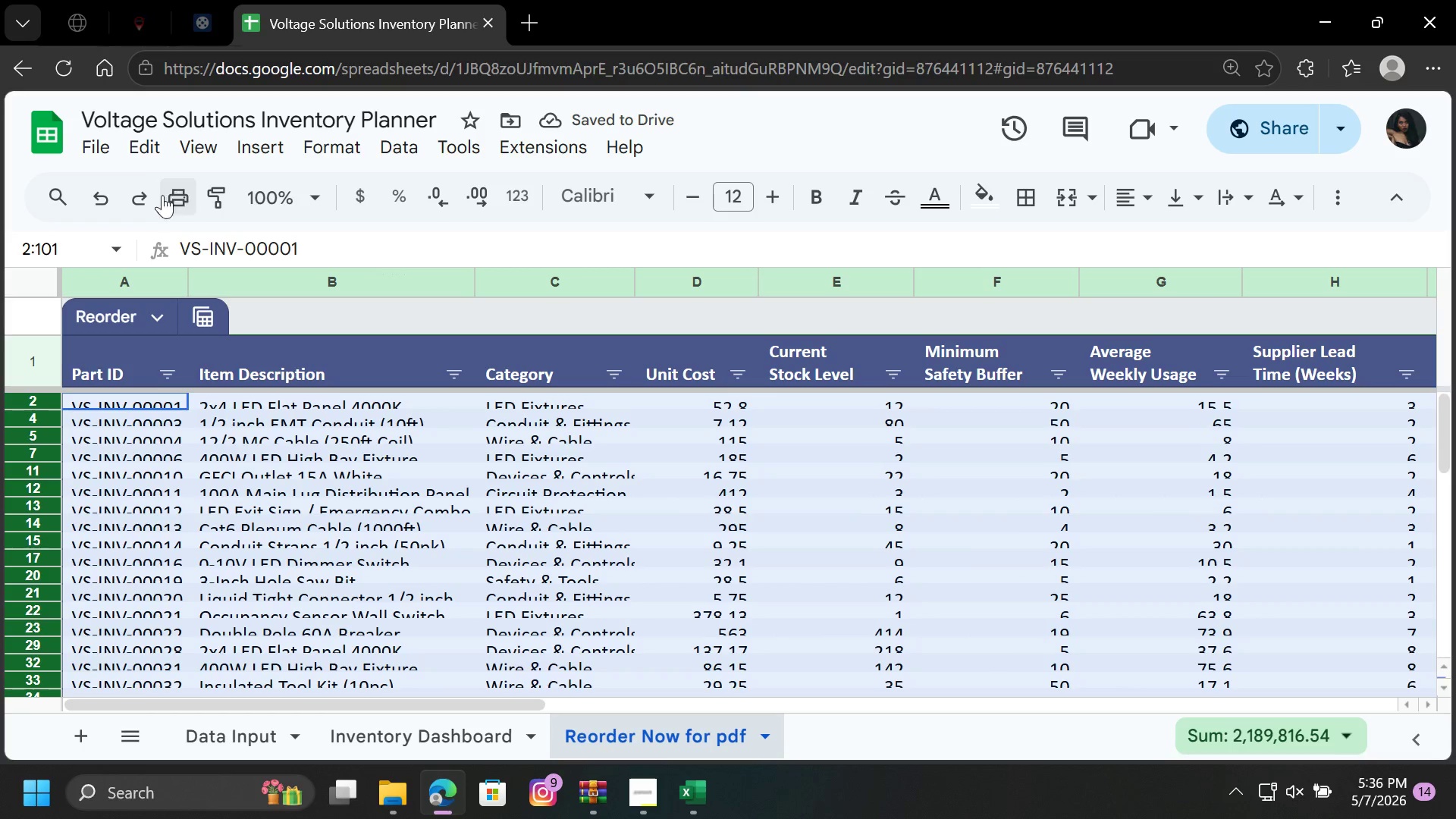 
left_click([111, 194])
 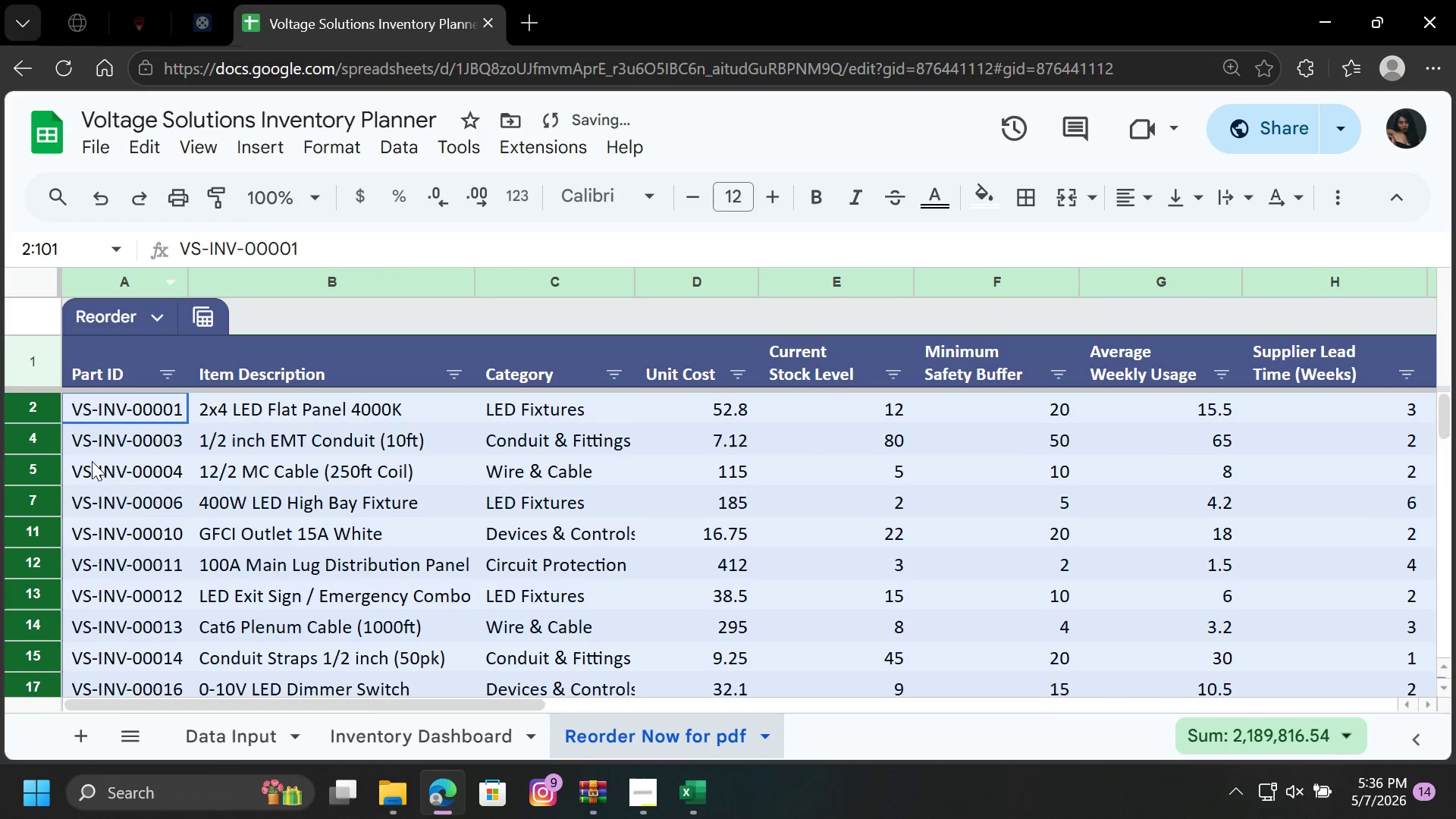 
scroll: coordinate [86, 529], scroll_direction: down, amount: 15.0
 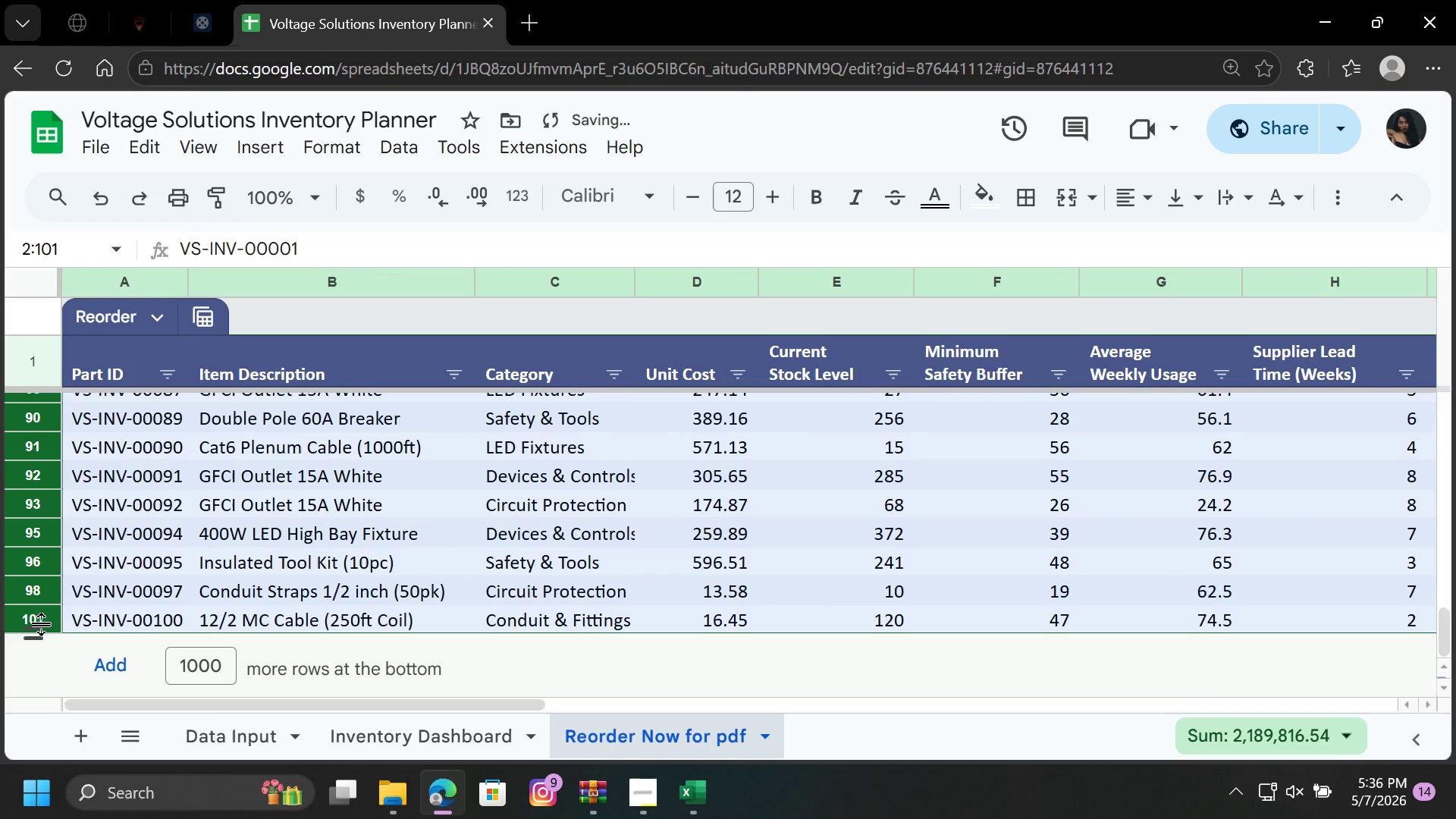 
scroll: coordinate [419, 519], scroll_direction: up, amount: 21.0
 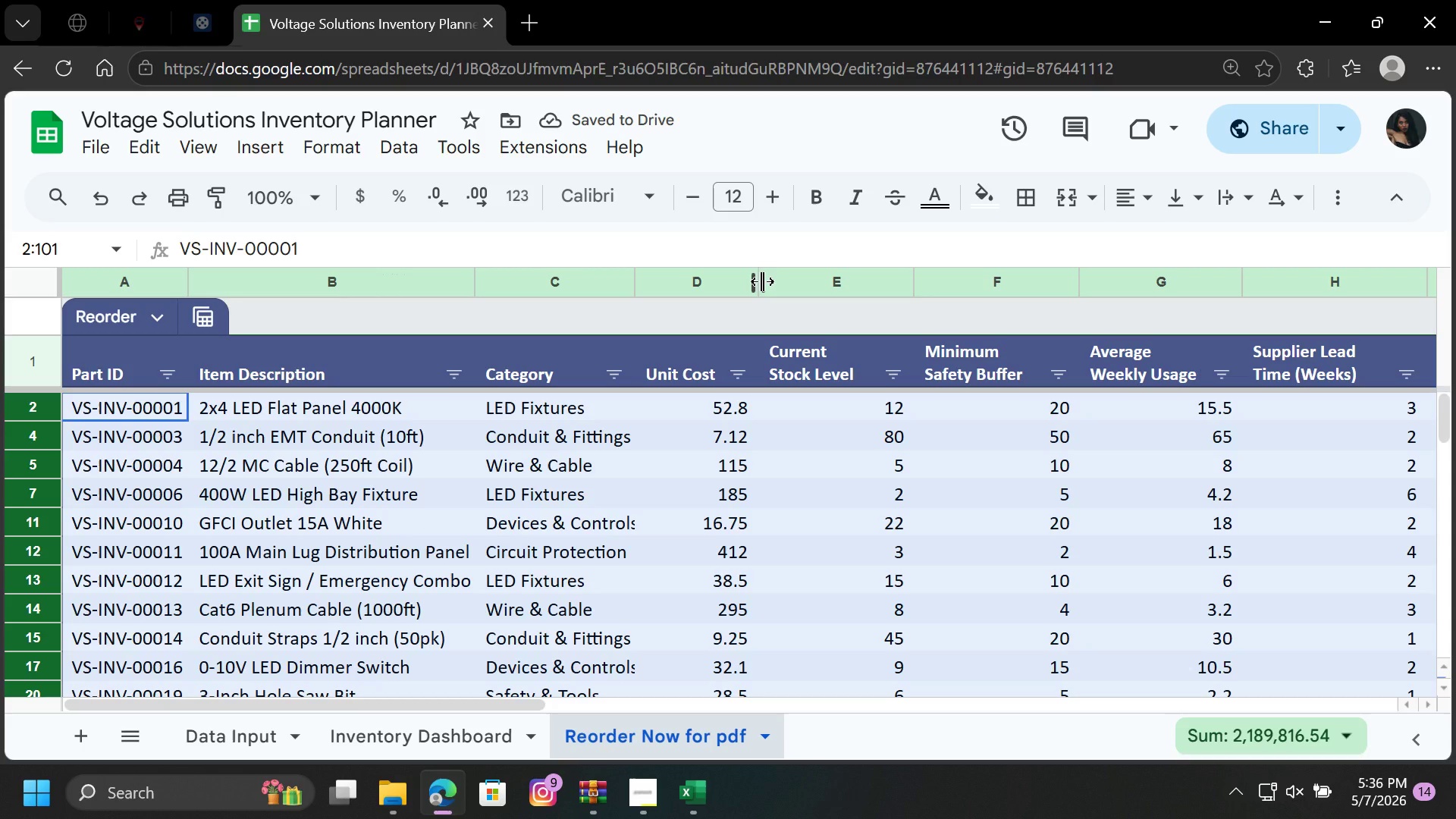 
left_click([762, 281])
 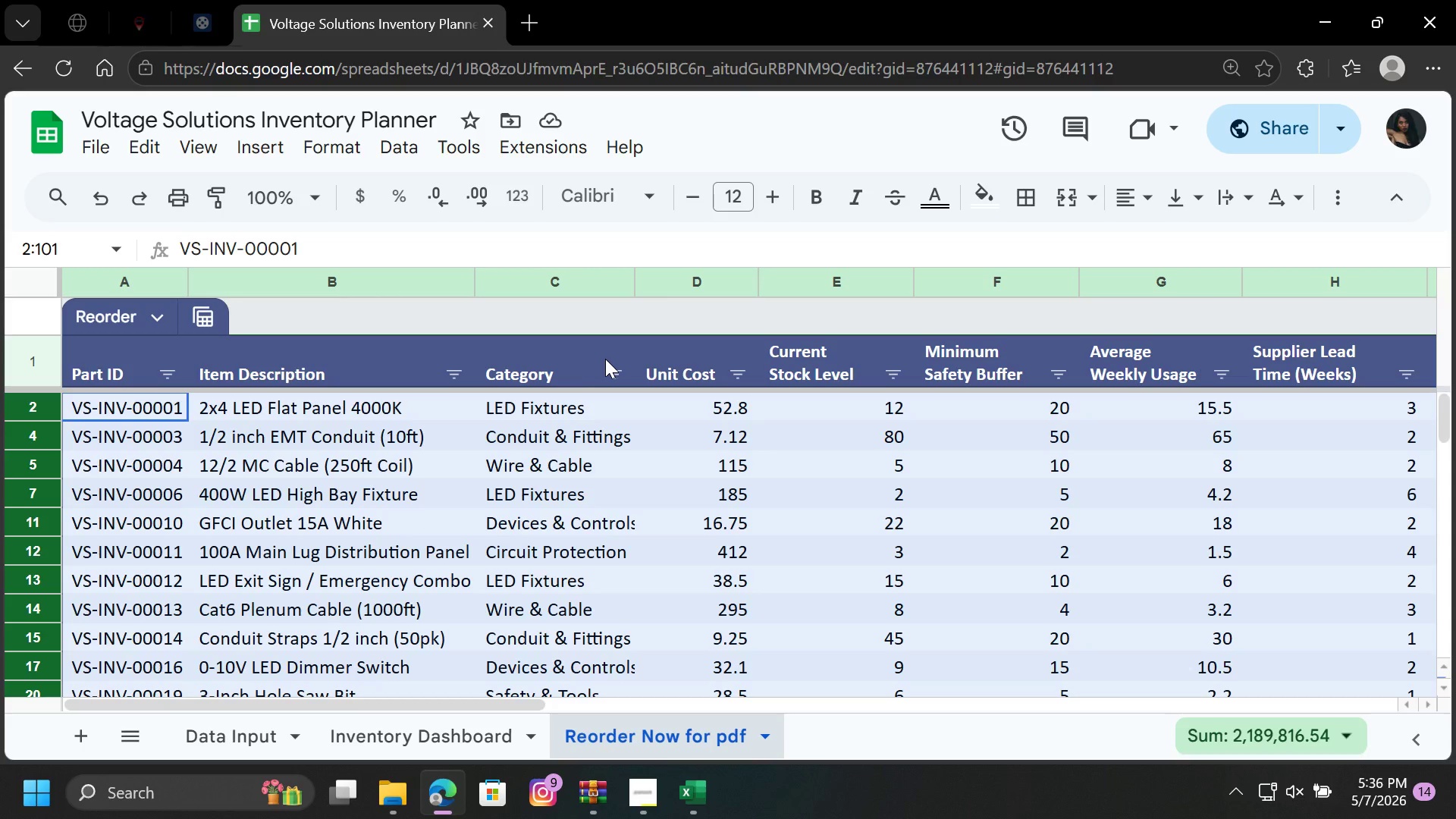 
left_click([688, 368])
 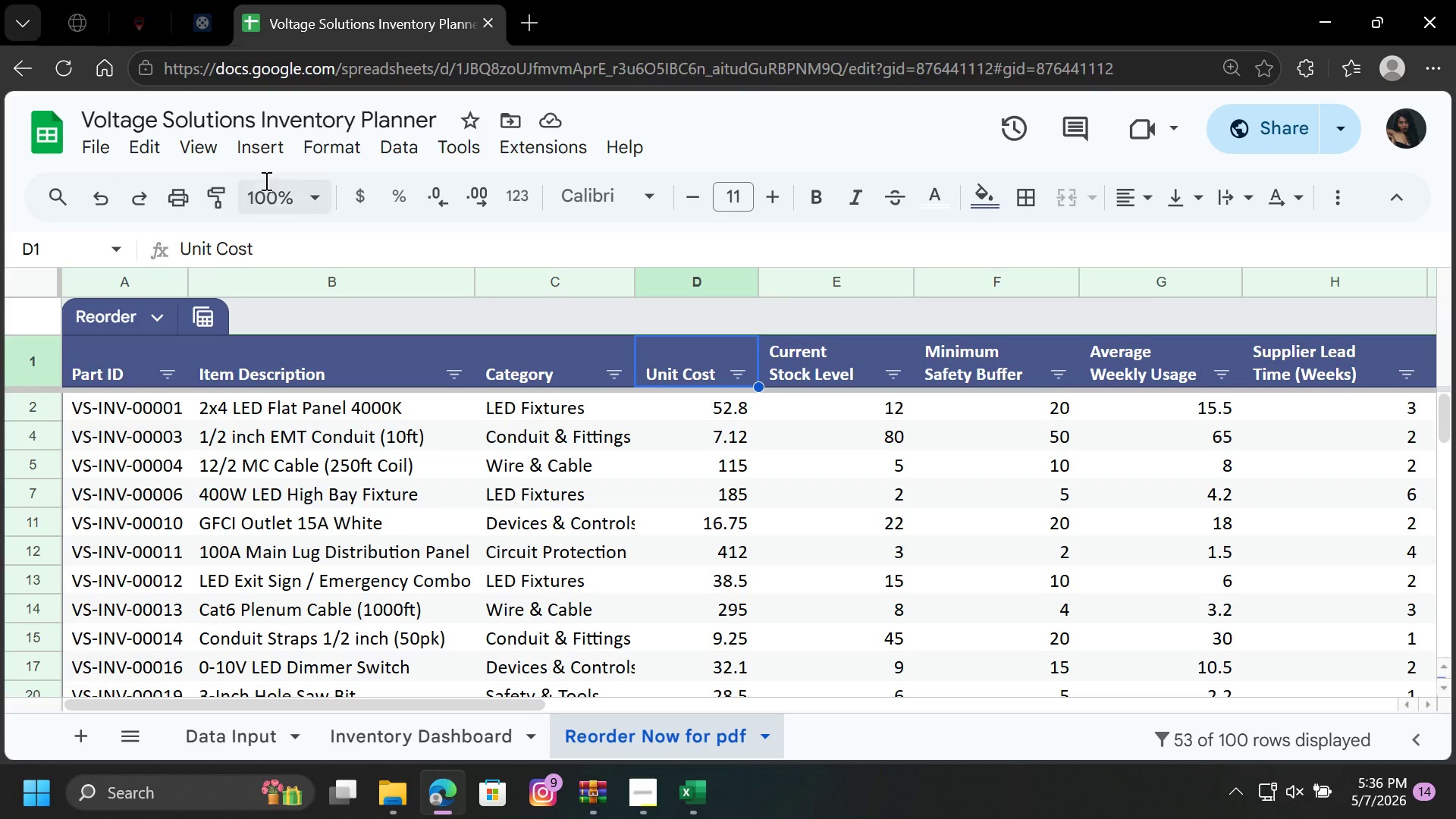 
left_click([271, 149])
 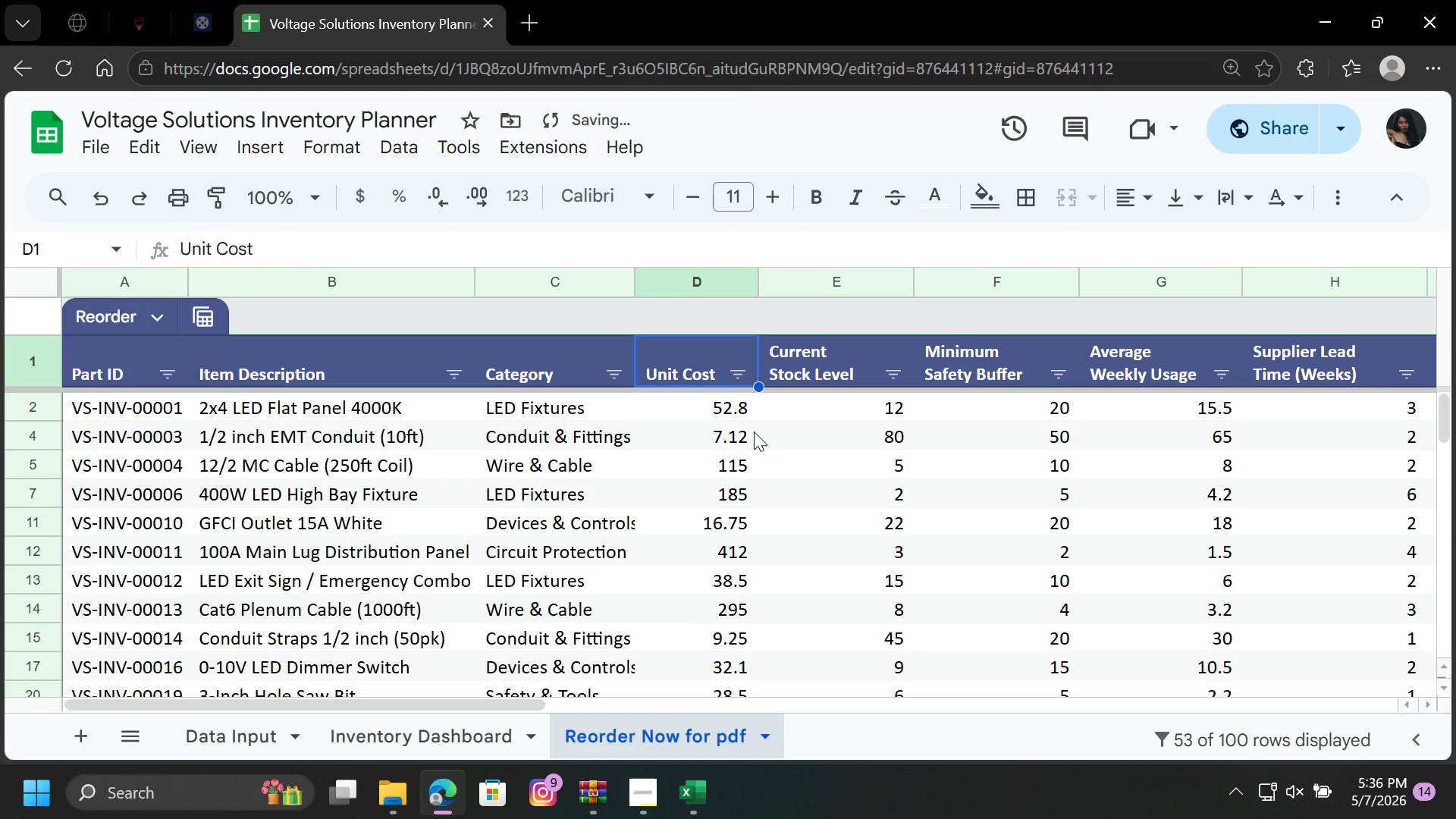 
wait(5.92)
 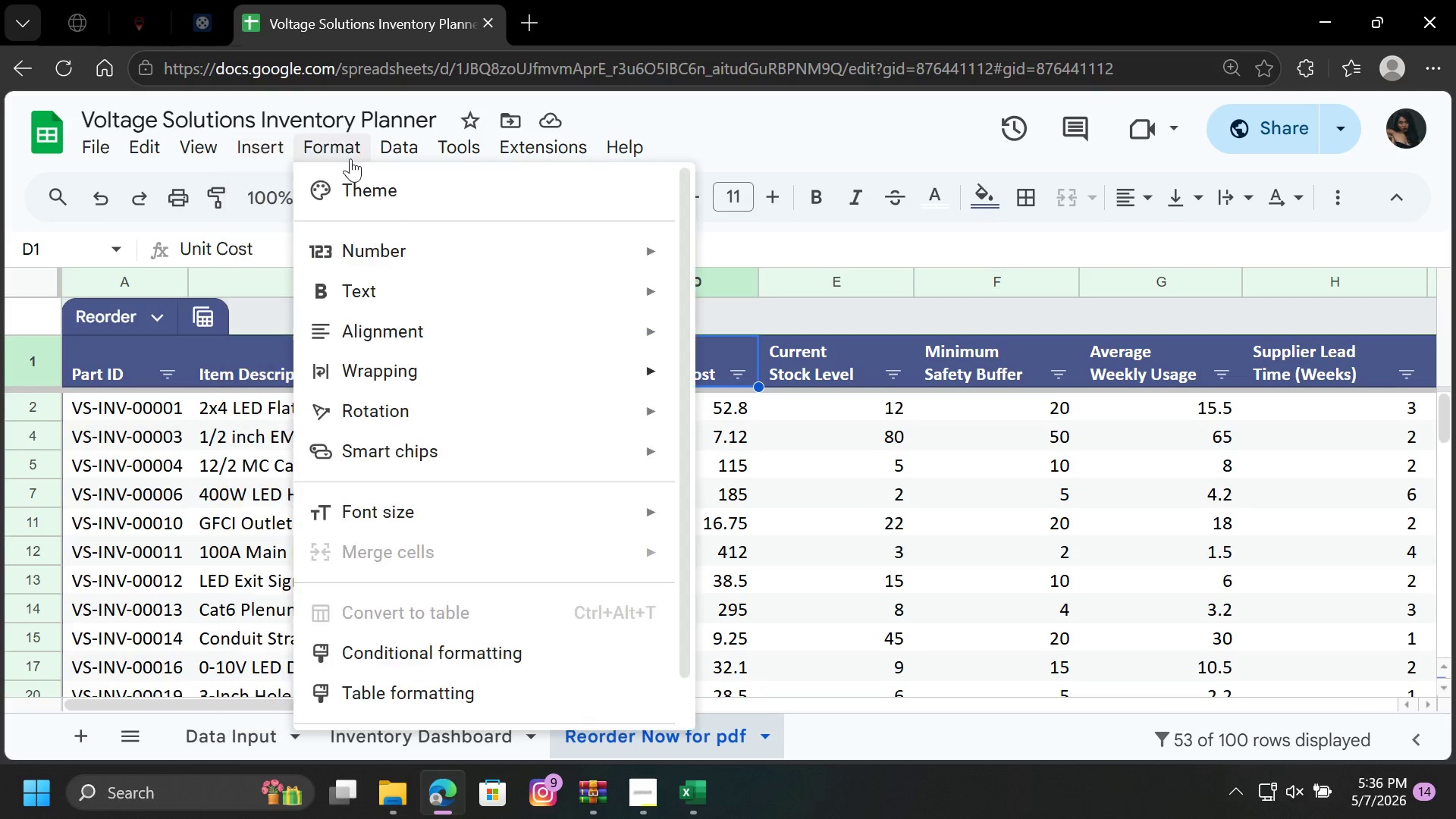 
left_click_drag(start_coordinate=[755, 282], to_coordinate=[732, 287])
 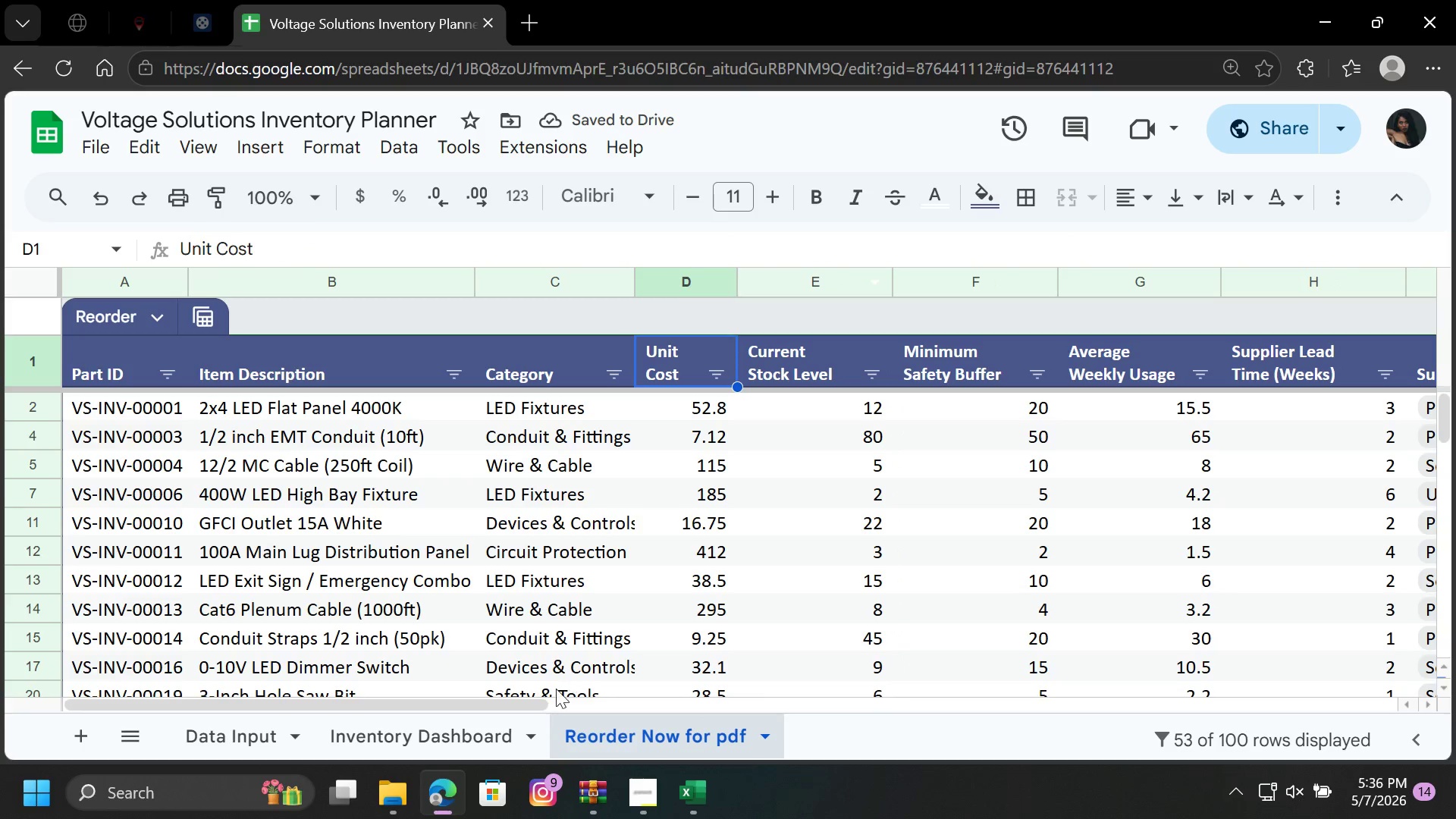 
left_click_drag(start_coordinate=[532, 704], to_coordinate=[609, 712])
 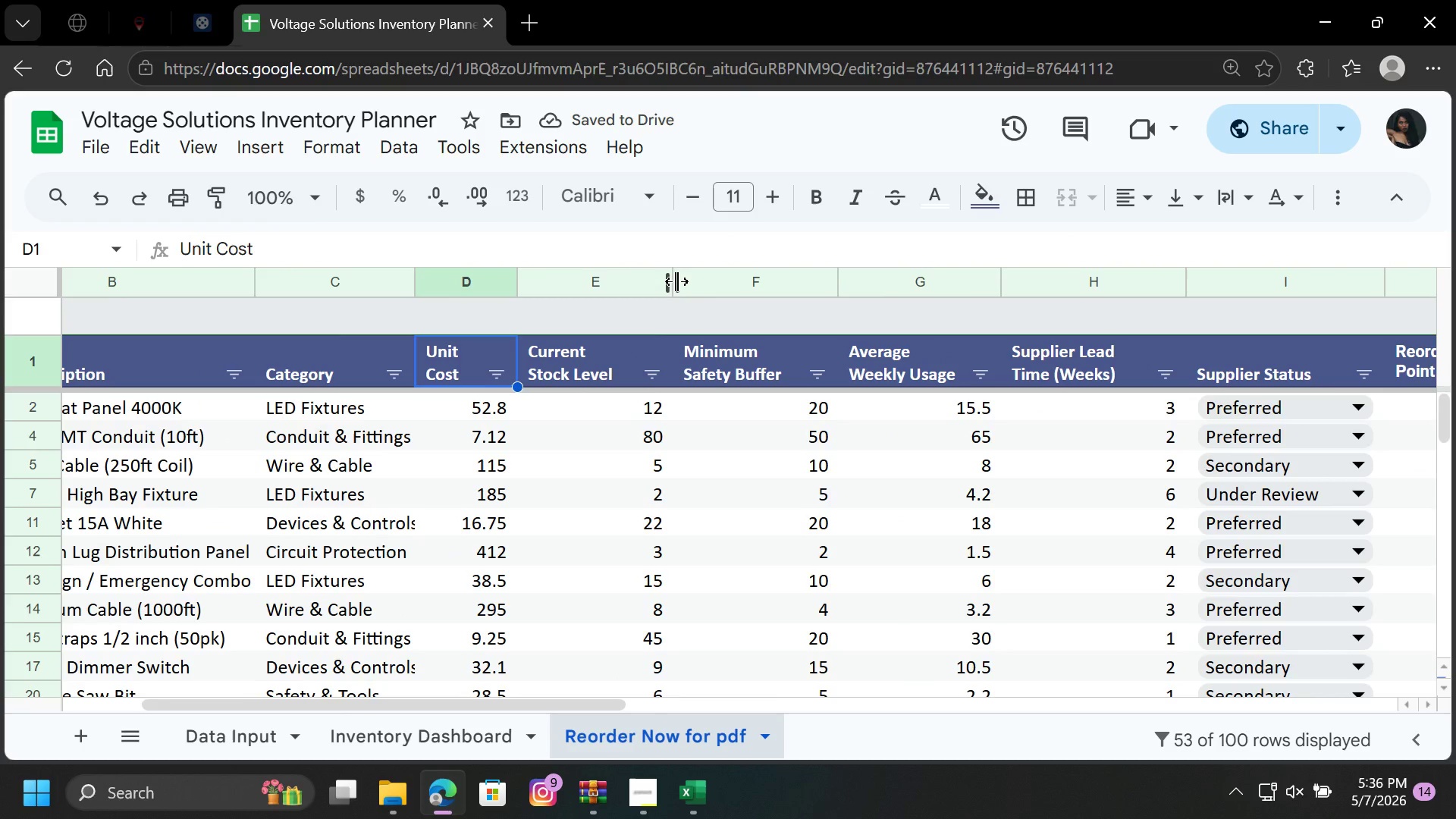 
left_click_drag(start_coordinate=[676, 281], to_coordinate=[644, 284])
 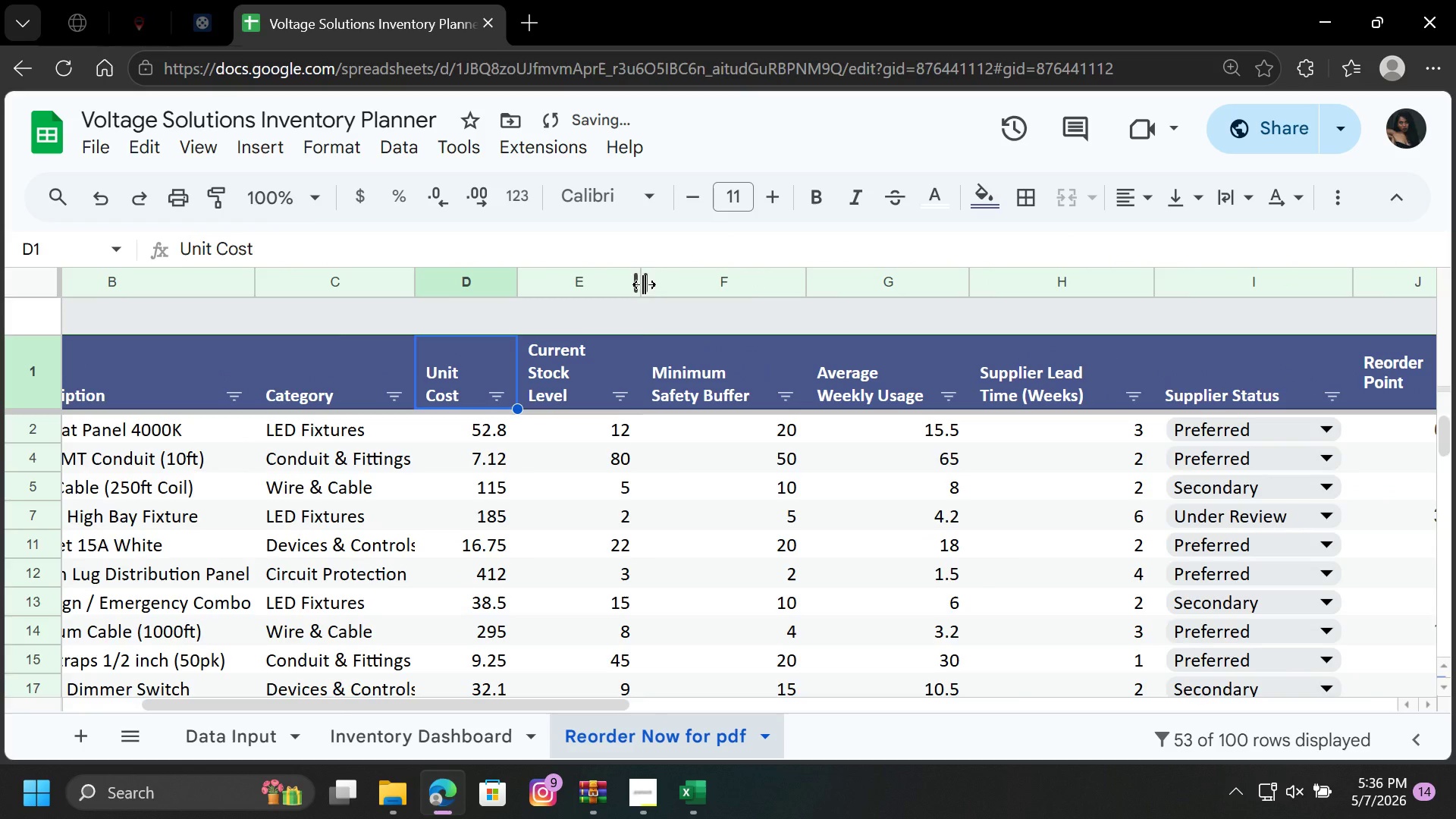 
left_click_drag(start_coordinate=[644, 284], to_coordinate=[654, 286])
 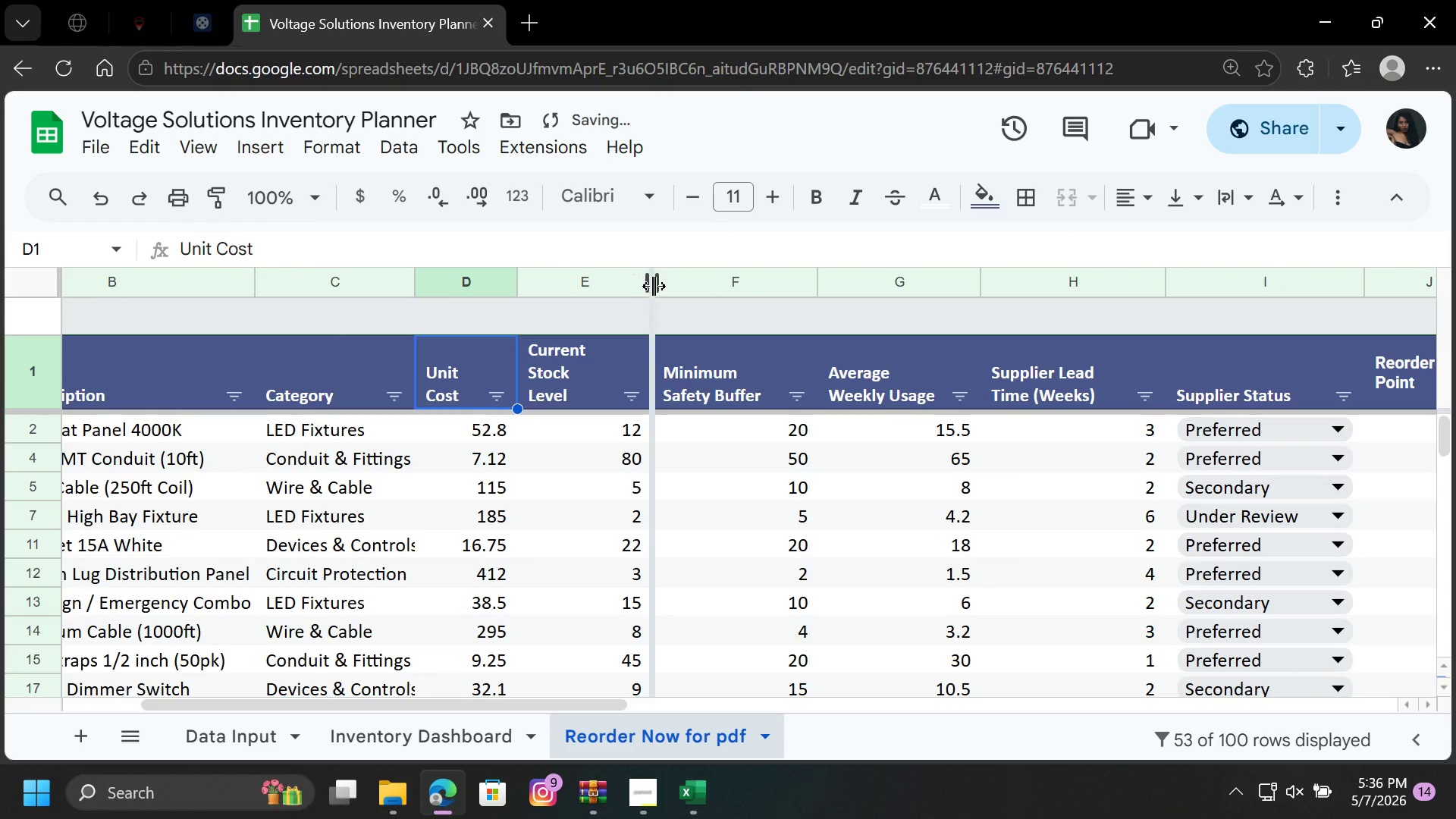 
left_click_drag(start_coordinate=[654, 286], to_coordinate=[664, 286])
 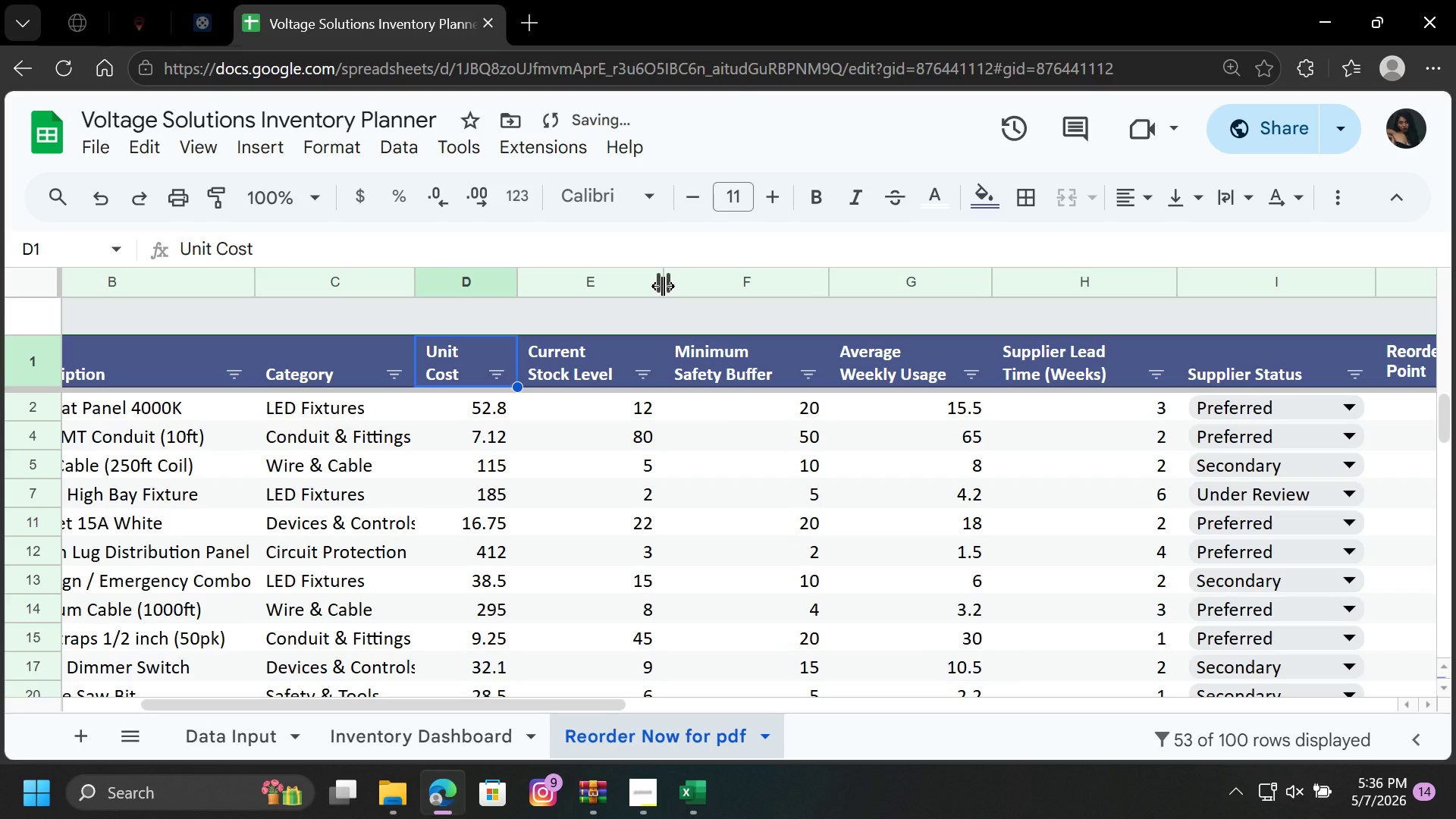 
left_click_drag(start_coordinate=[663, 286], to_coordinate=[657, 287])
 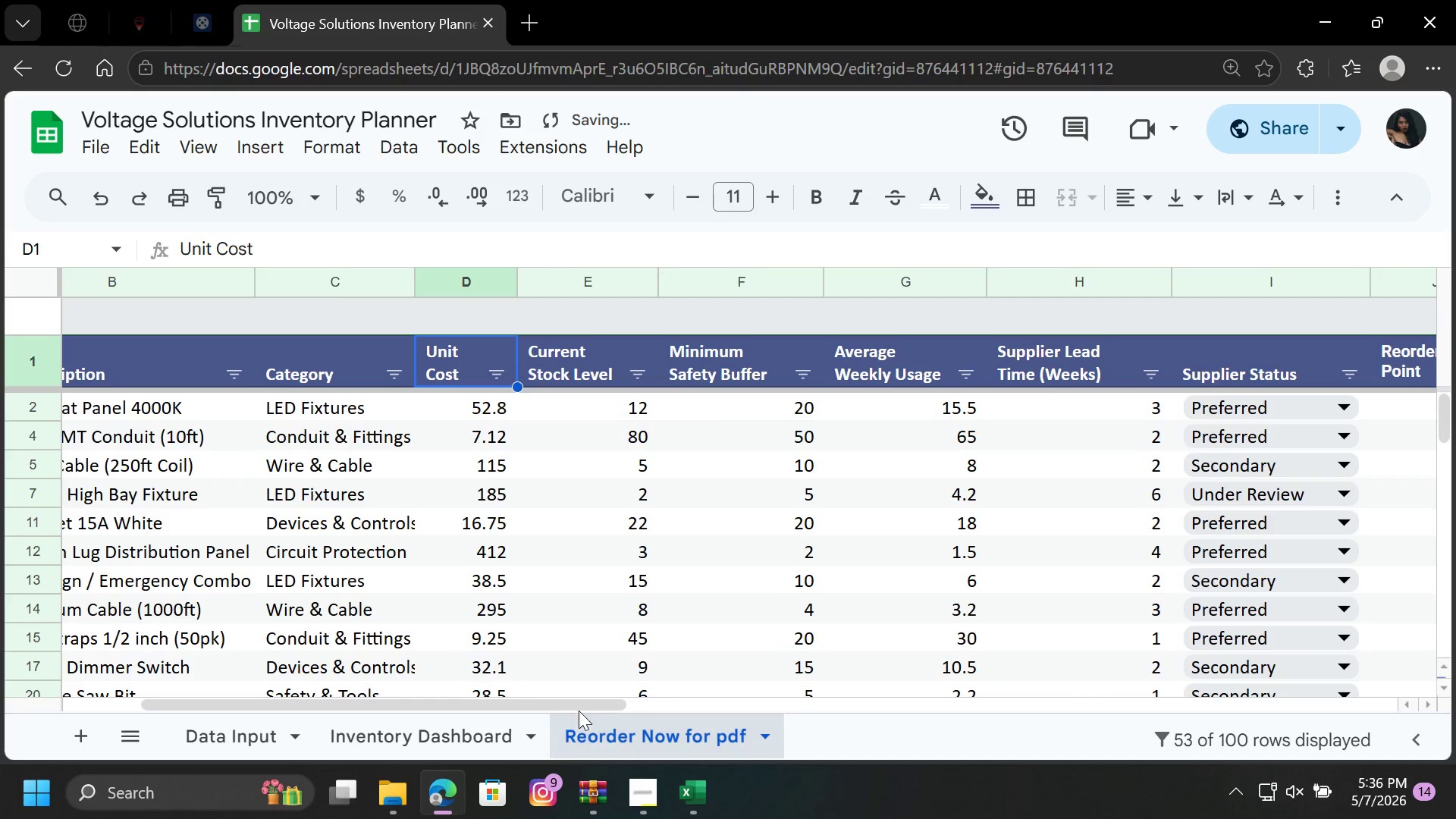 
left_click_drag(start_coordinate=[585, 704], to_coordinate=[786, 716])
 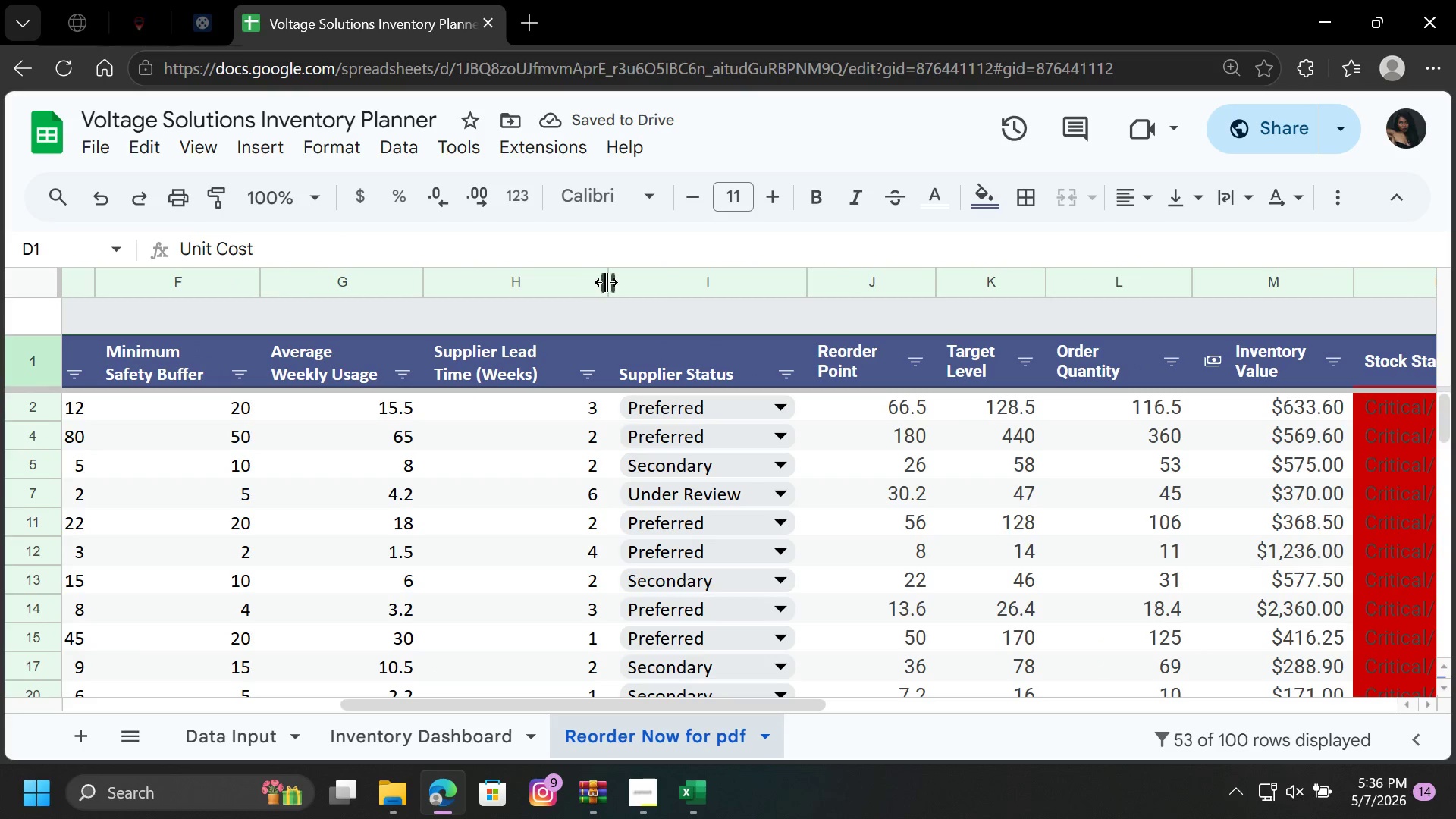 
left_click_drag(start_coordinate=[607, 281], to_coordinate=[580, 290])
 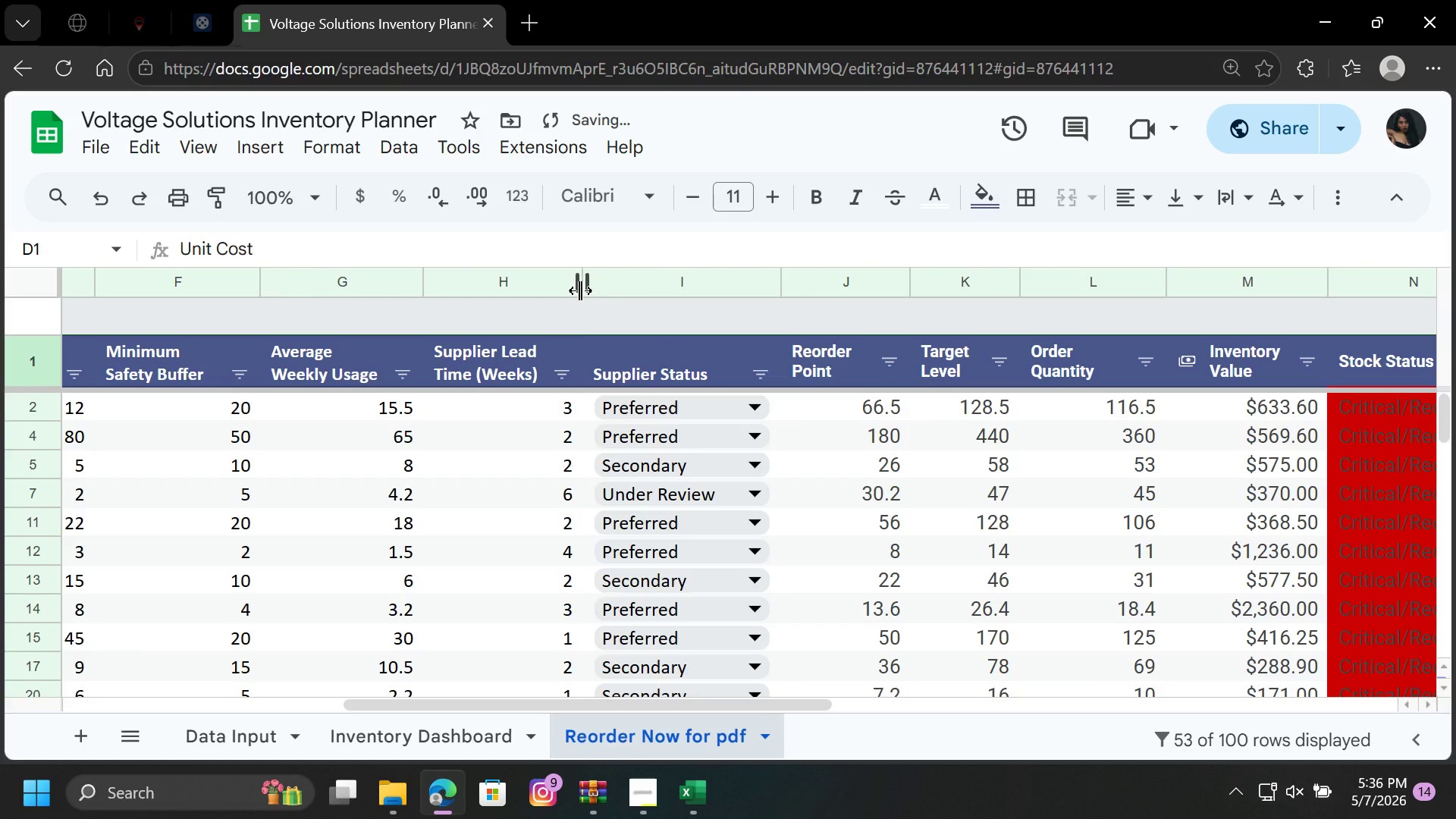 
left_click_drag(start_coordinate=[580, 290], to_coordinate=[574, 292])
 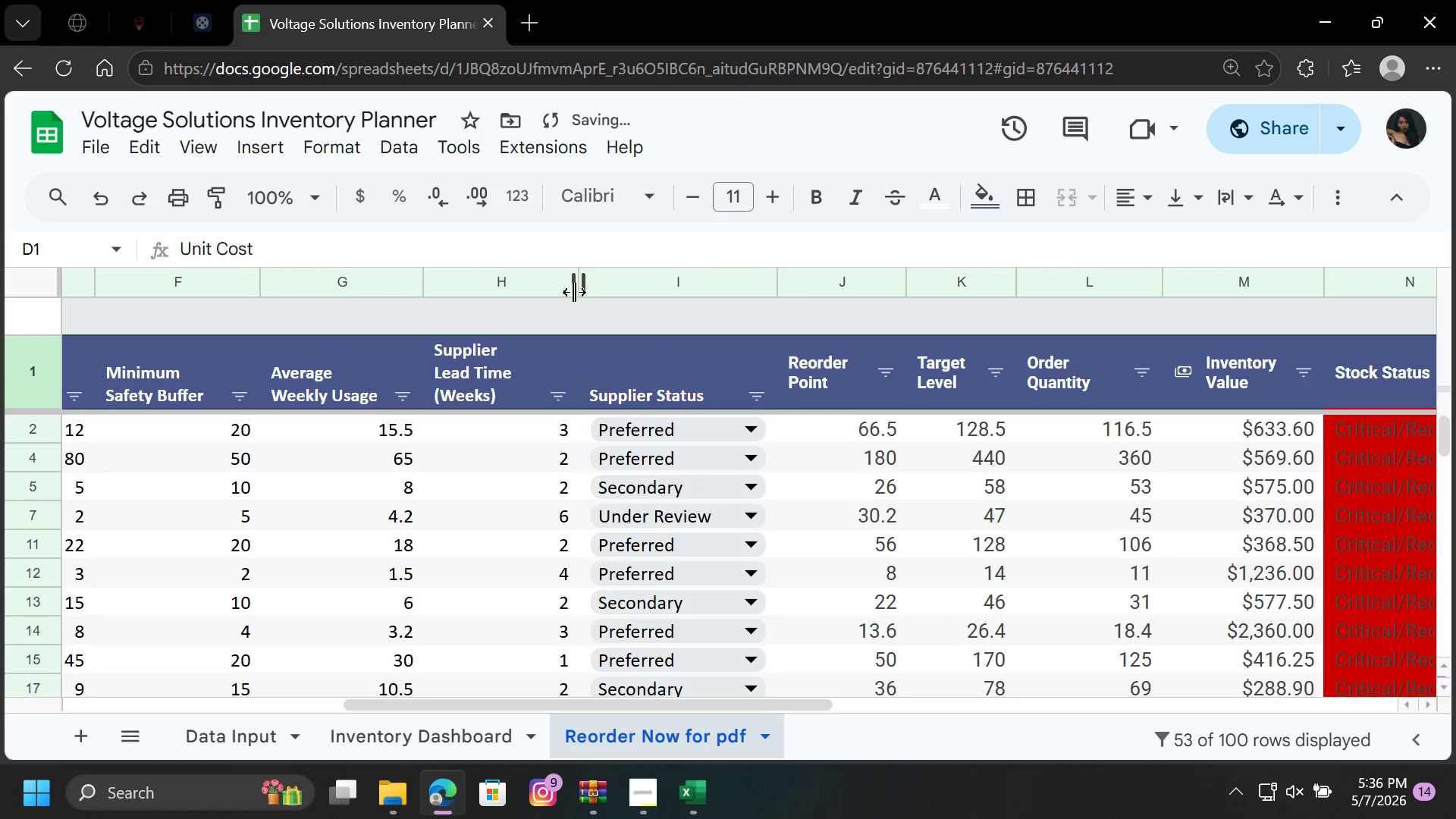 
double_click([585, 302])
 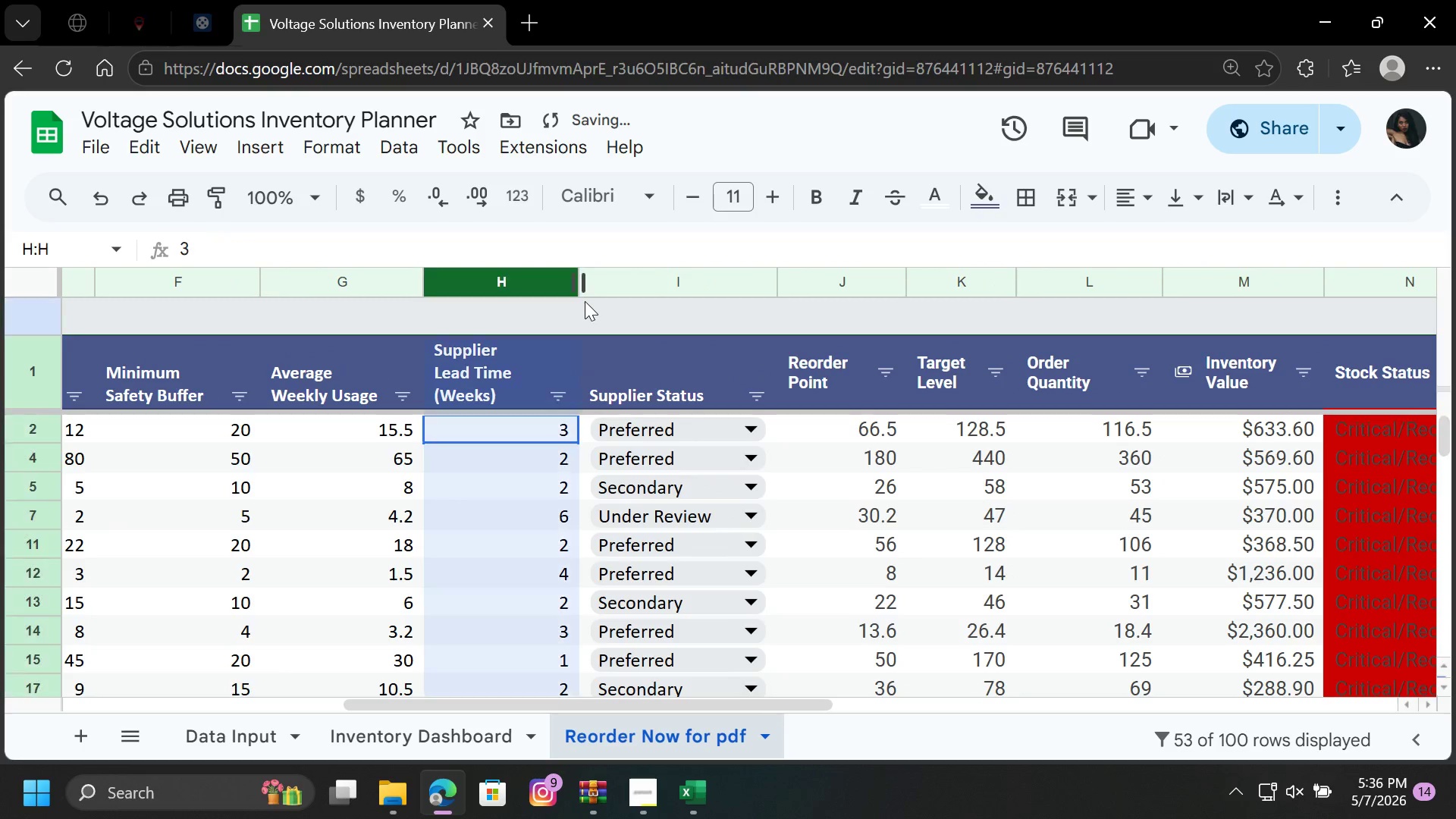 
left_click_drag(start_coordinate=[579, 298], to_coordinate=[585, 302])
 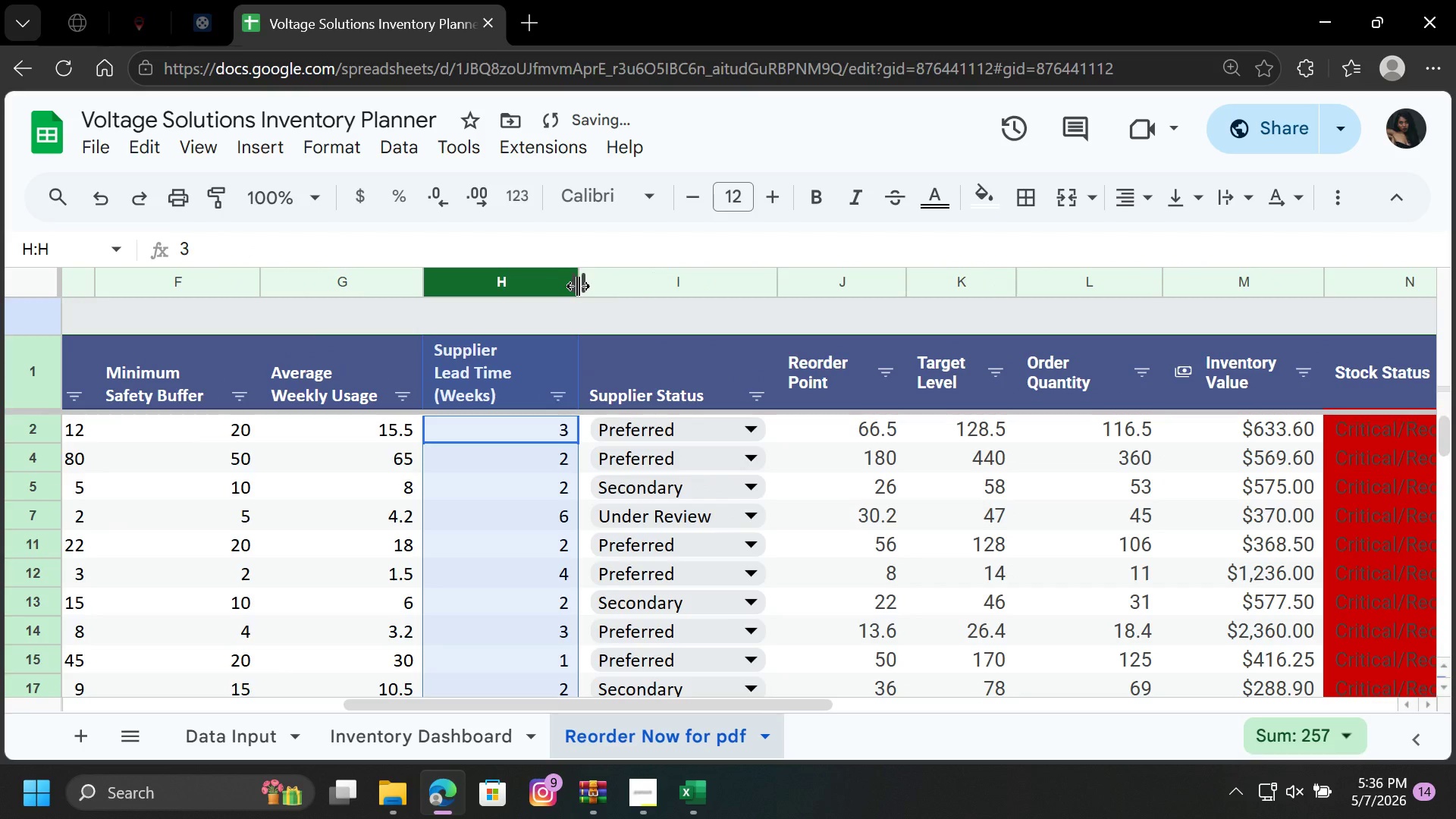 
left_click_drag(start_coordinate=[579, 285], to_coordinate=[585, 285])
 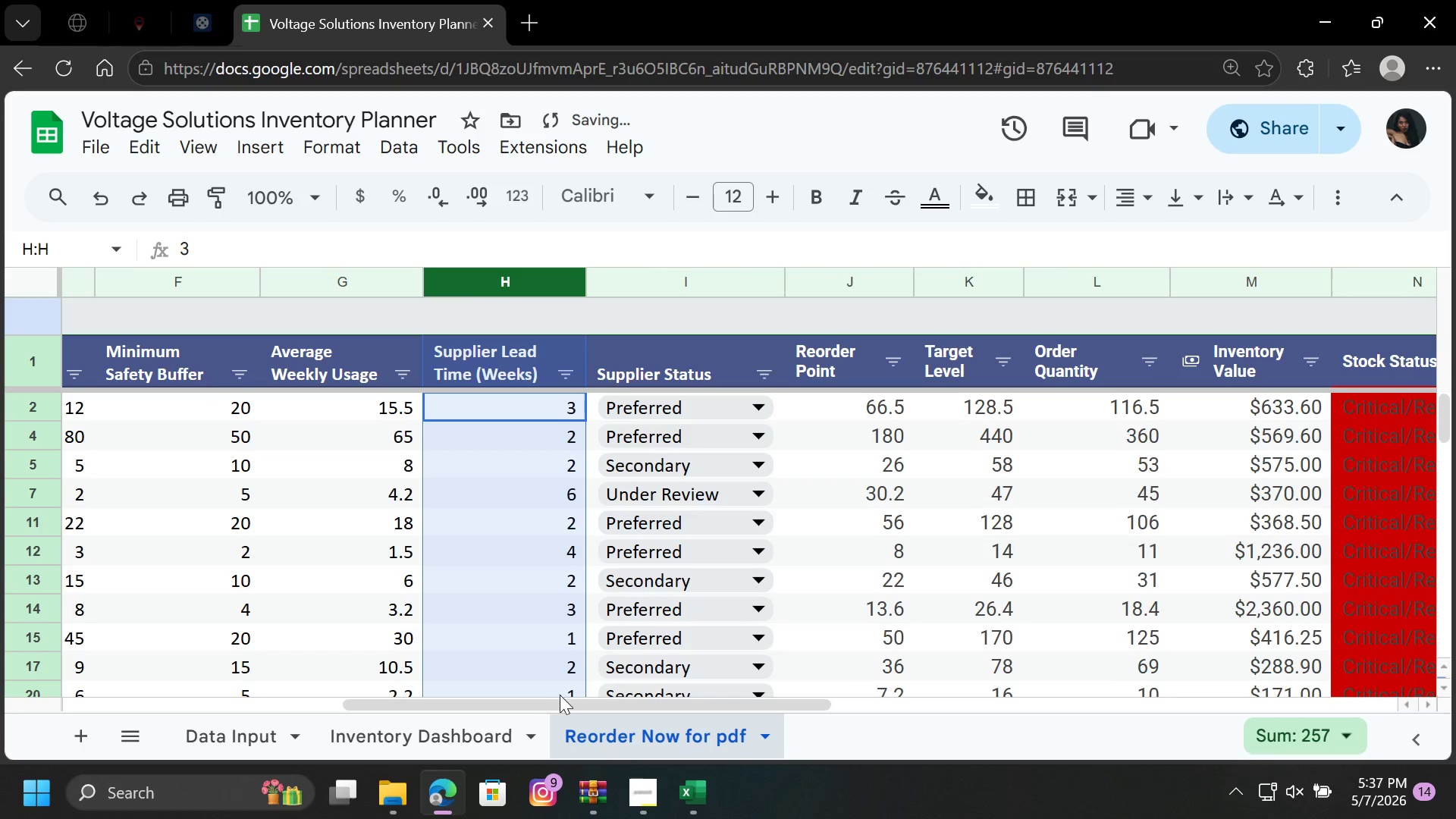 
left_click_drag(start_coordinate=[565, 697], to_coordinate=[678, 704])
 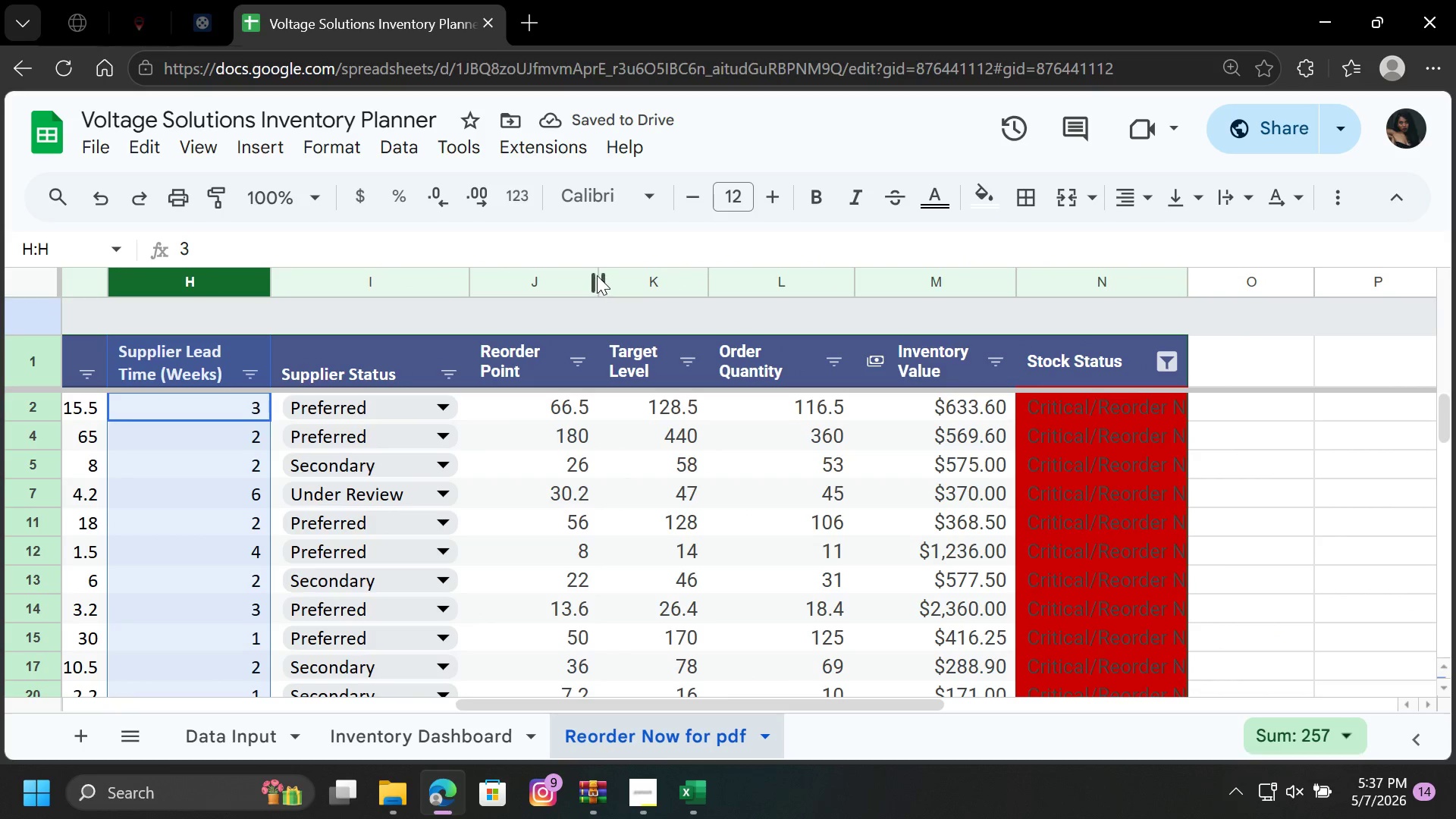 
left_click_drag(start_coordinate=[599, 274], to_coordinate=[591, 275])
 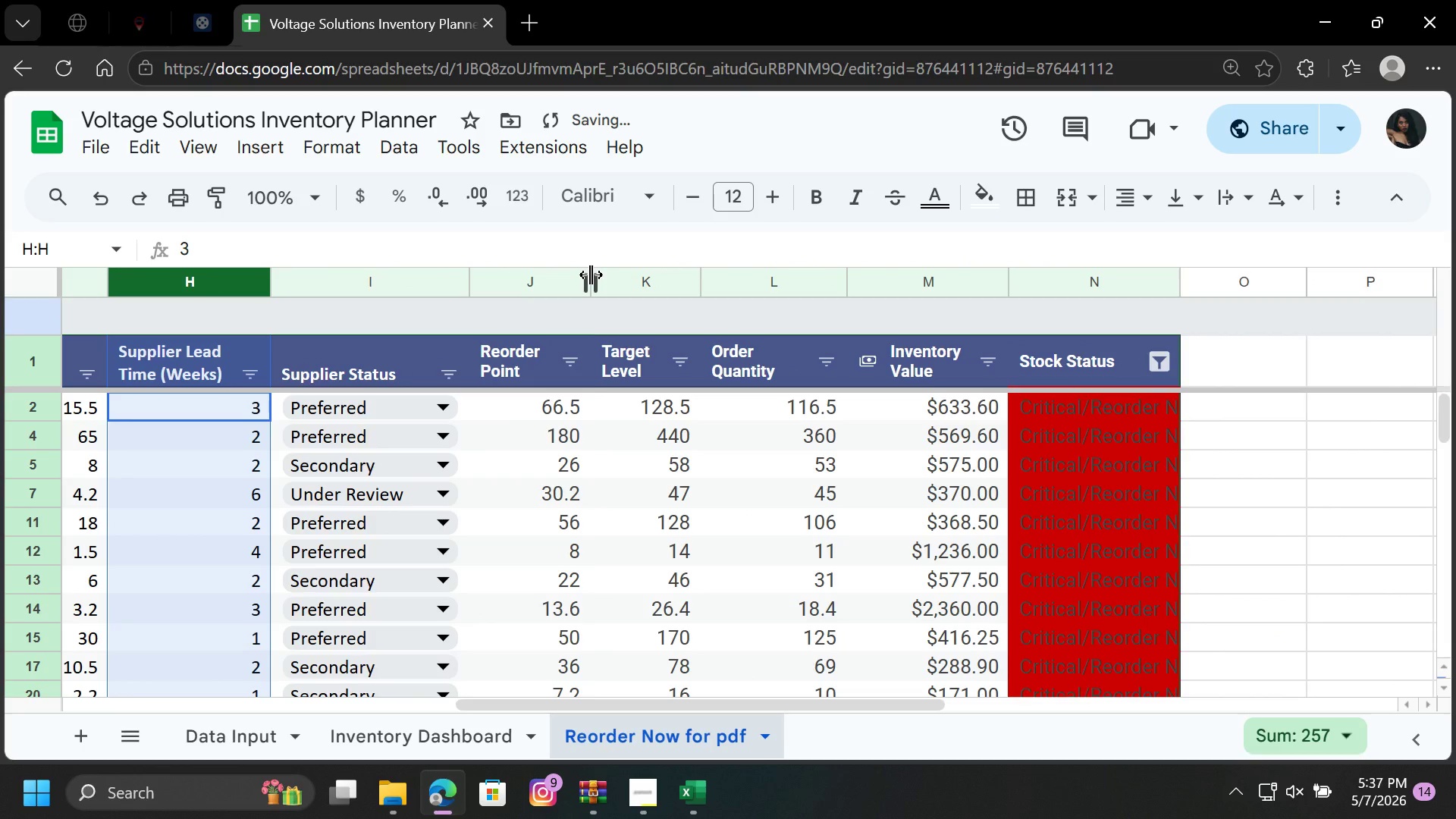 
left_click_drag(start_coordinate=[591, 275], to_coordinate=[583, 275])
 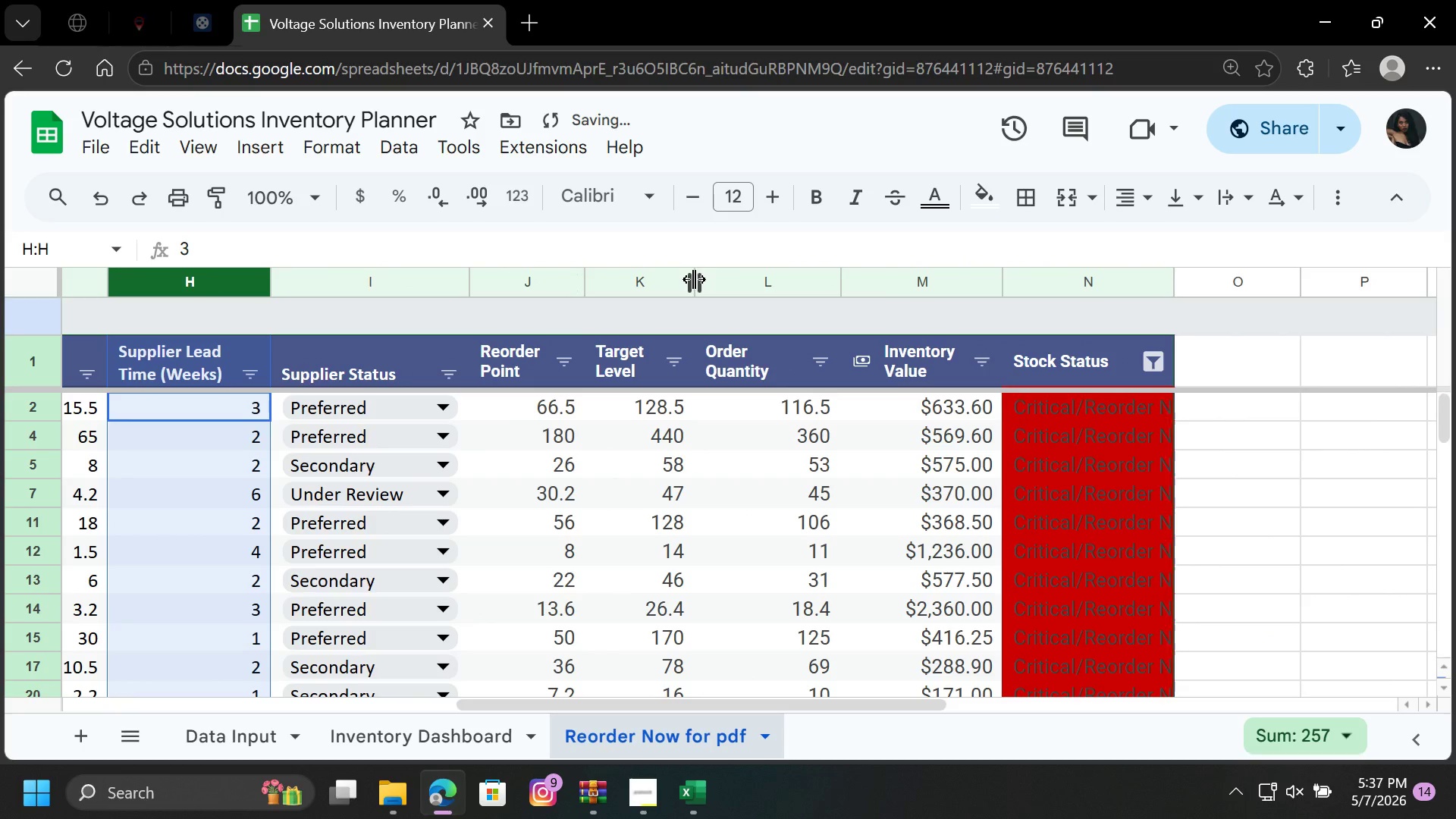 
left_click_drag(start_coordinate=[694, 279], to_coordinate=[689, 280])
 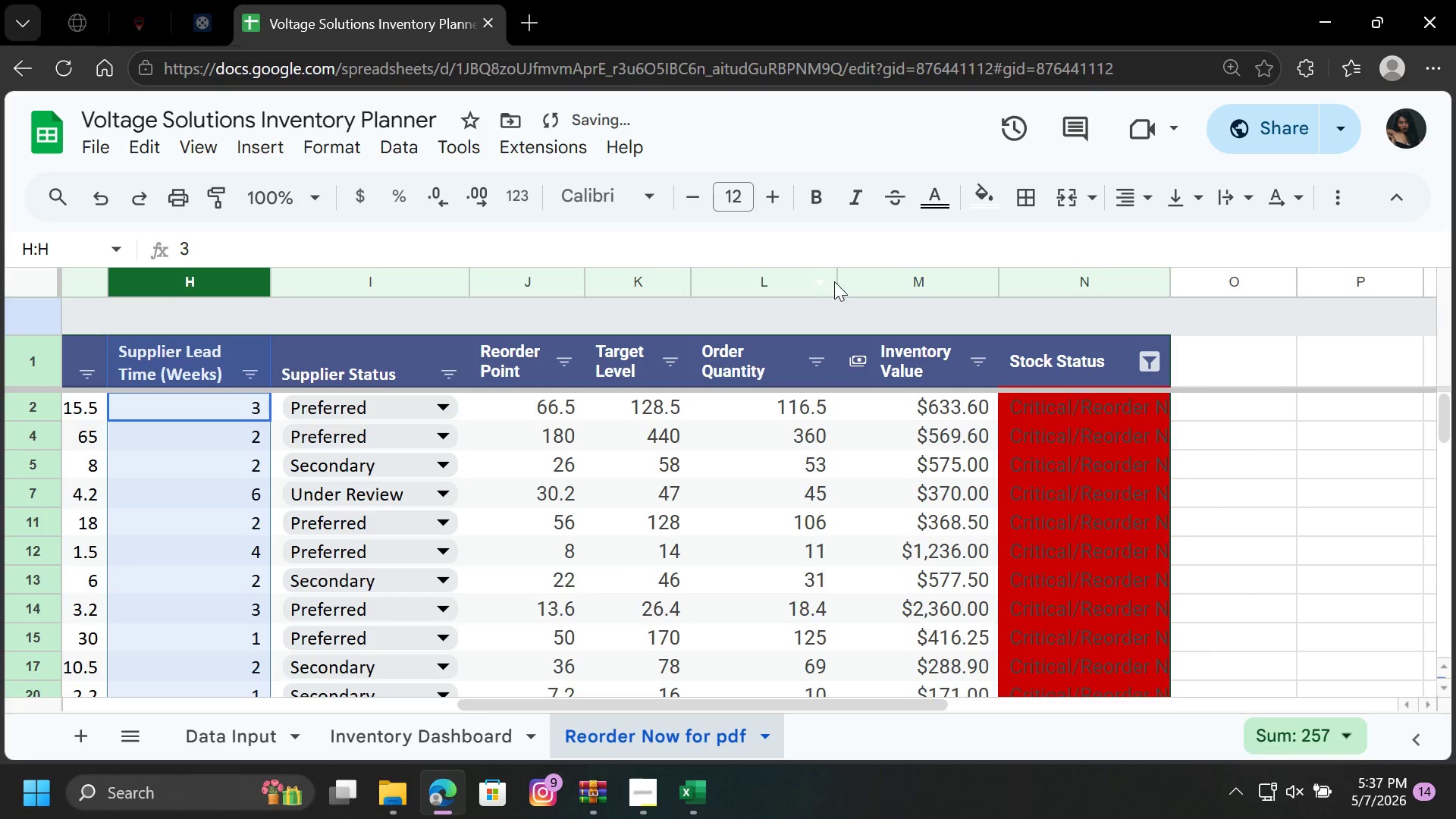 
left_click_drag(start_coordinate=[836, 281], to_coordinate=[821, 279])
 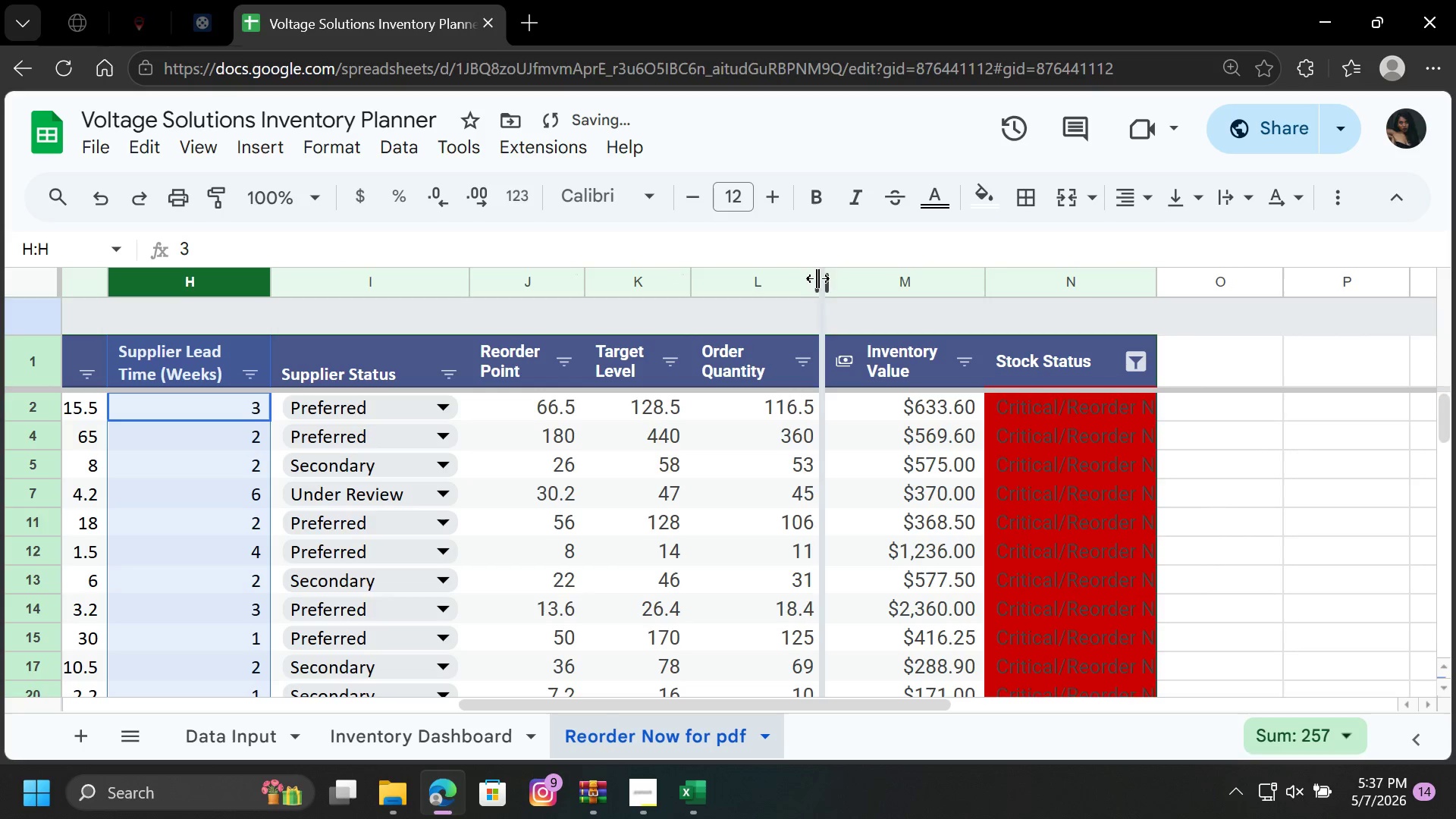 
left_click_drag(start_coordinate=[818, 279], to_coordinate=[814, 278])
 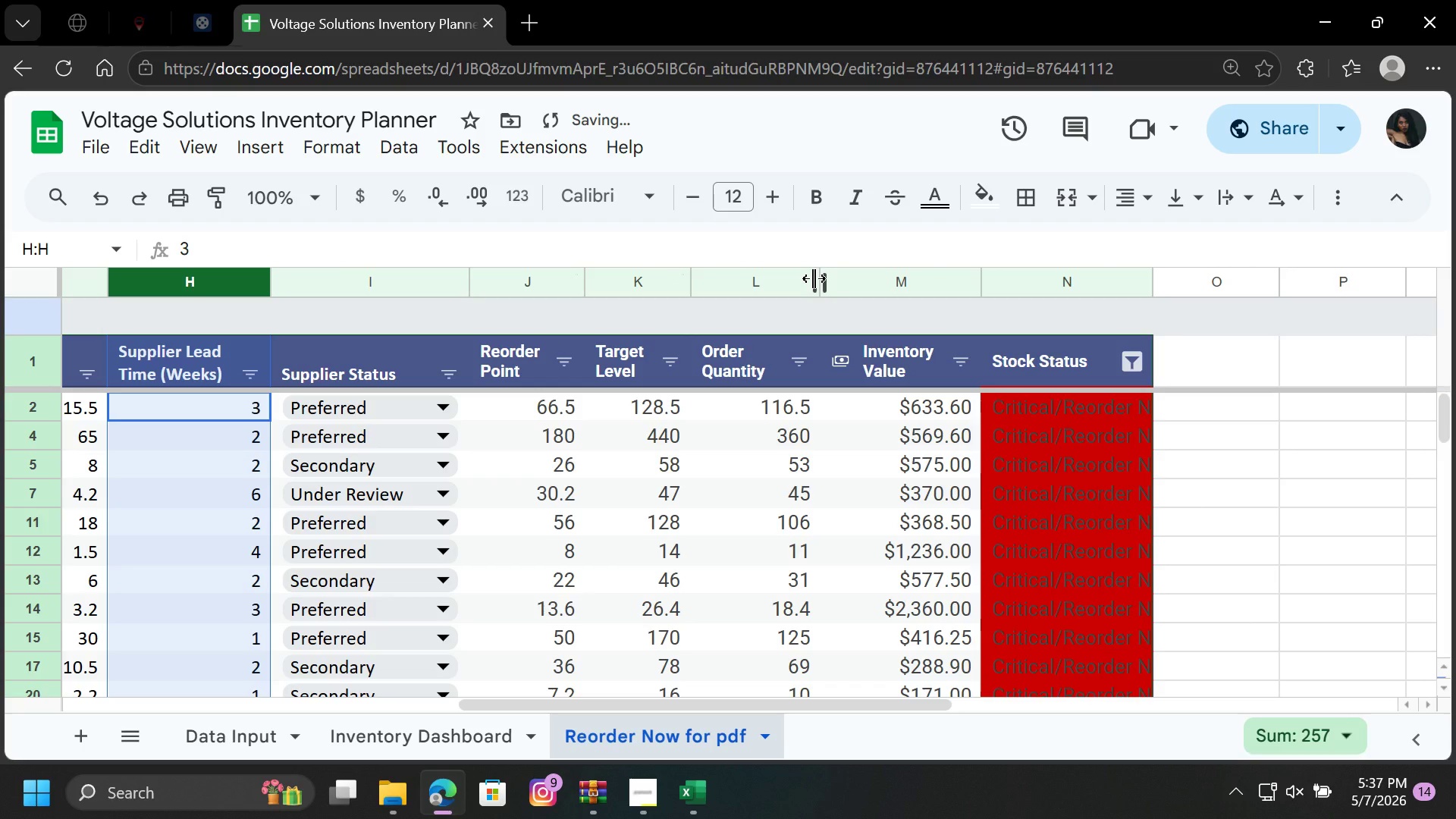 
left_click_drag(start_coordinate=[814, 278], to_coordinate=[805, 279])
 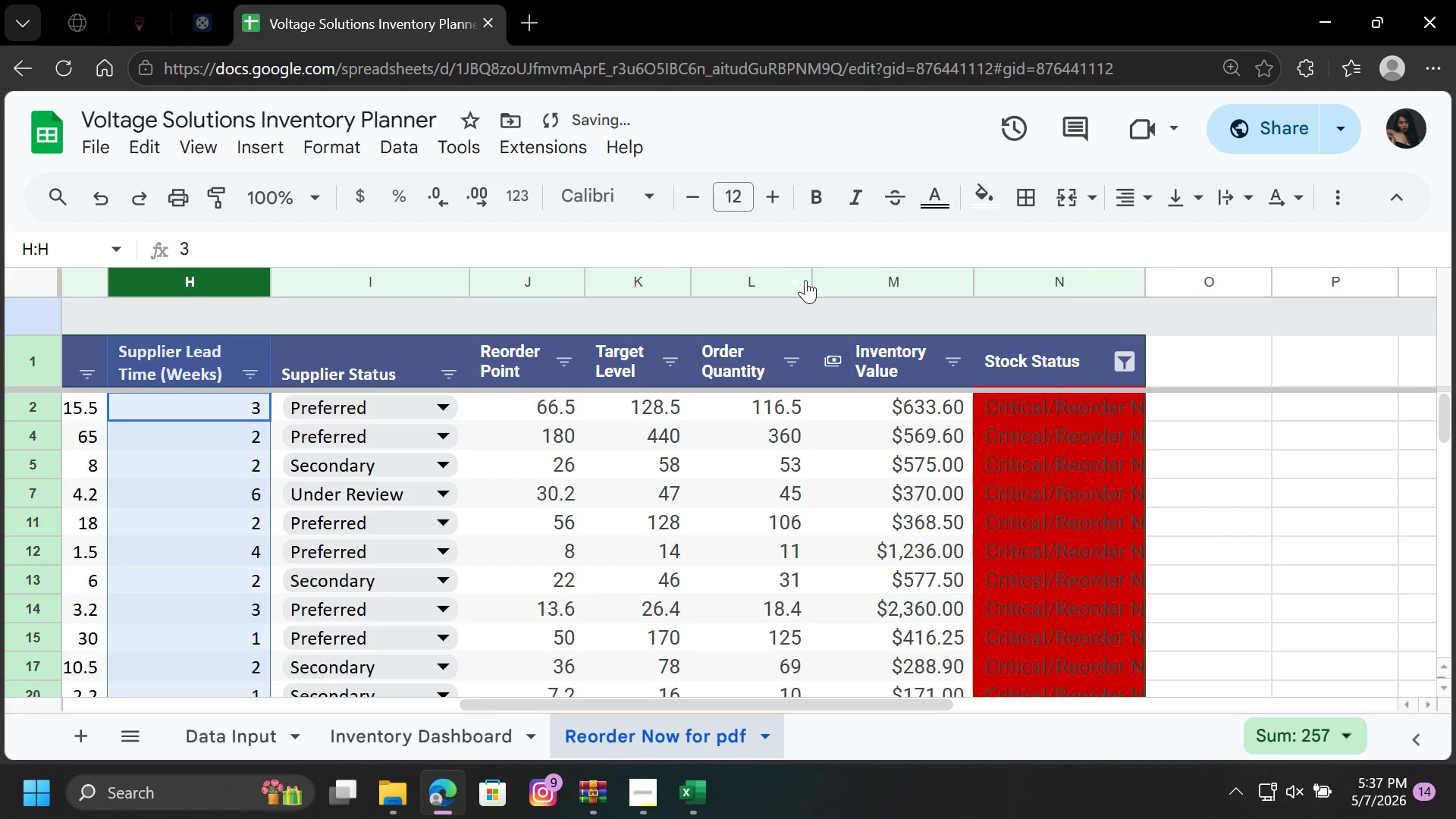 
left_click_drag(start_coordinate=[813, 279], to_coordinate=[800, 279])
 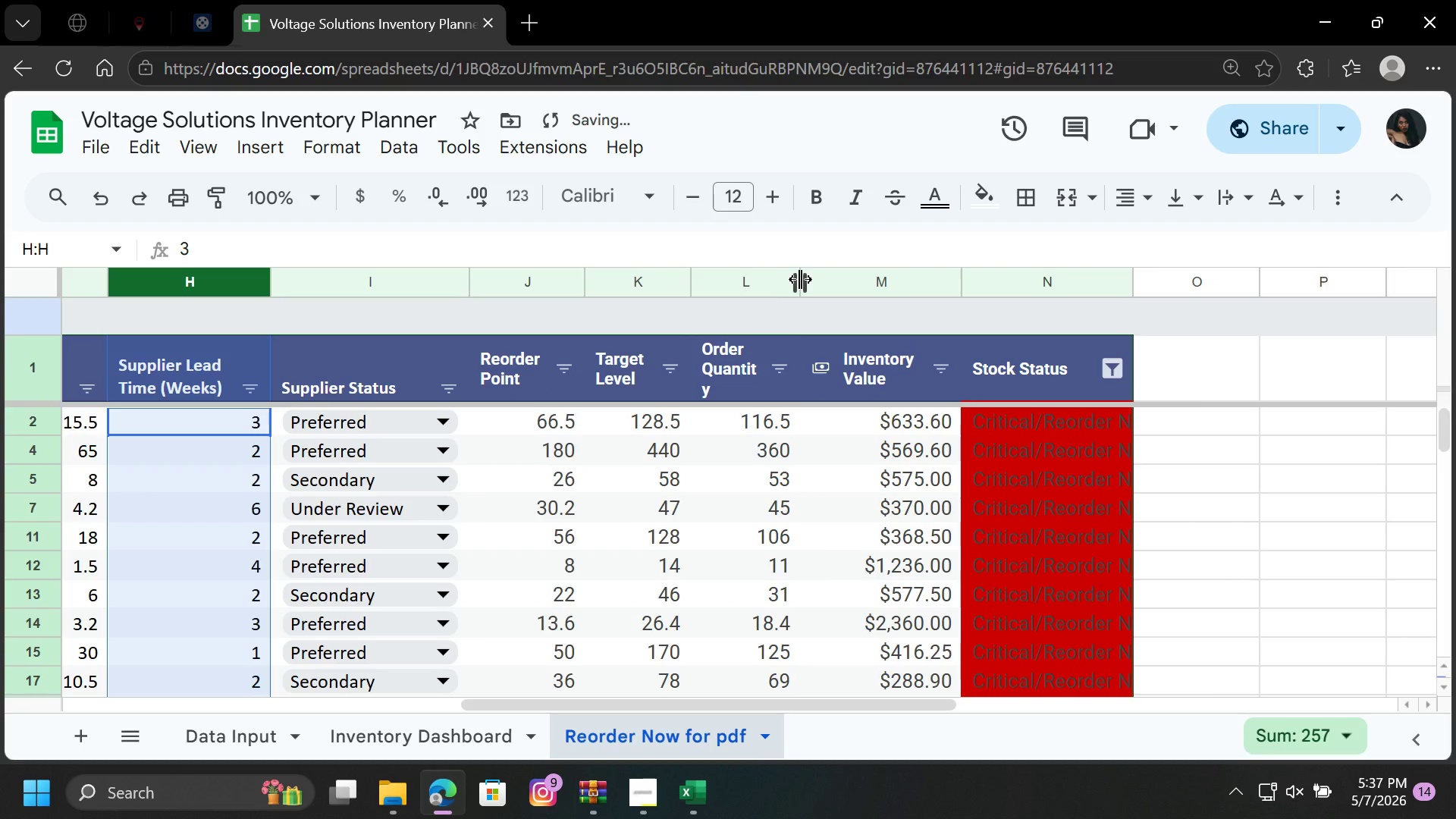 
left_click_drag(start_coordinate=[800, 279], to_coordinate=[809, 279])
 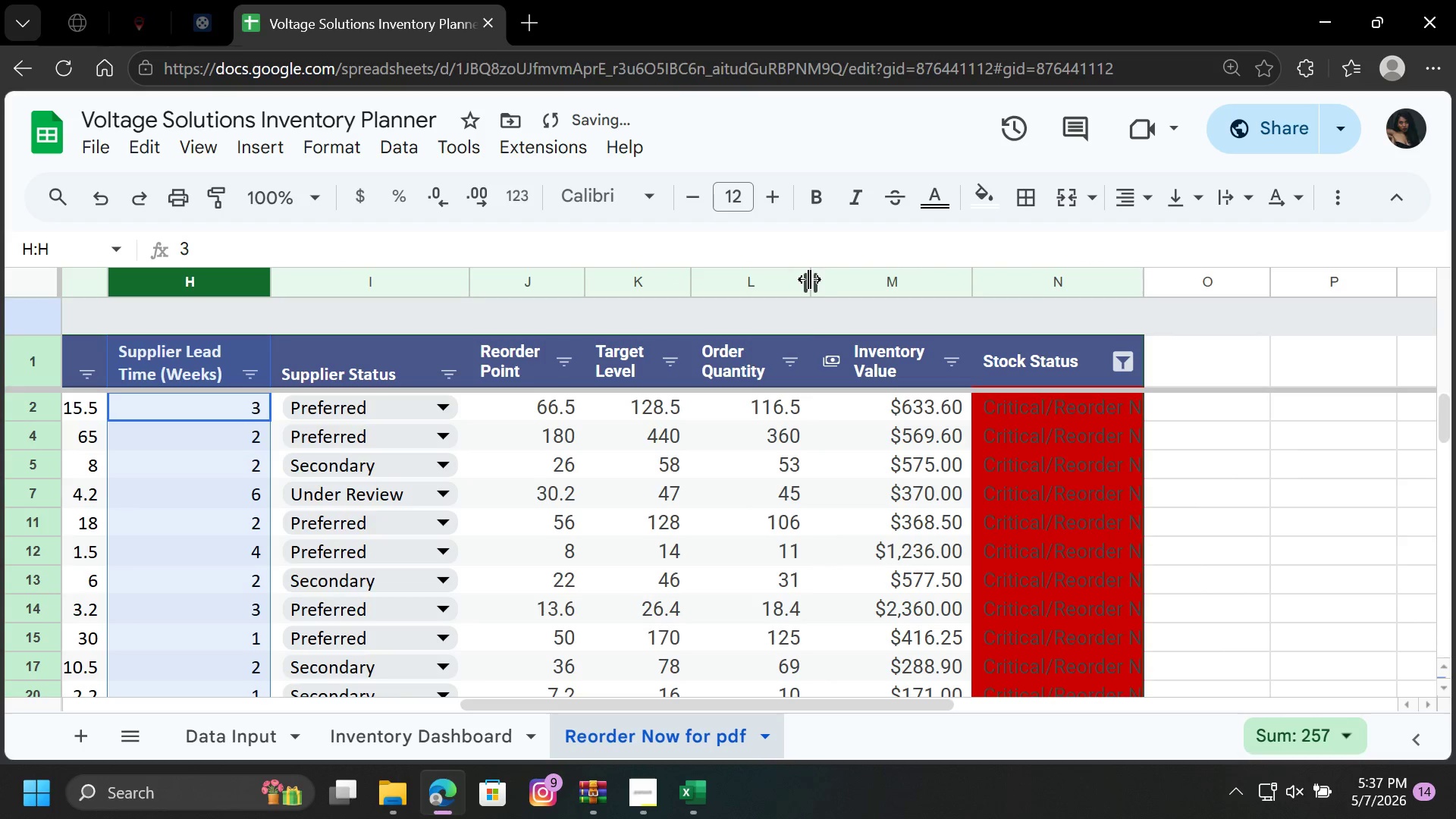 
left_click_drag(start_coordinate=[809, 279], to_coordinate=[804, 279])
 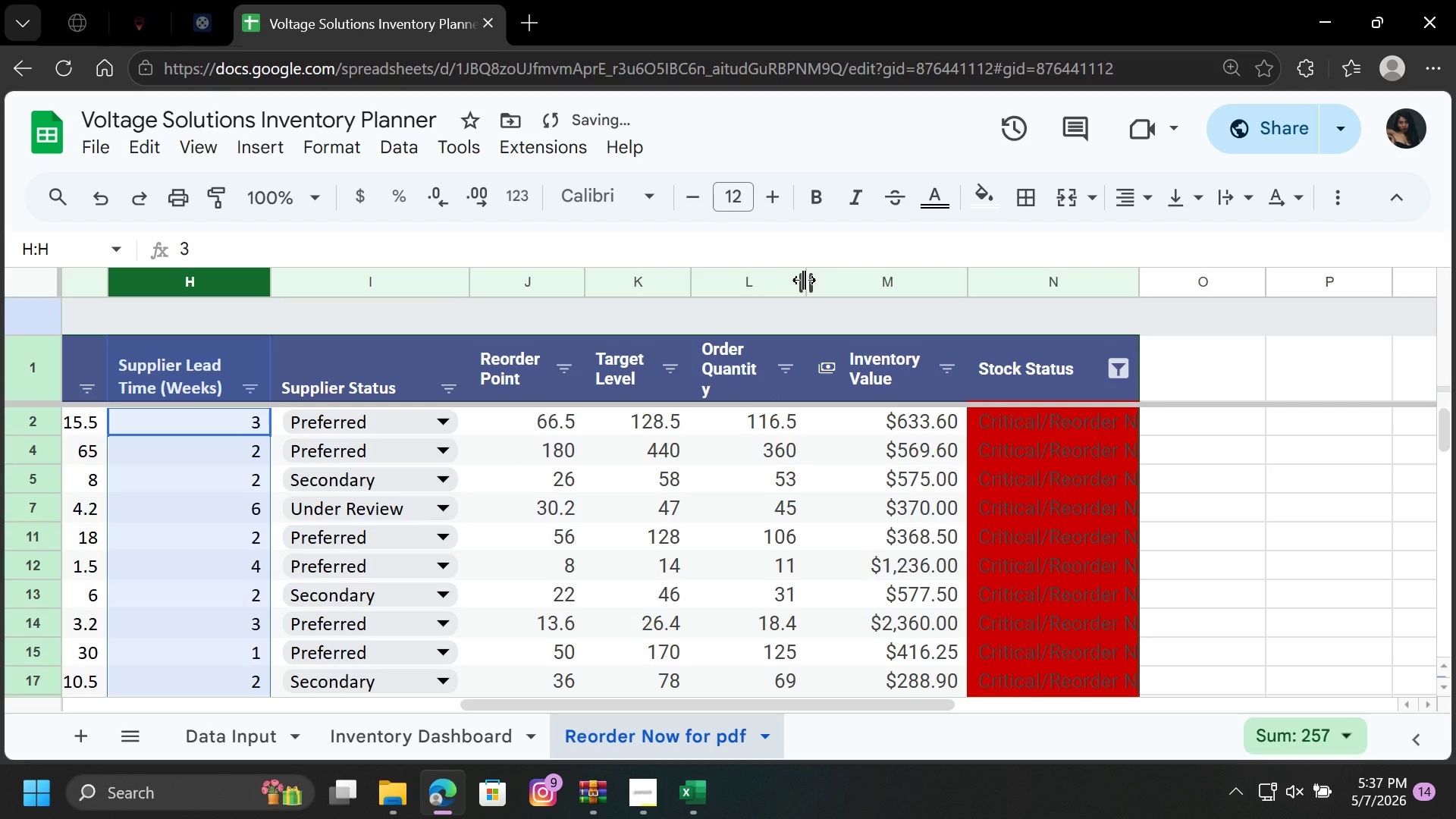 
left_click_drag(start_coordinate=[805, 280], to_coordinate=[811, 279])
 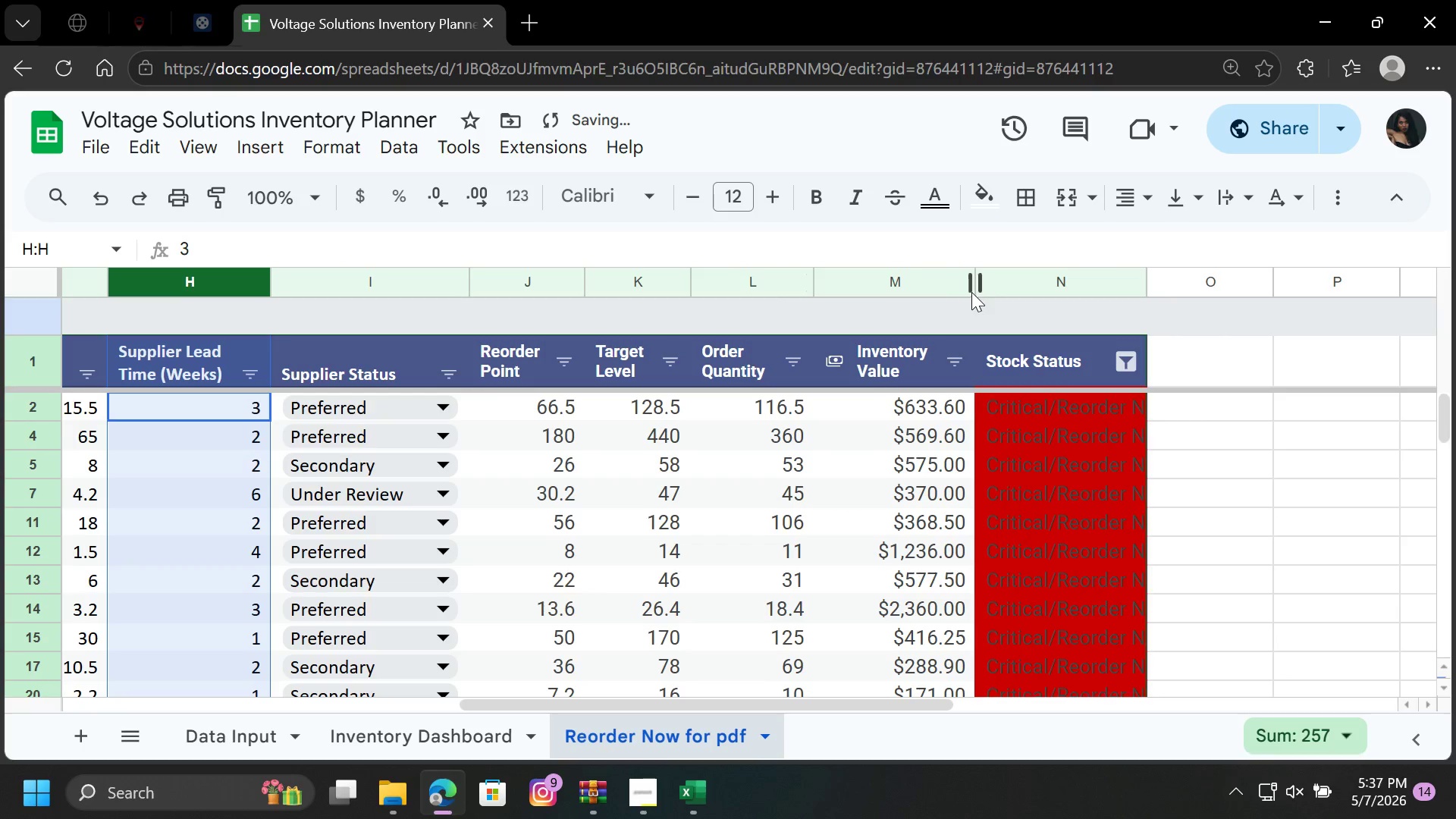 
left_click_drag(start_coordinate=[976, 287], to_coordinate=[965, 285])
 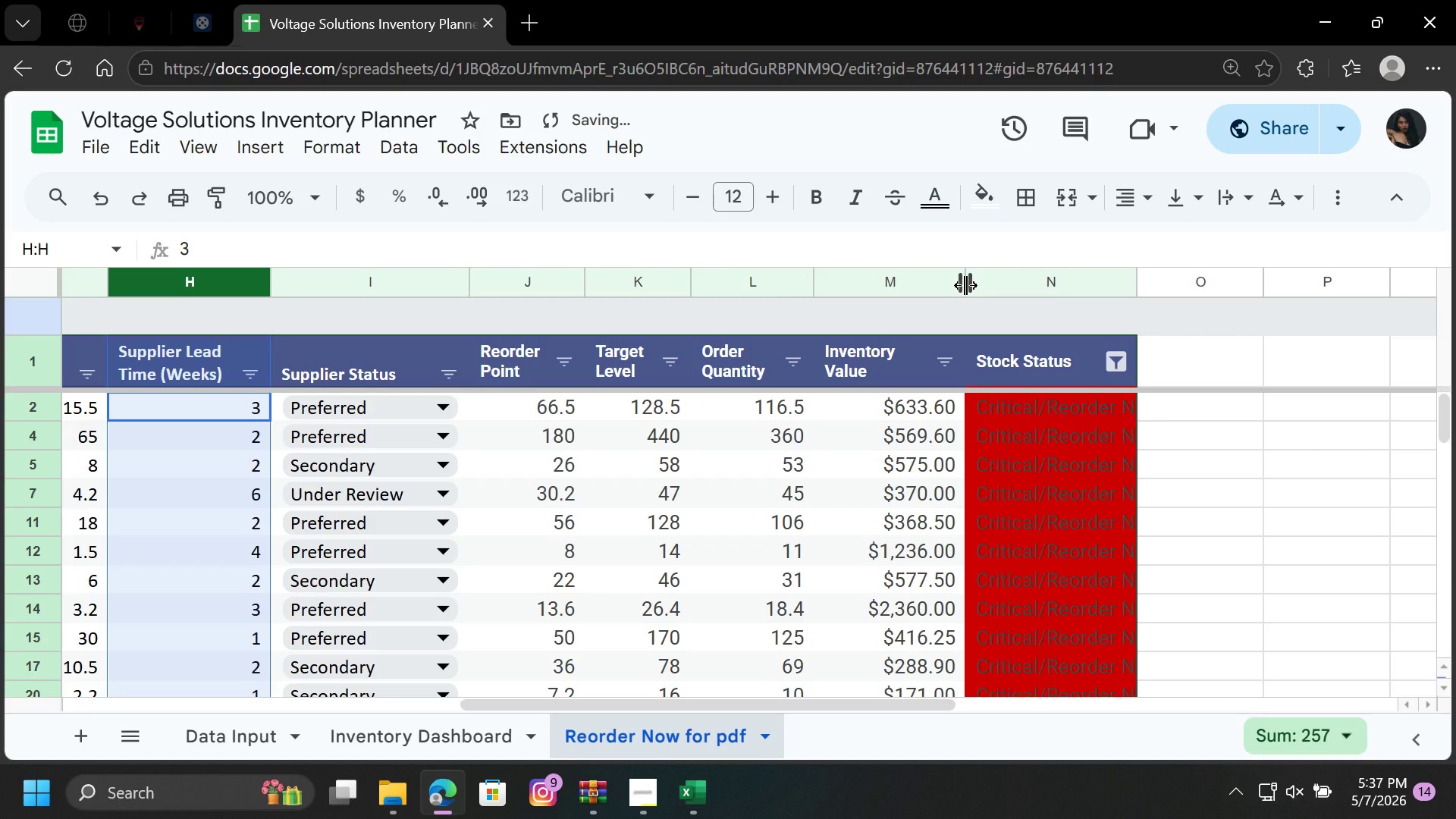 
left_click_drag(start_coordinate=[965, 285], to_coordinate=[956, 285])
 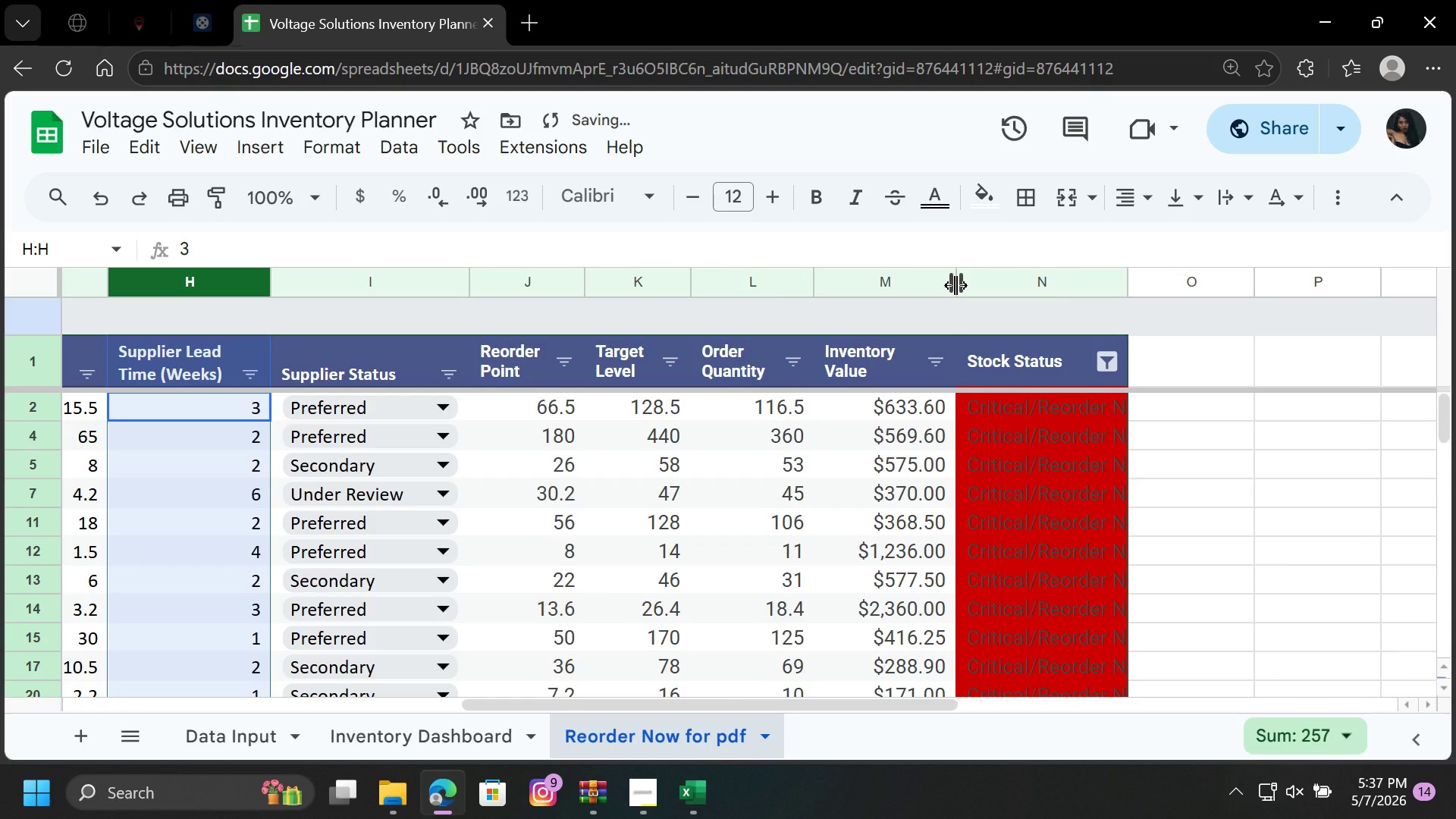 
left_click_drag(start_coordinate=[956, 285], to_coordinate=[951, 285])
 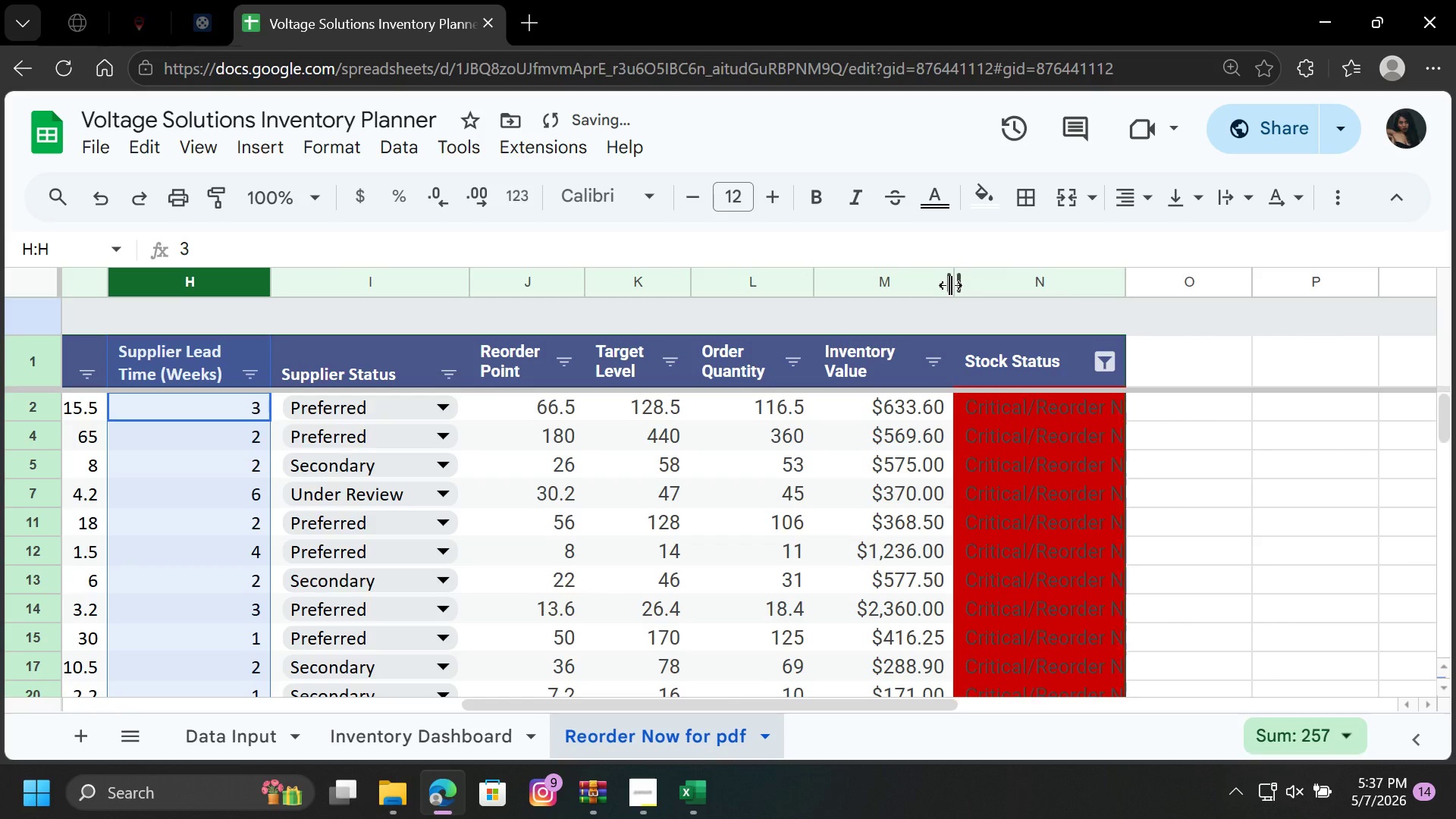 
left_click_drag(start_coordinate=[950, 285], to_coordinate=[939, 288])
 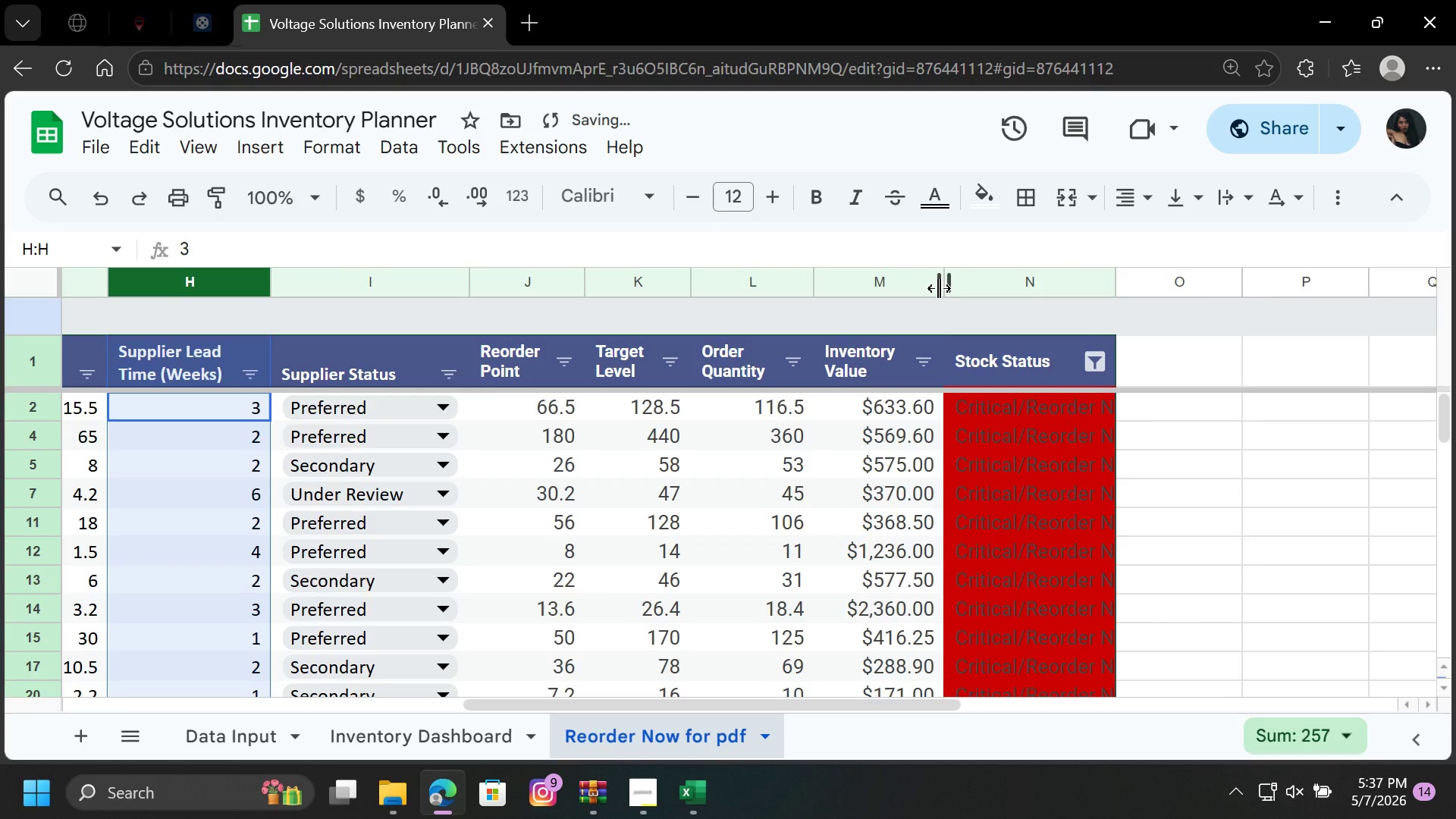 
left_click_drag(start_coordinate=[939, 288], to_coordinate=[932, 289])
 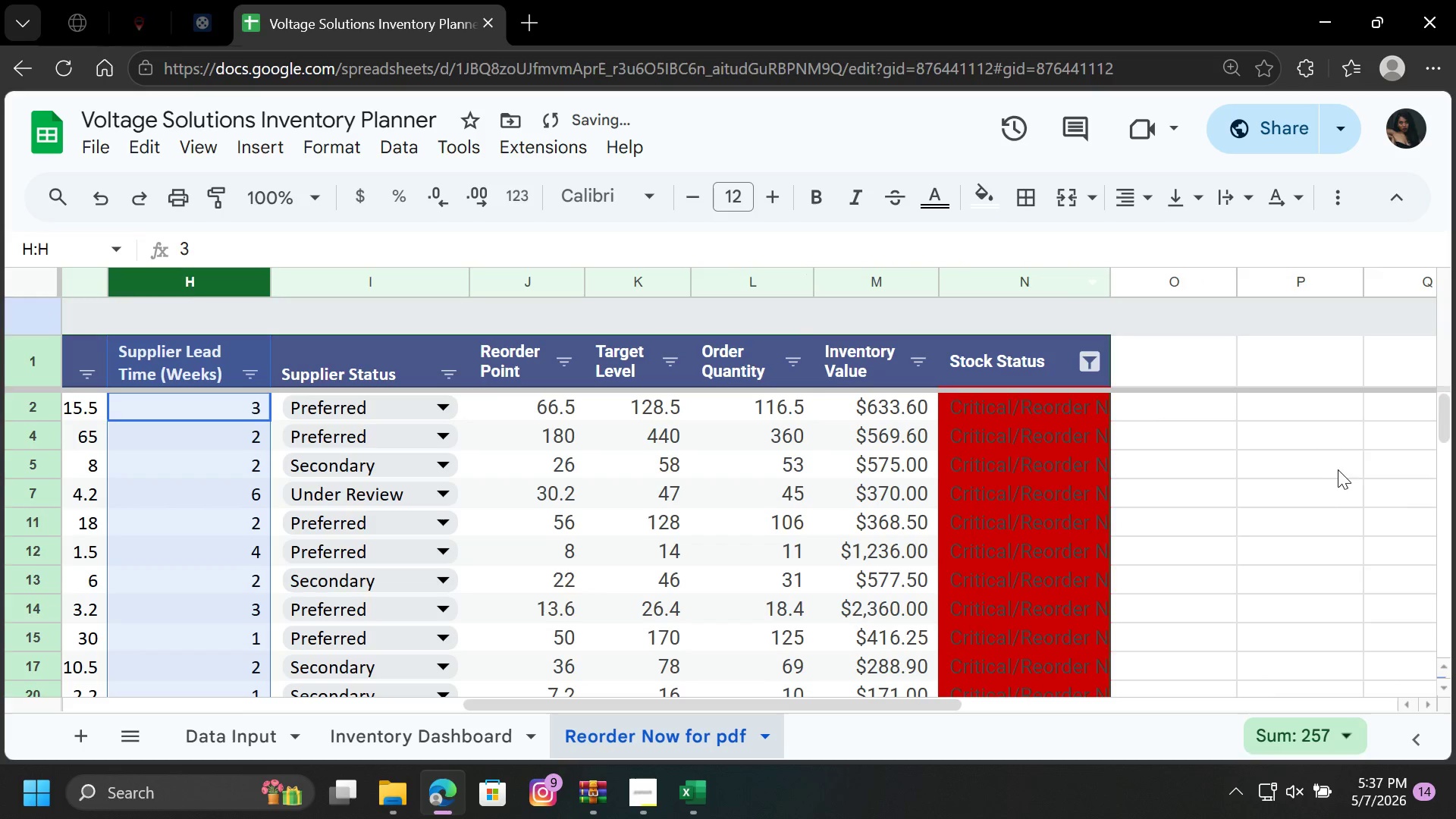 
left_click([1346, 472])
 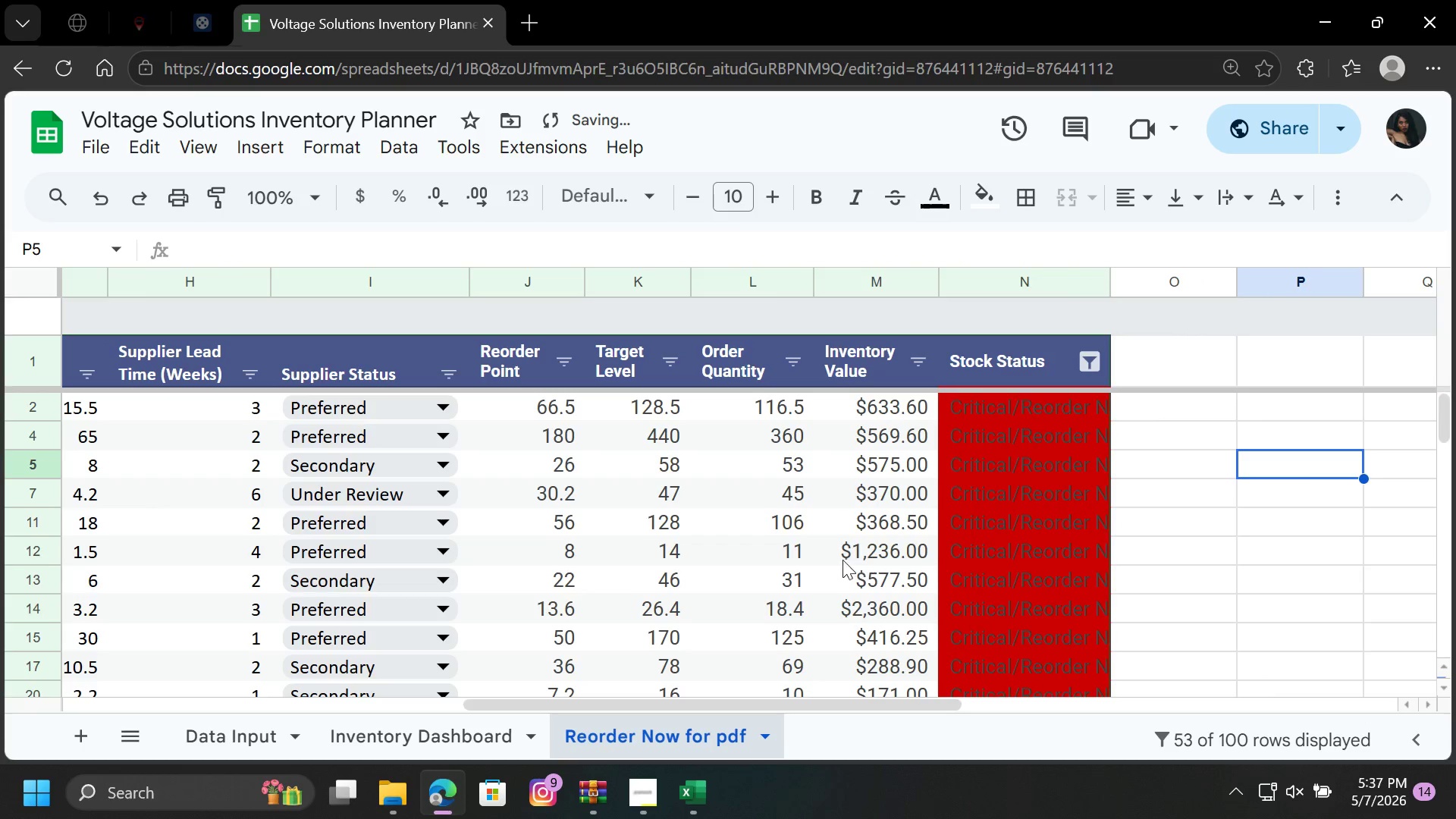 
scroll: coordinate [828, 532], scroll_direction: up, amount: 12.0
 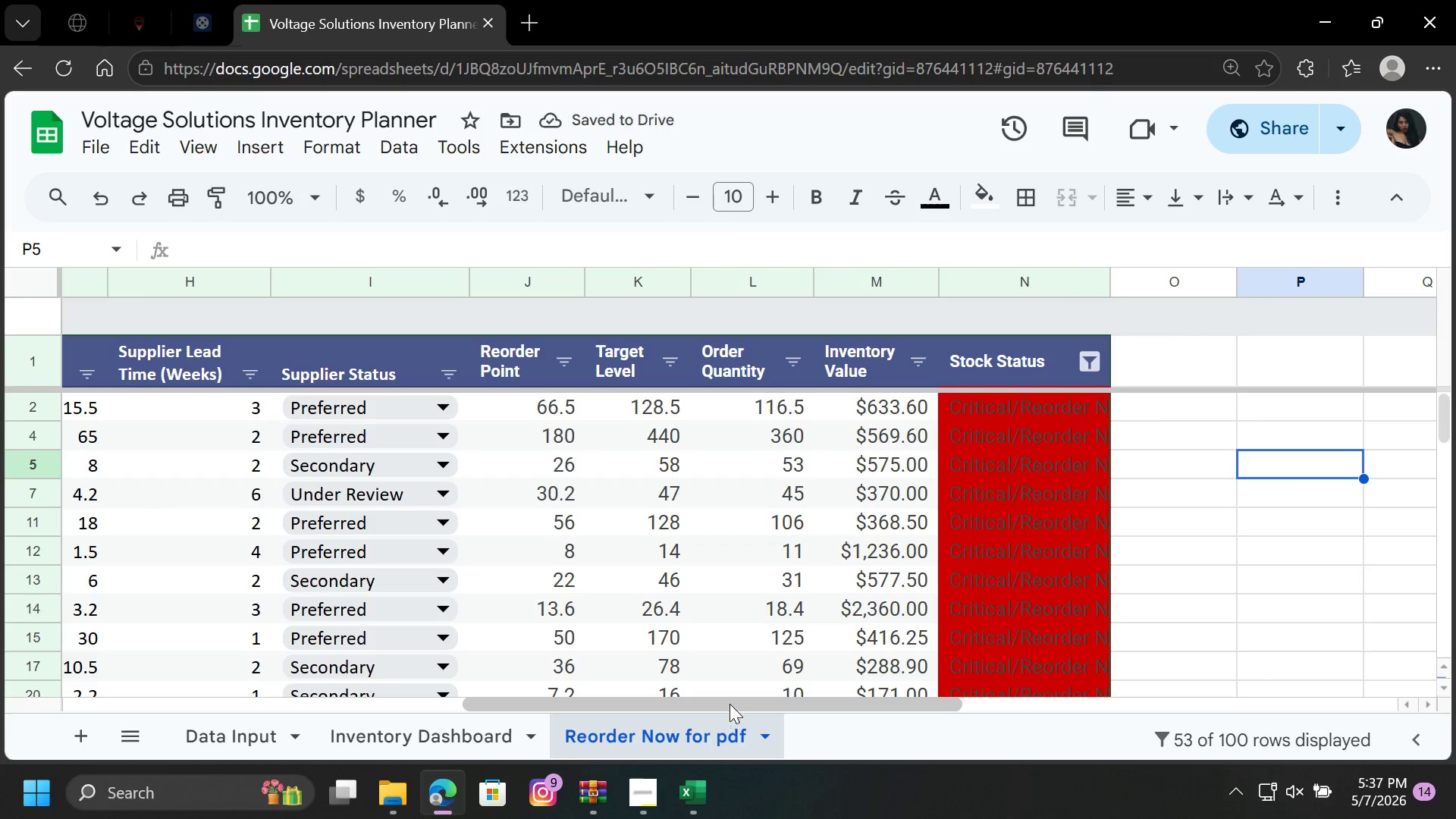 
left_click_drag(start_coordinate=[730, 703], to_coordinate=[101, 686])
 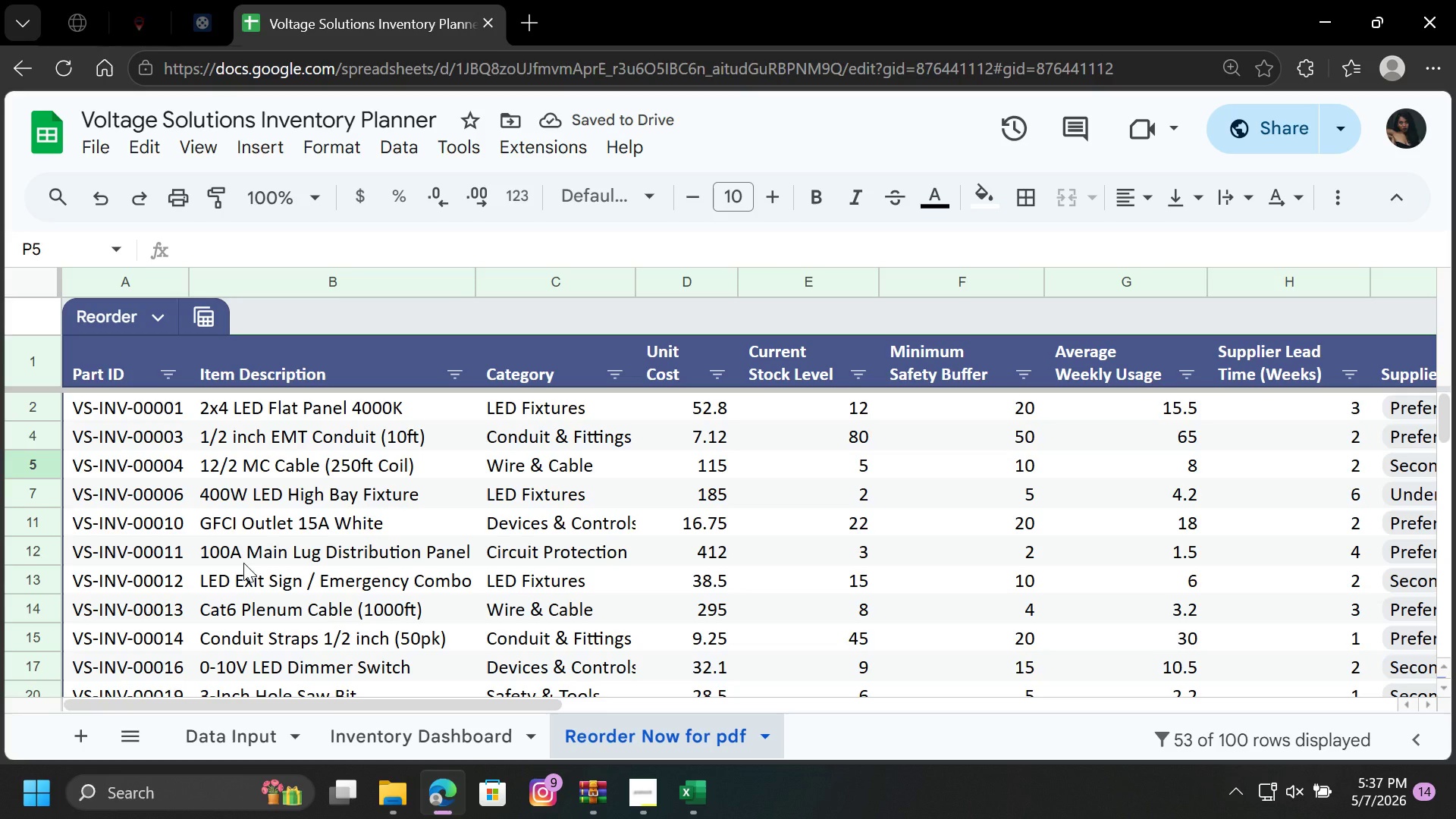 
scroll: coordinate [246, 538], scroll_direction: up, amount: 10.0
 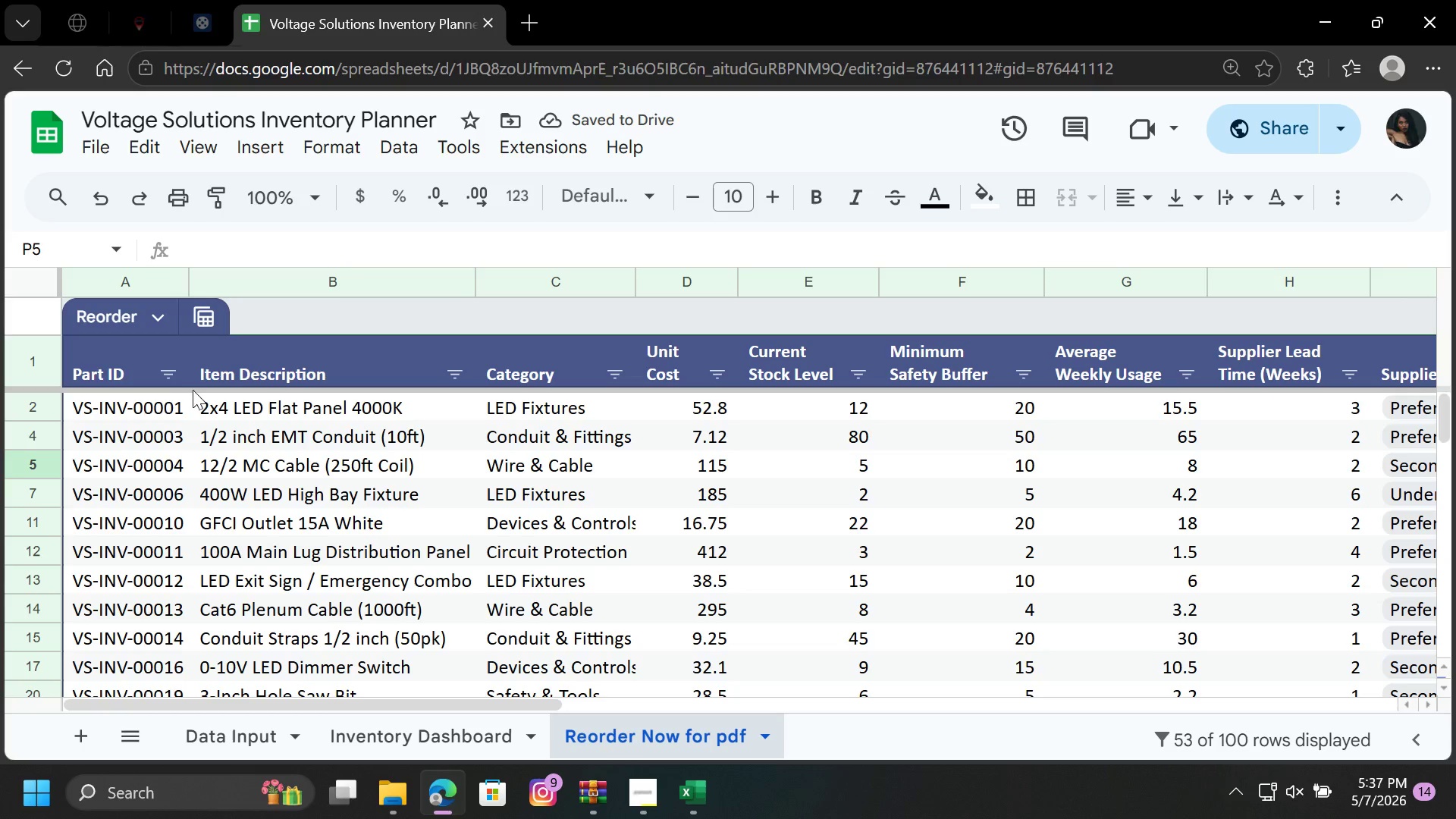 
mouse_move([115, 338])
 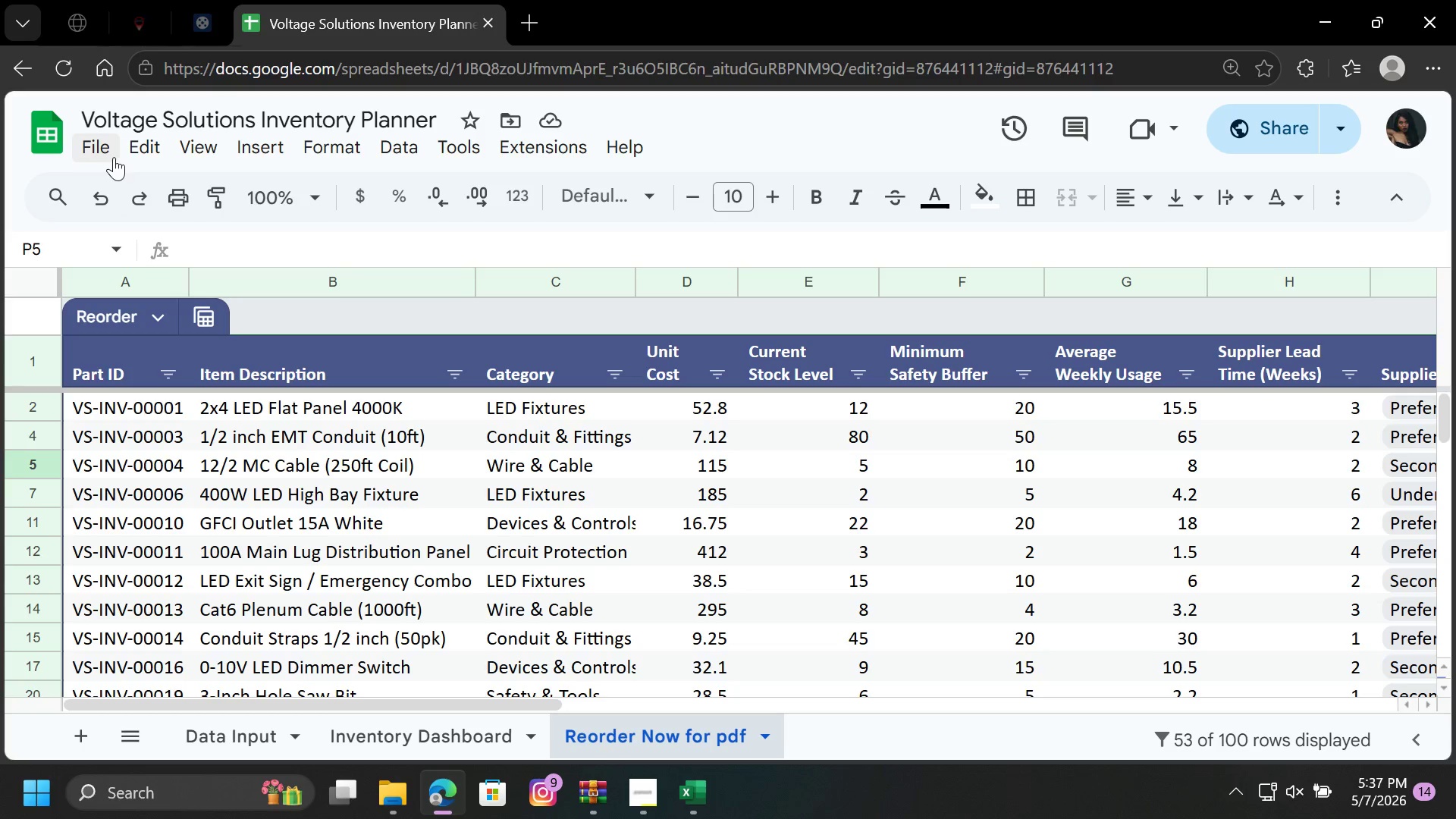 
left_click([101, 150])
 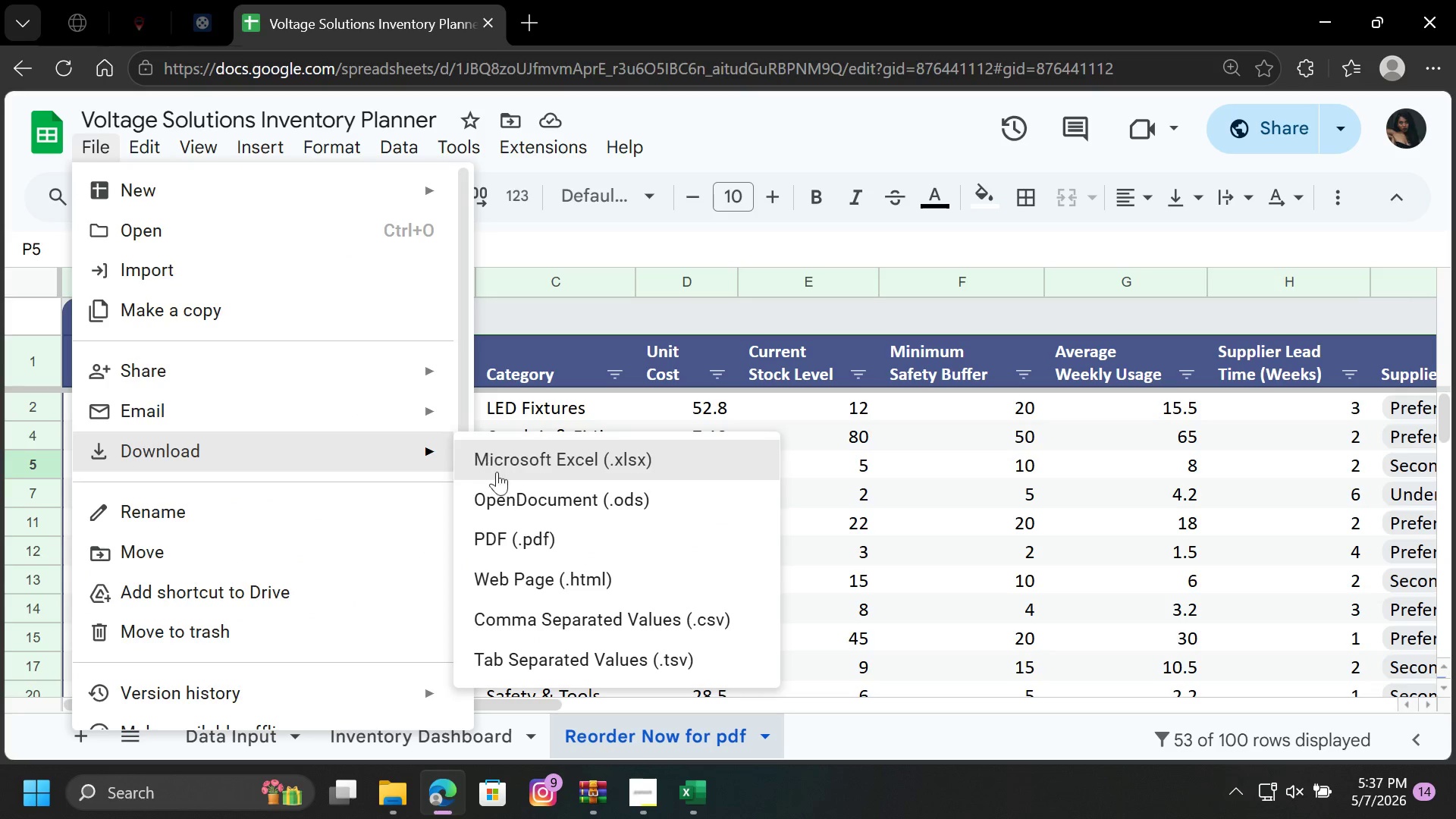 
left_click([511, 538])
 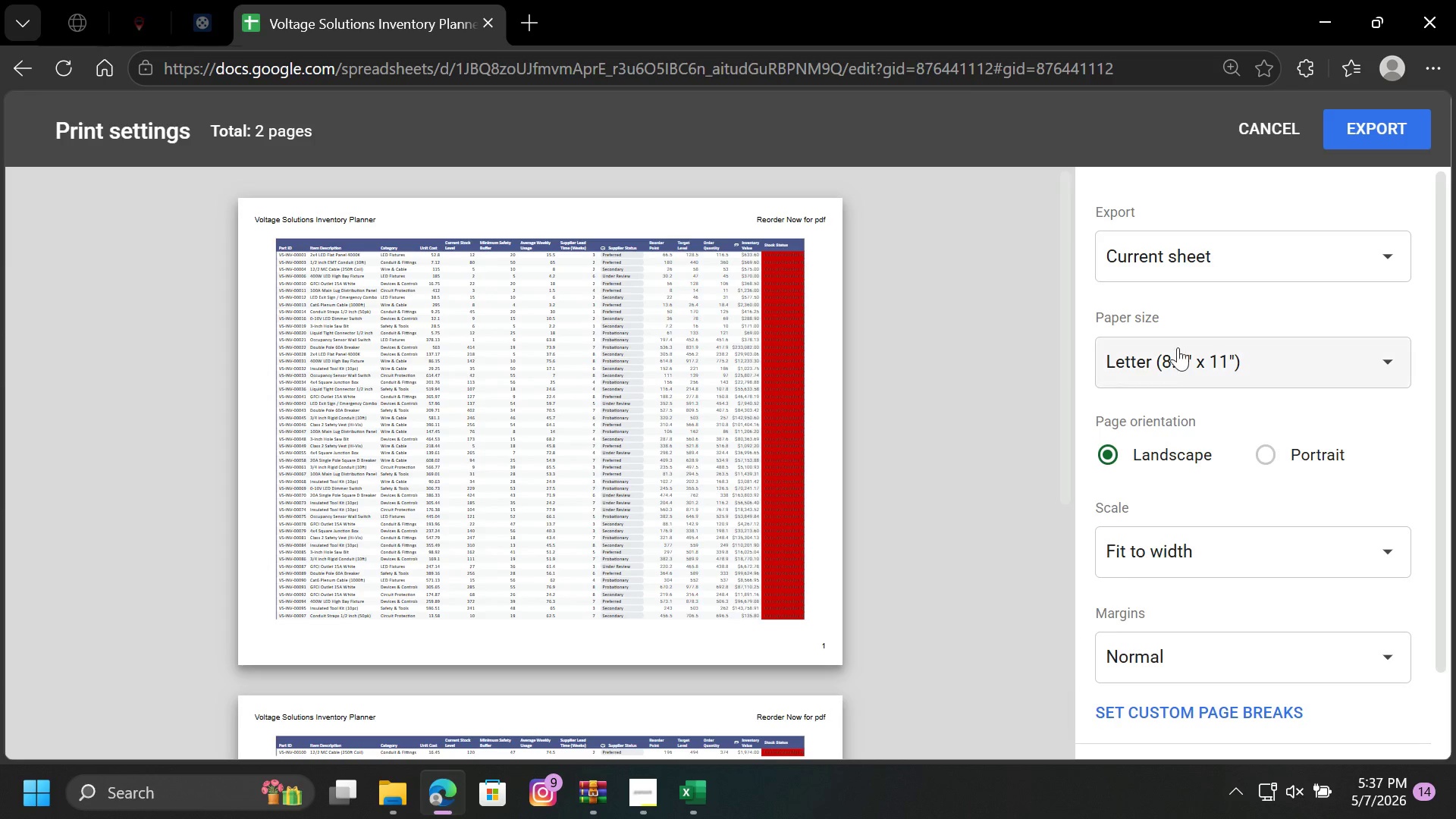 
left_click([1204, 249])
 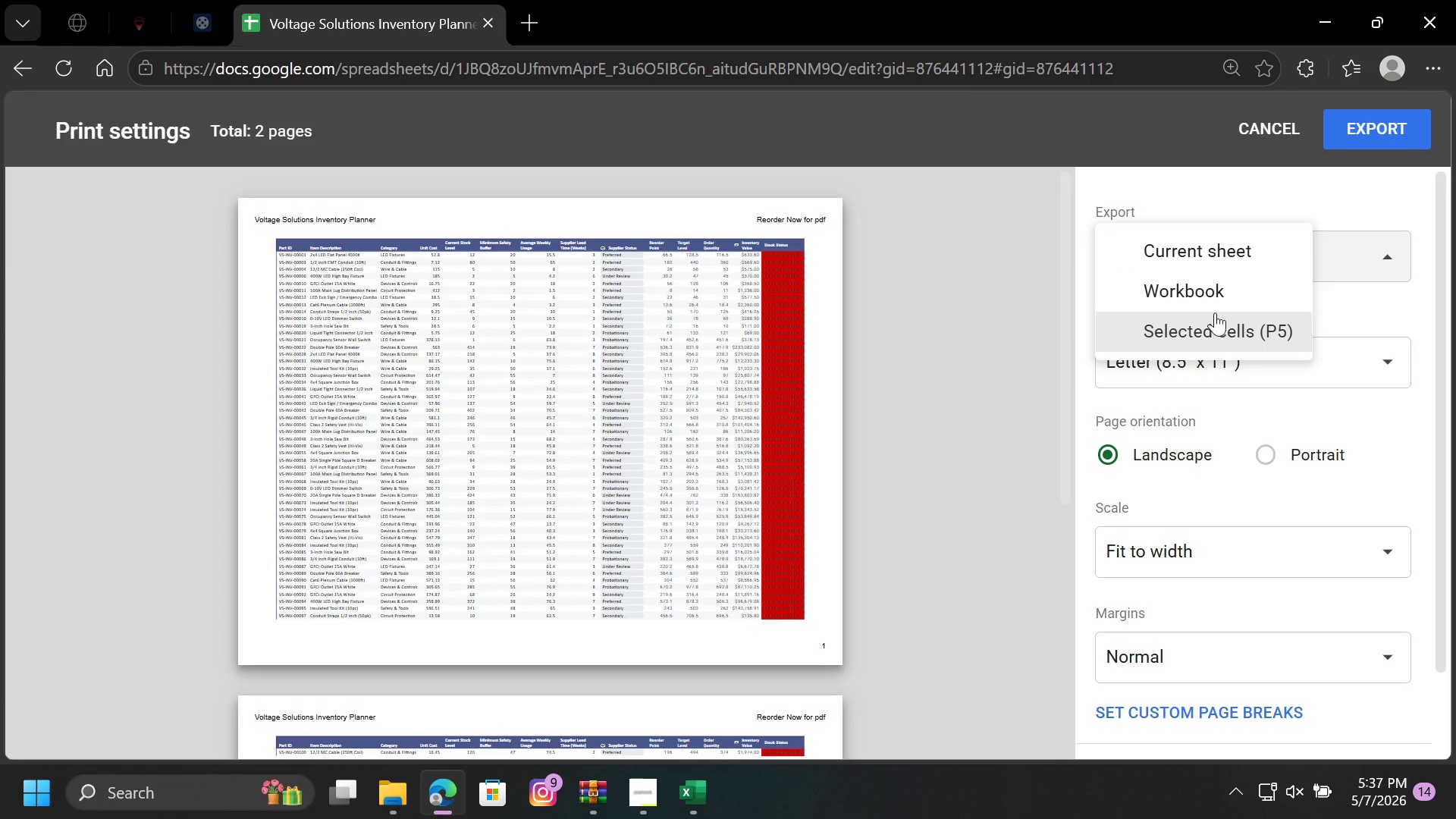 
left_click([1222, 287])
 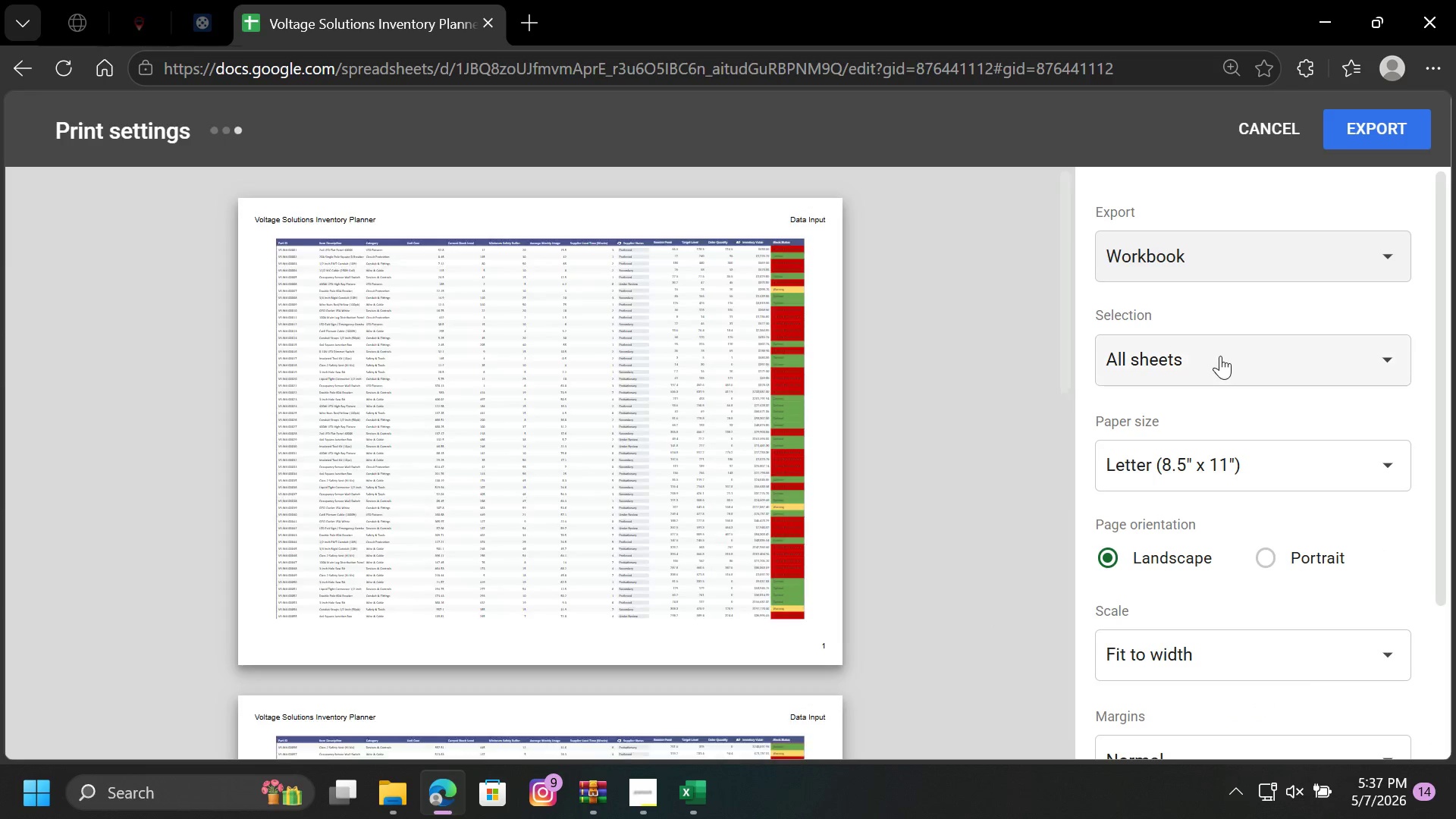 
left_click([1220, 356])
 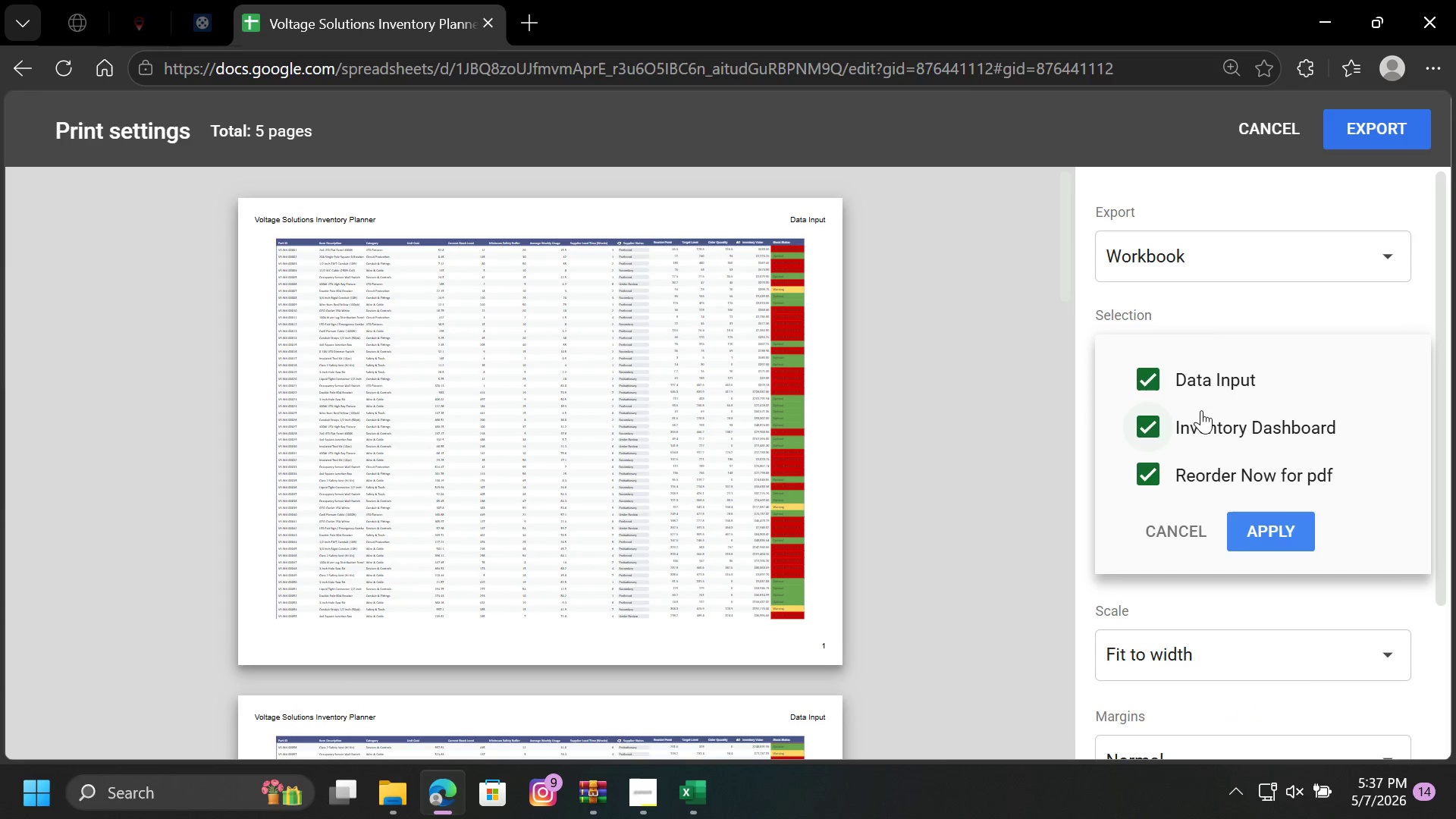 
left_click([1223, 378])
 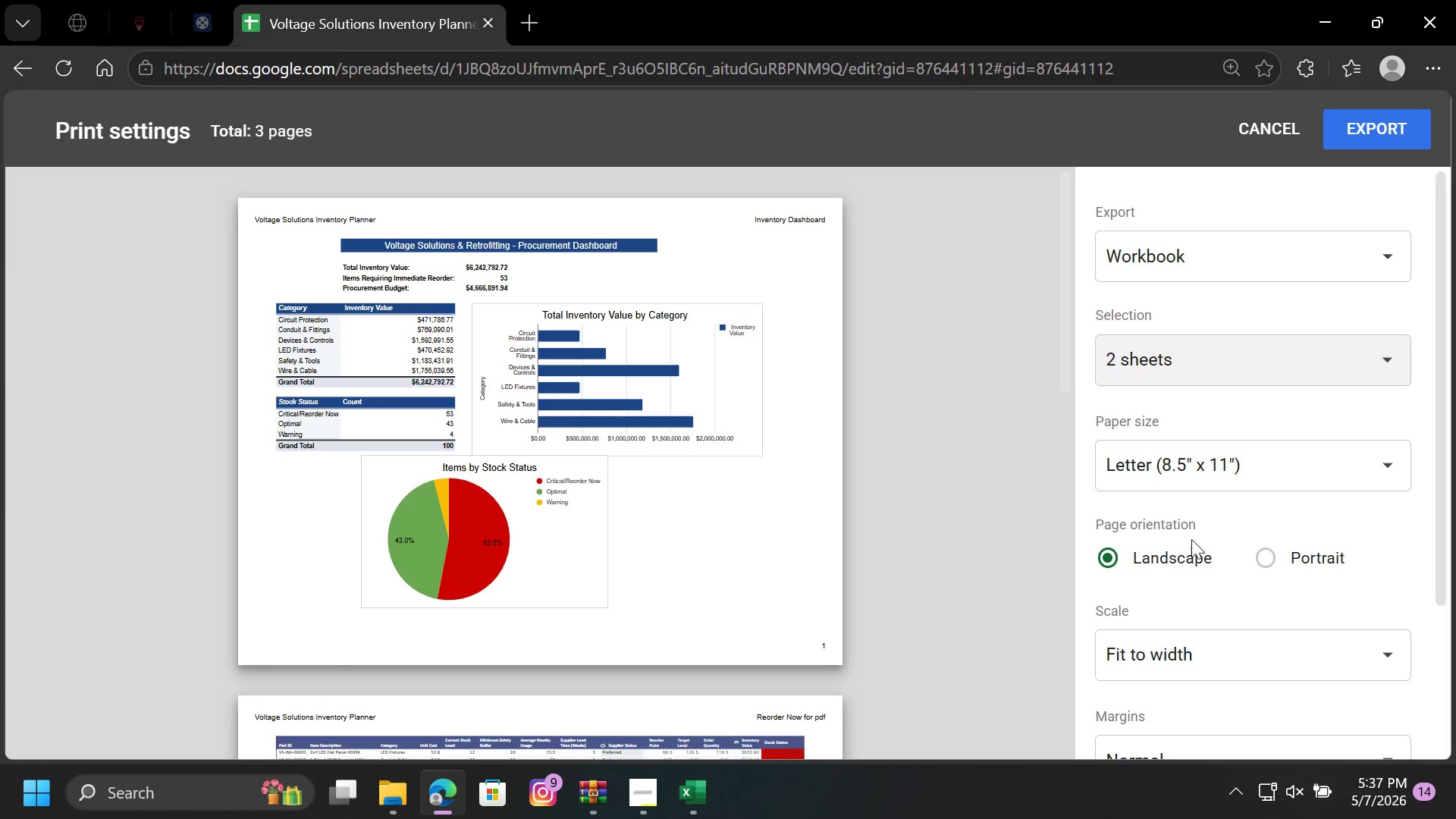 
scroll: coordinate [795, 527], scroll_direction: down, amount: 15.0
 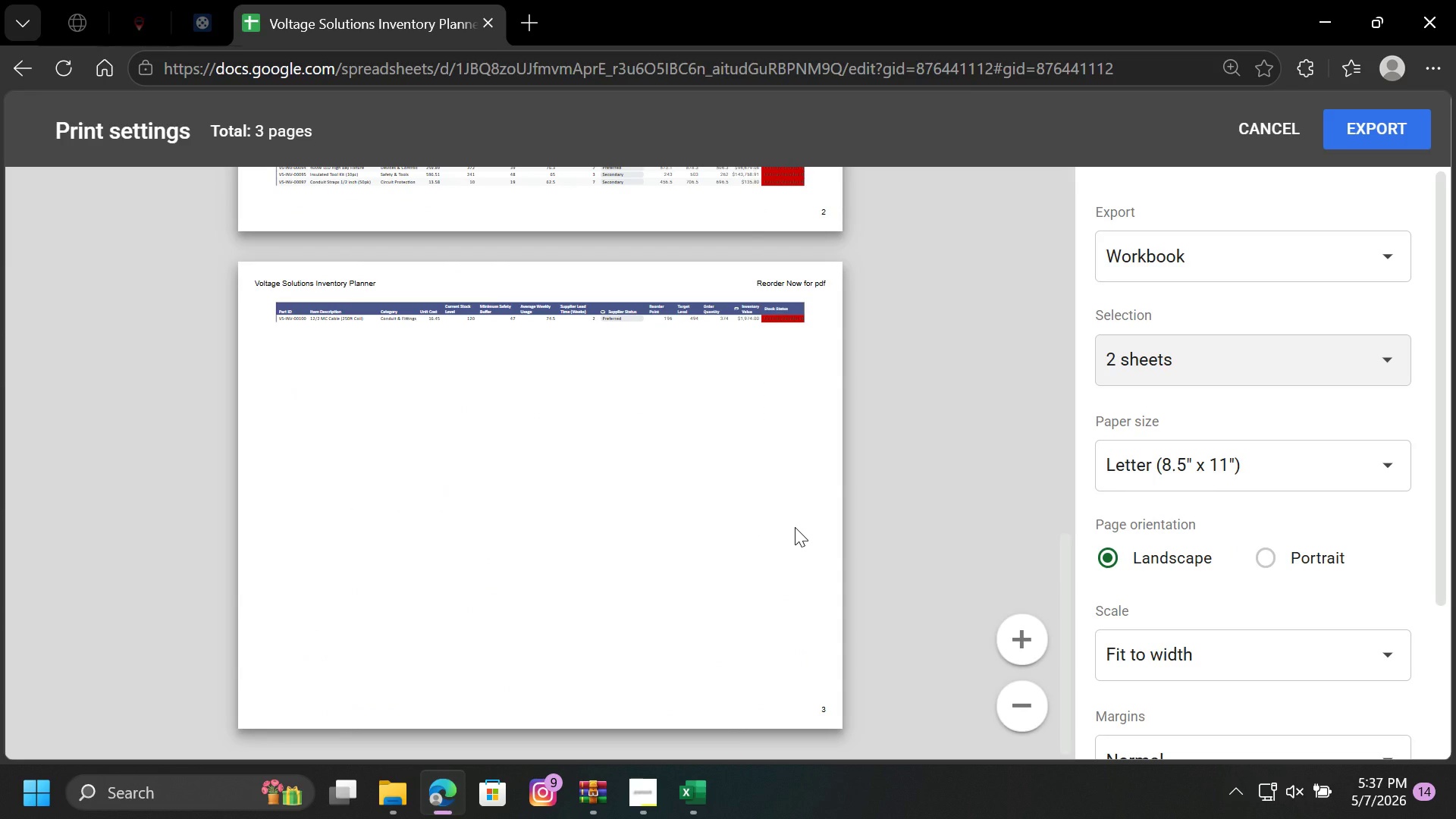 
scroll: coordinate [795, 527], scroll_direction: up, amount: 4.0
 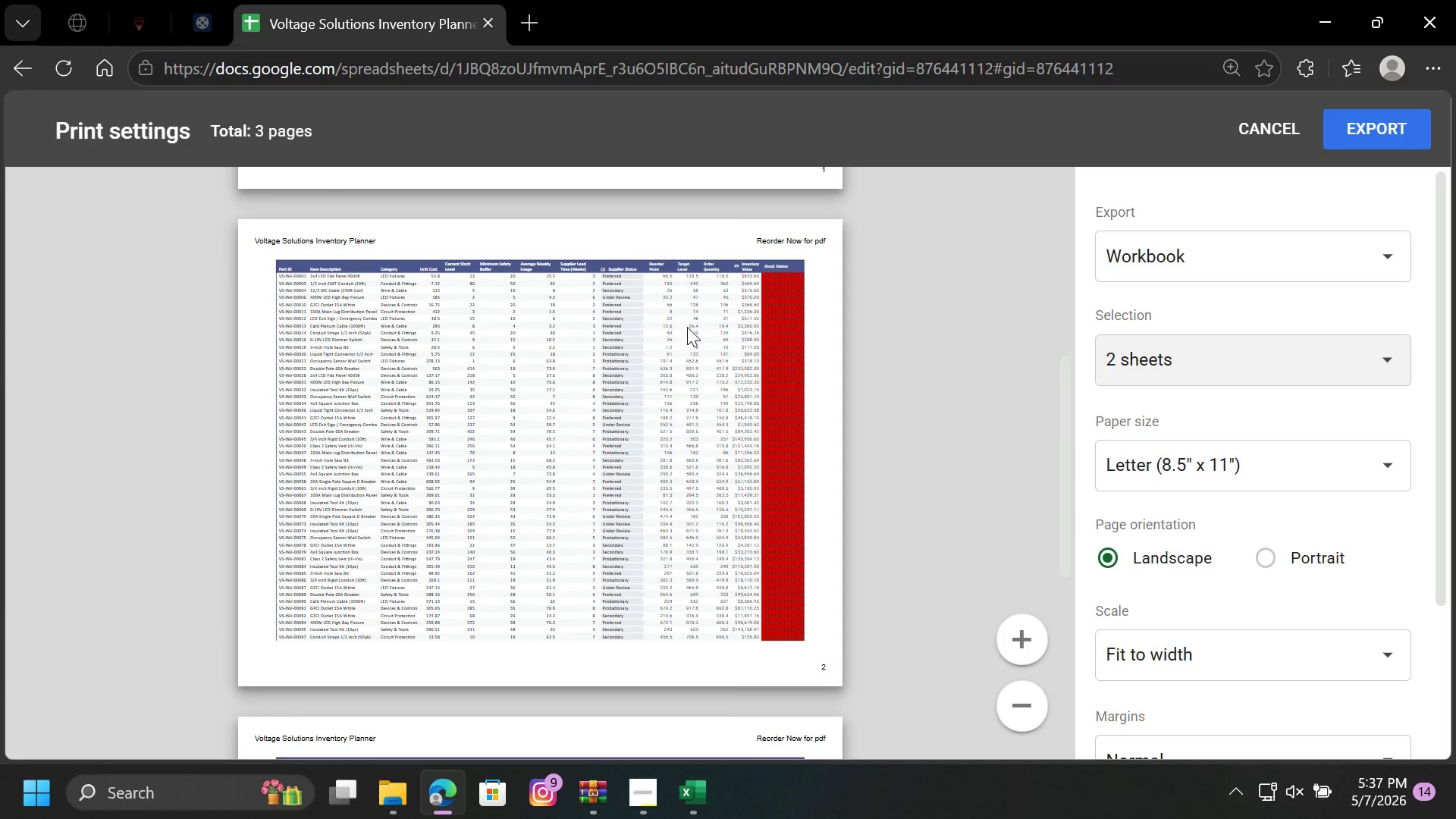 
wait(11.03)
 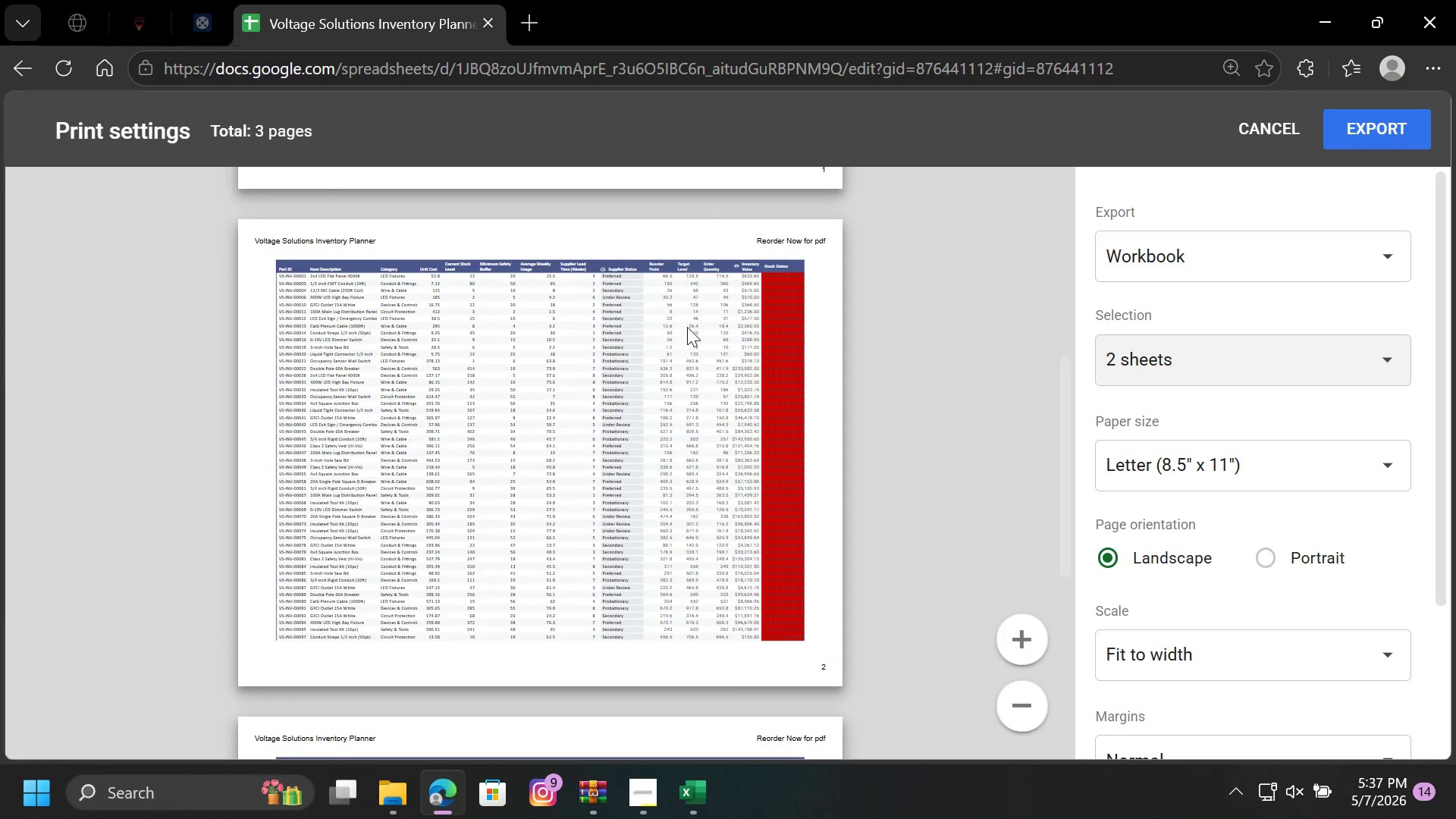 
left_click([1031, 629])
 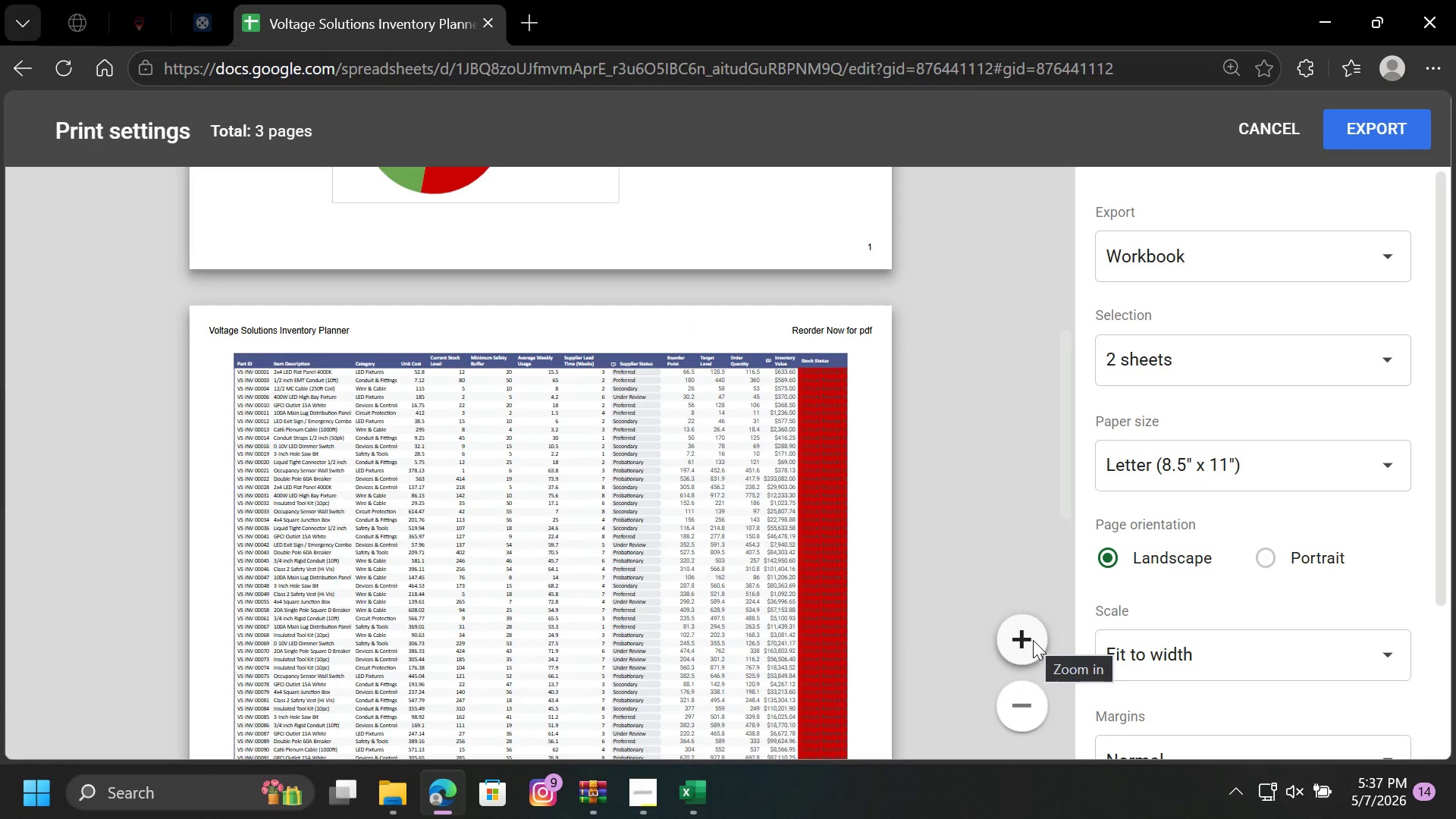 
double_click([1033, 640])
 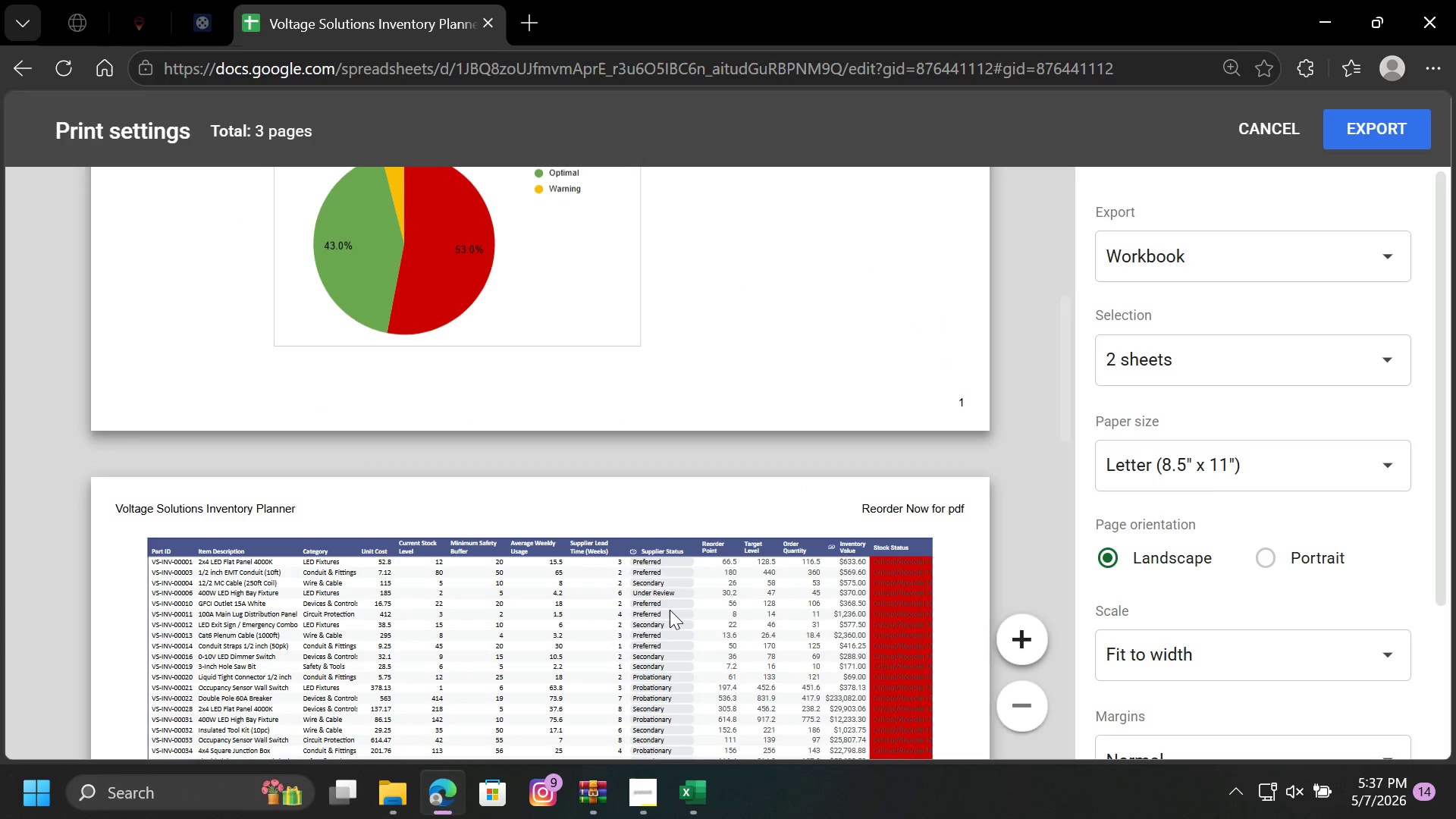 
scroll: coordinate [675, 610], scroll_direction: down, amount: 2.0
 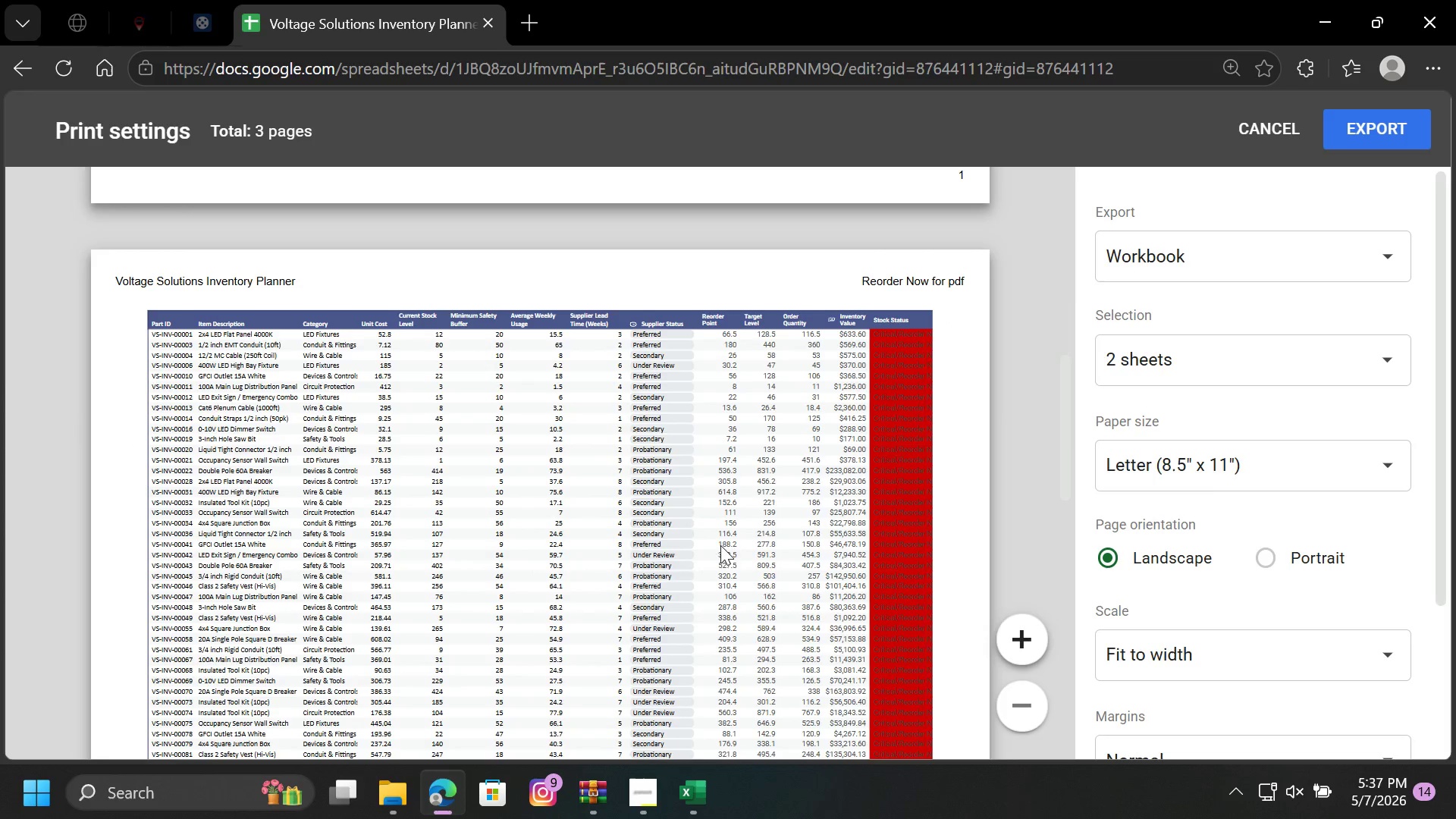 
scroll: coordinate [729, 532], scroll_direction: up, amount: 1.0
 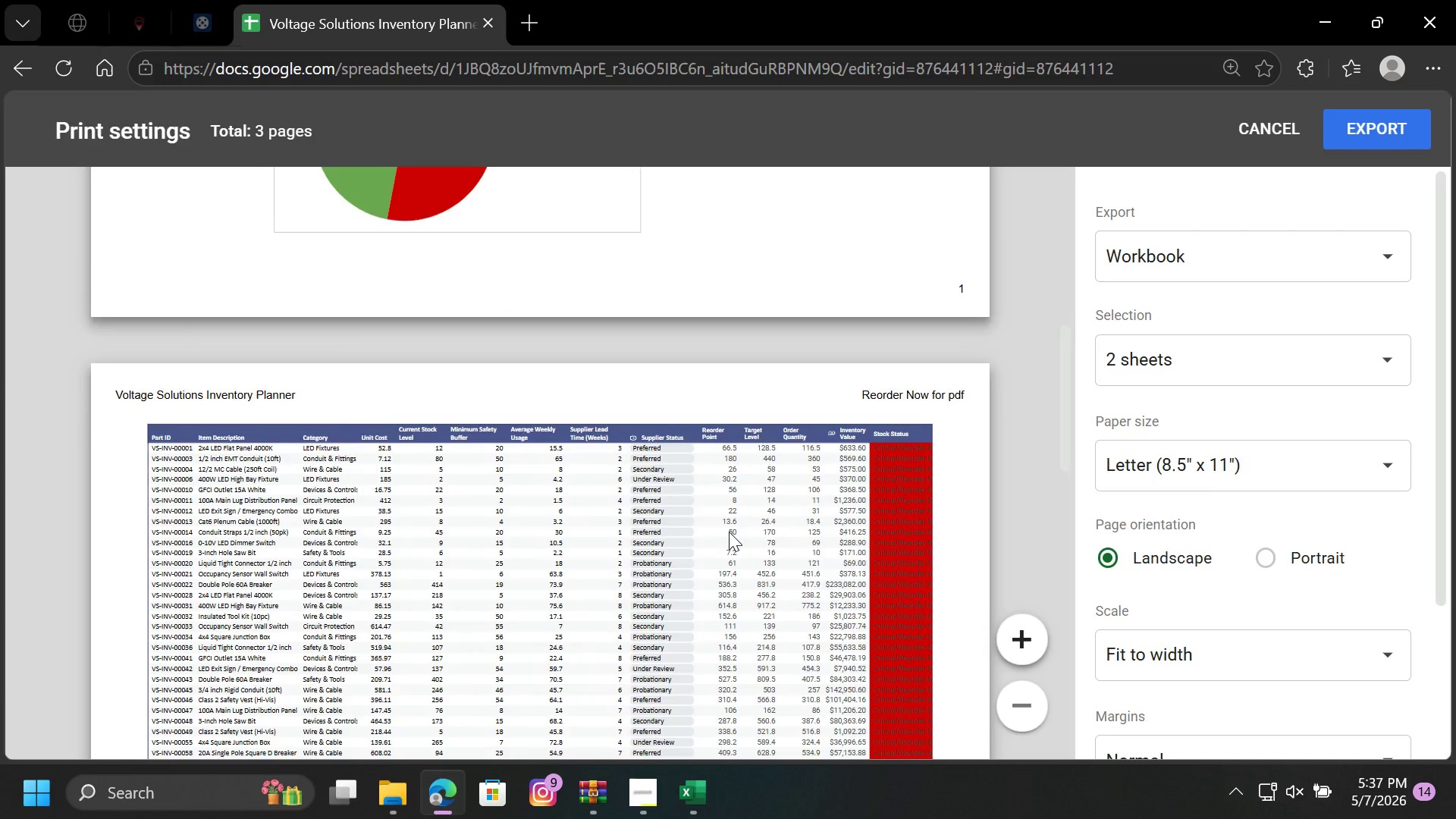 
scroll: coordinate [729, 532], scroll_direction: none, amount: 0.0
 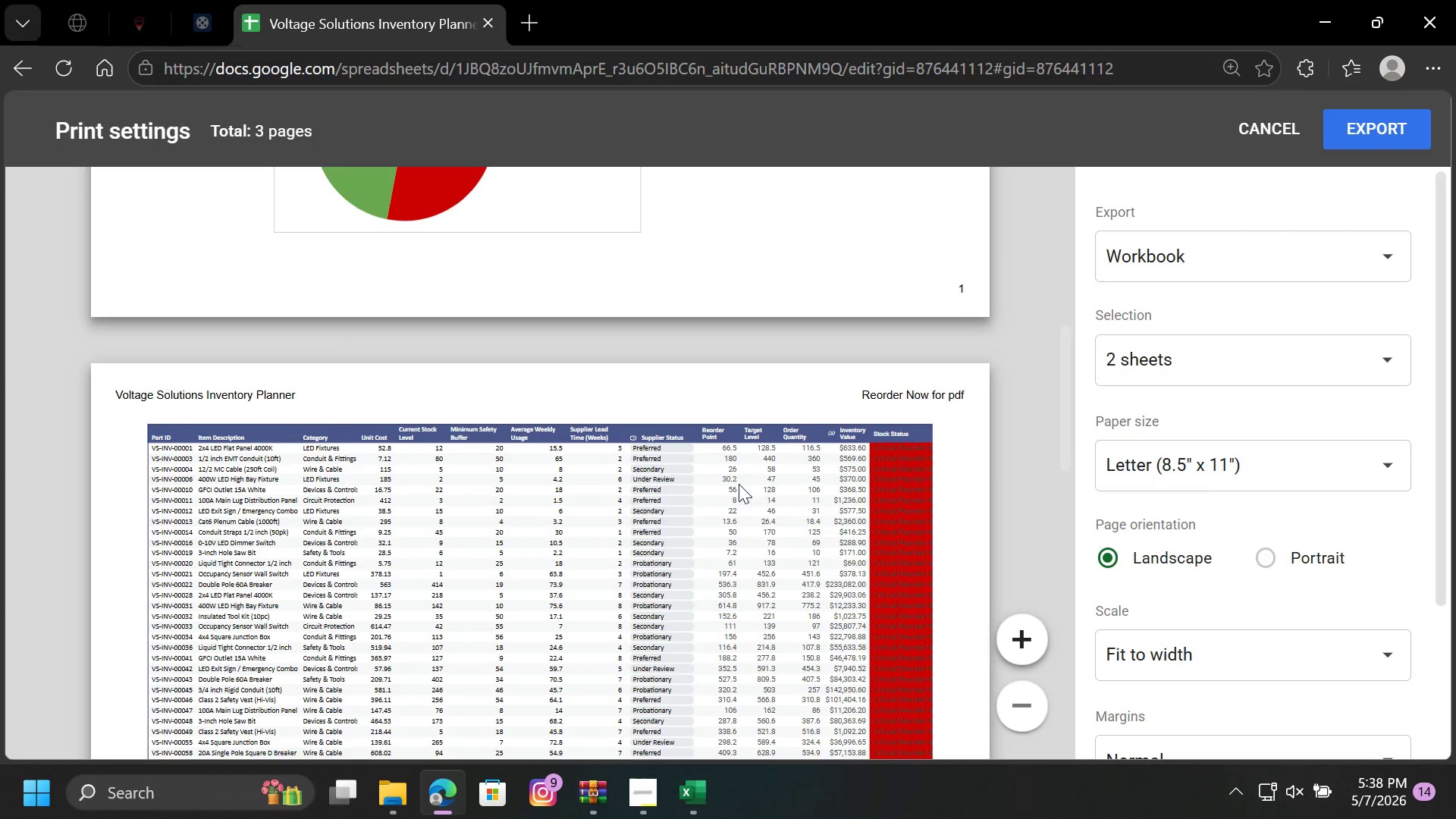 
scroll: coordinate [749, 551], scroll_direction: down, amount: 1.0
 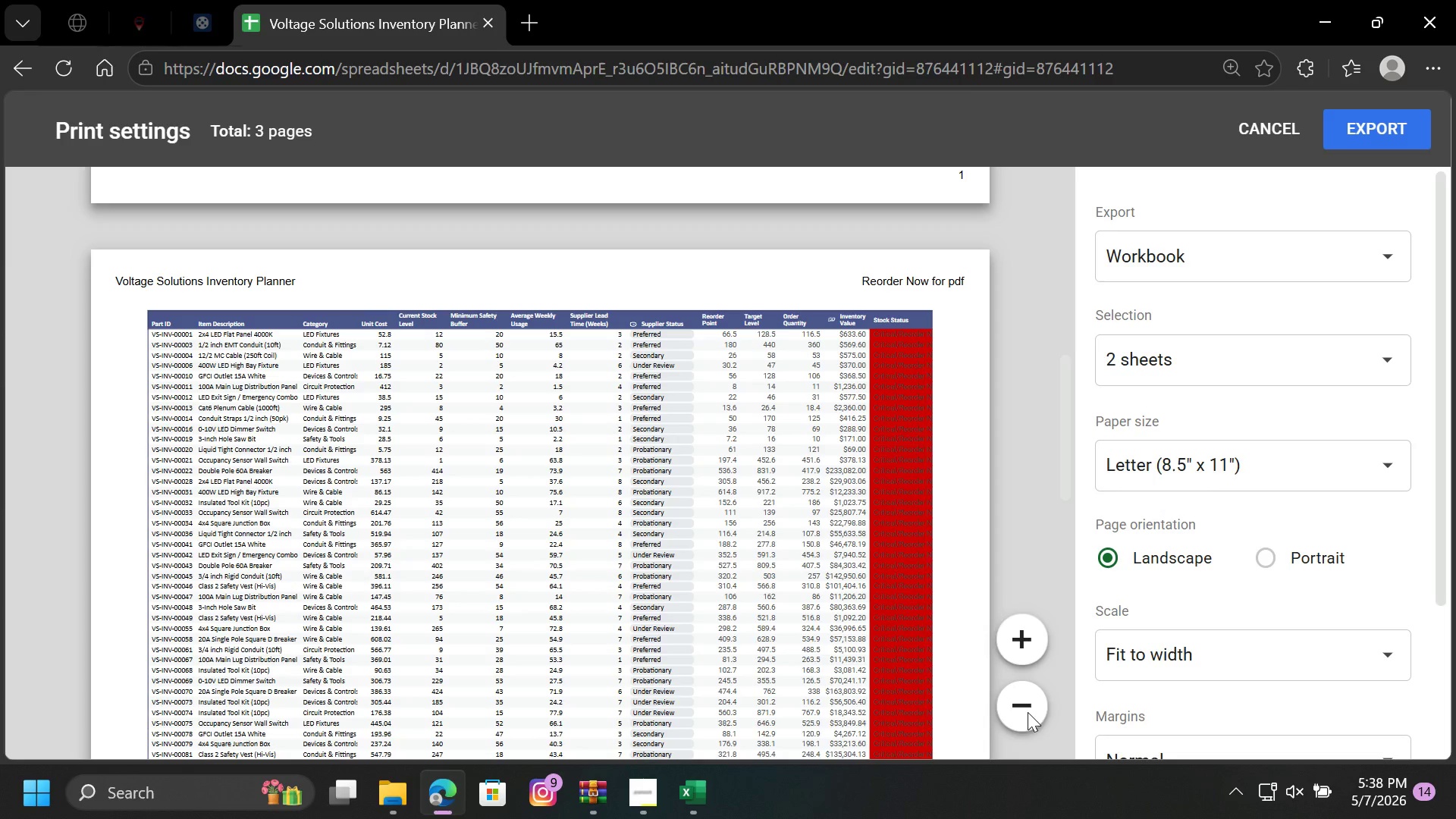 
double_click([1020, 704])
 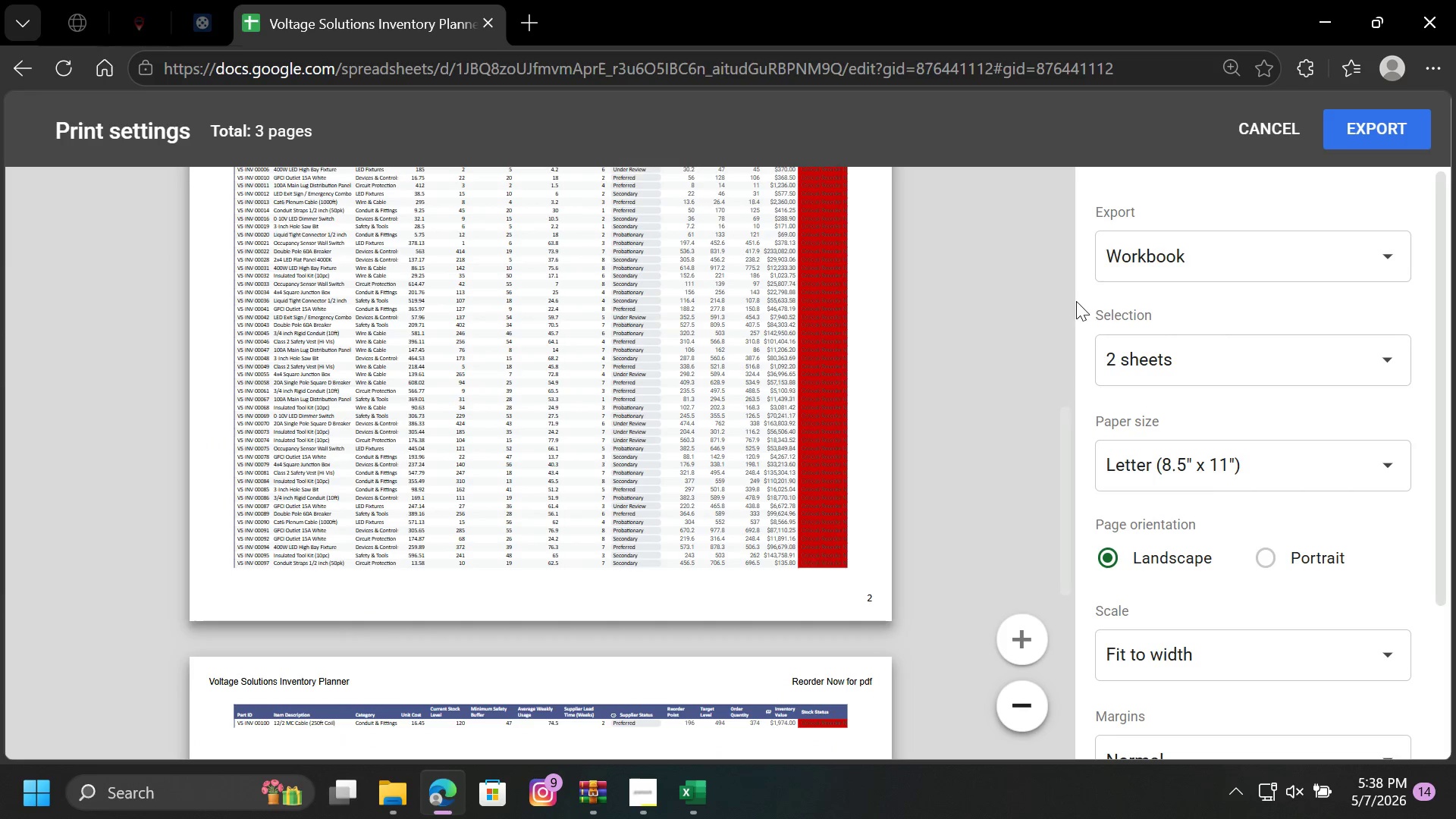 
left_click([1269, 129])
 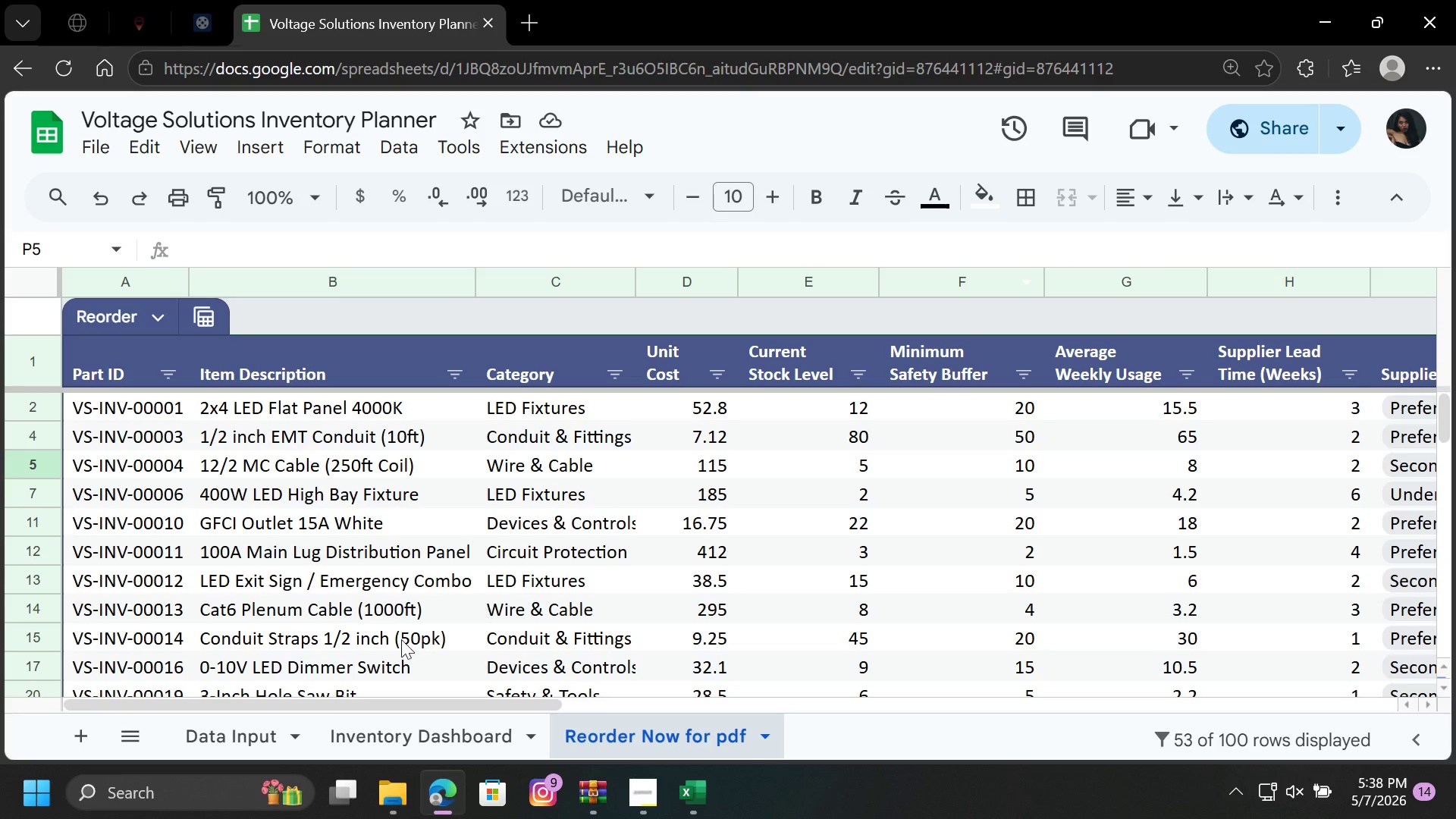 
scroll: coordinate [235, 595], scroll_direction: up, amount: 13.0
 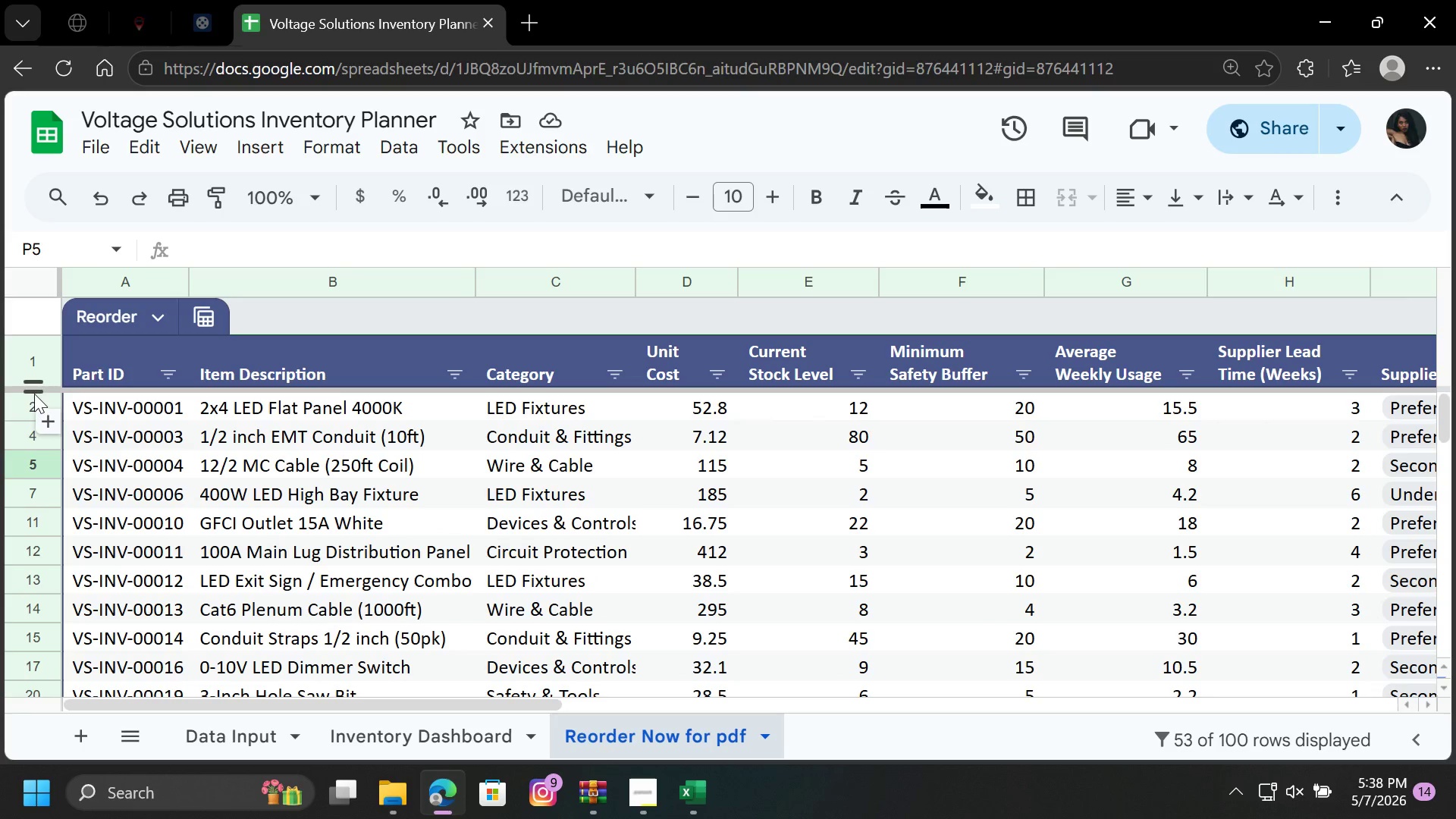 
left_click_drag(start_coordinate=[36, 391], to_coordinate=[39, 382])
 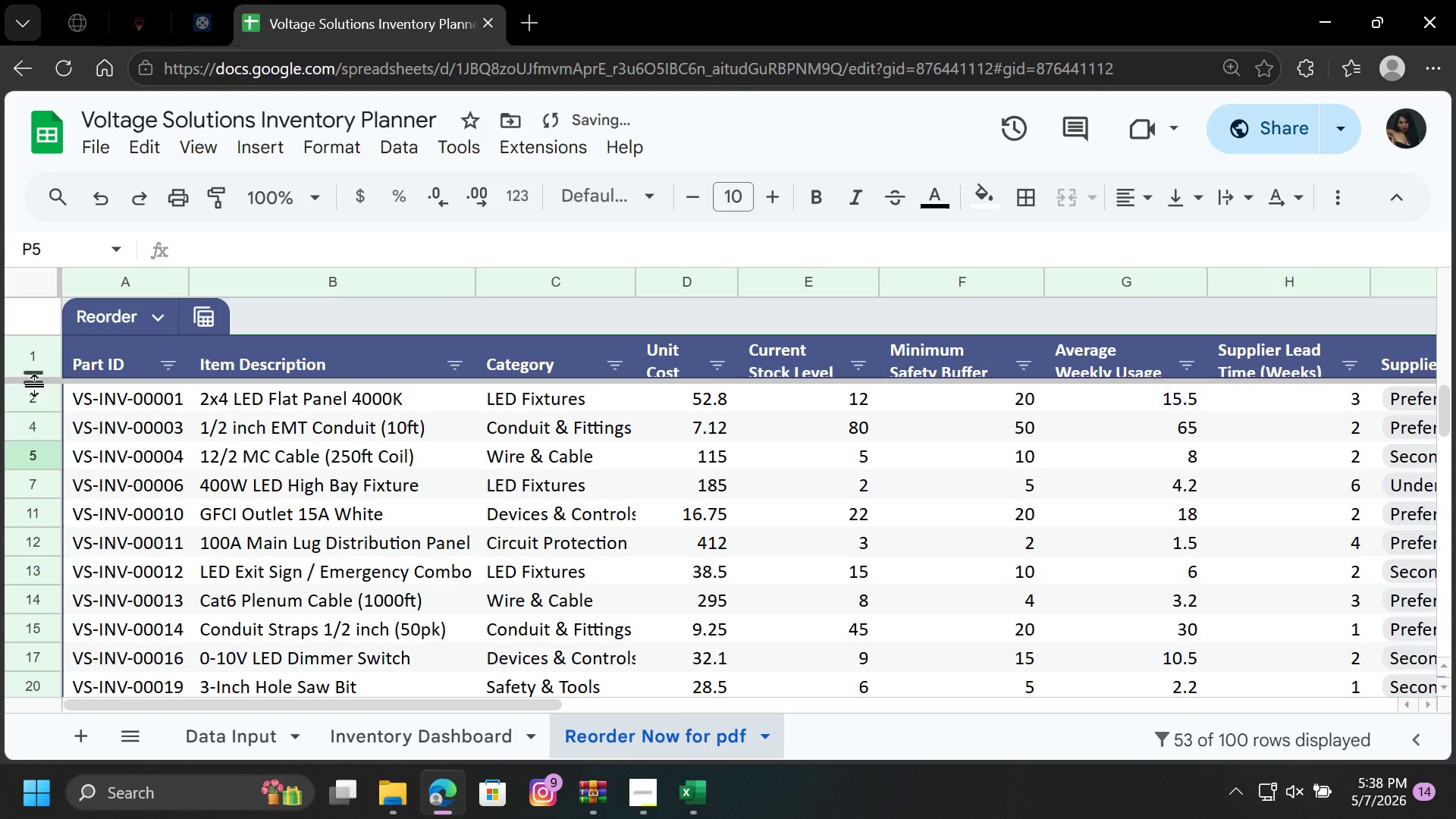 
left_click_drag(start_coordinate=[36, 384], to_coordinate=[33, 389])
 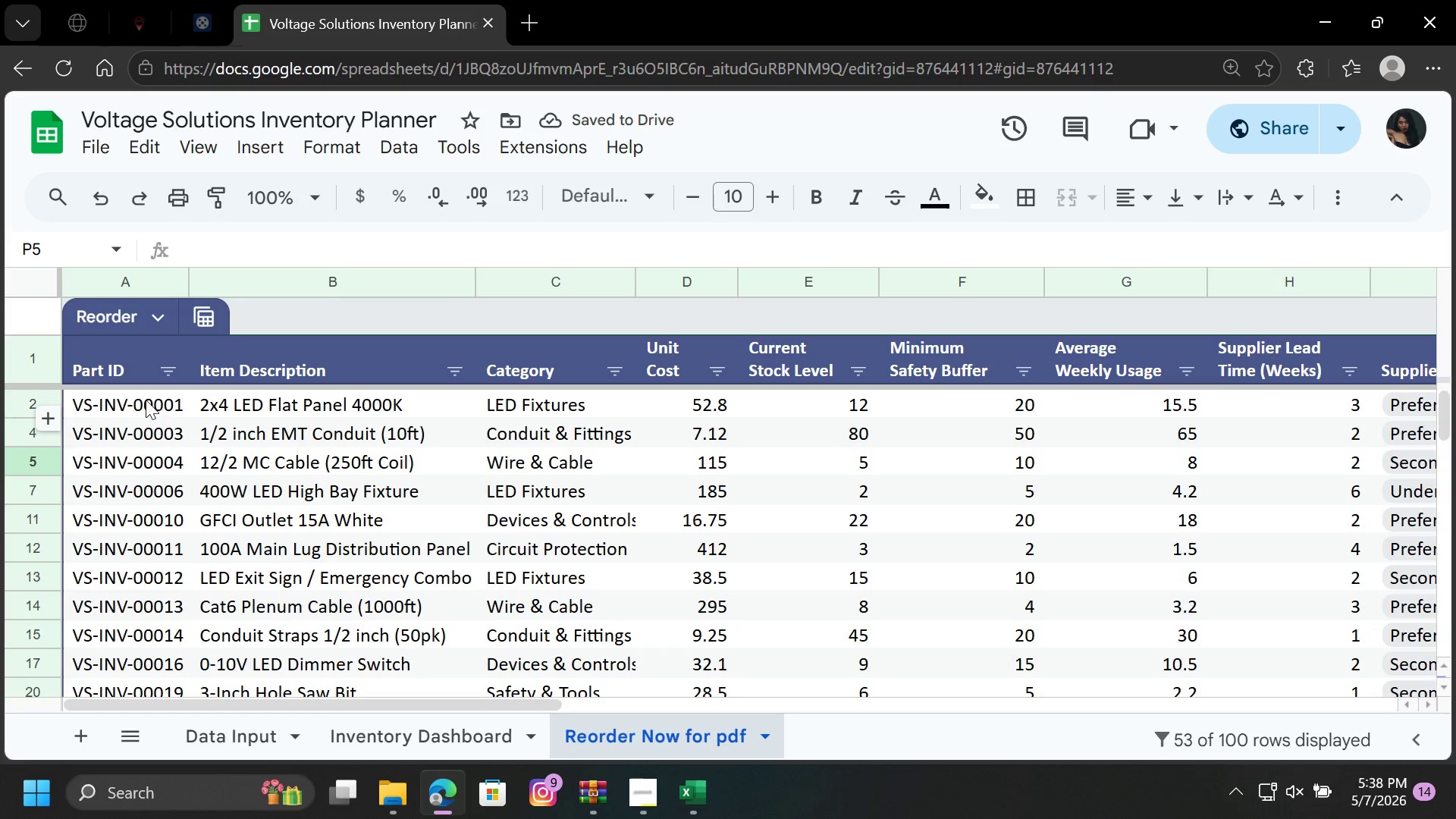 
left_click([182, 458])
 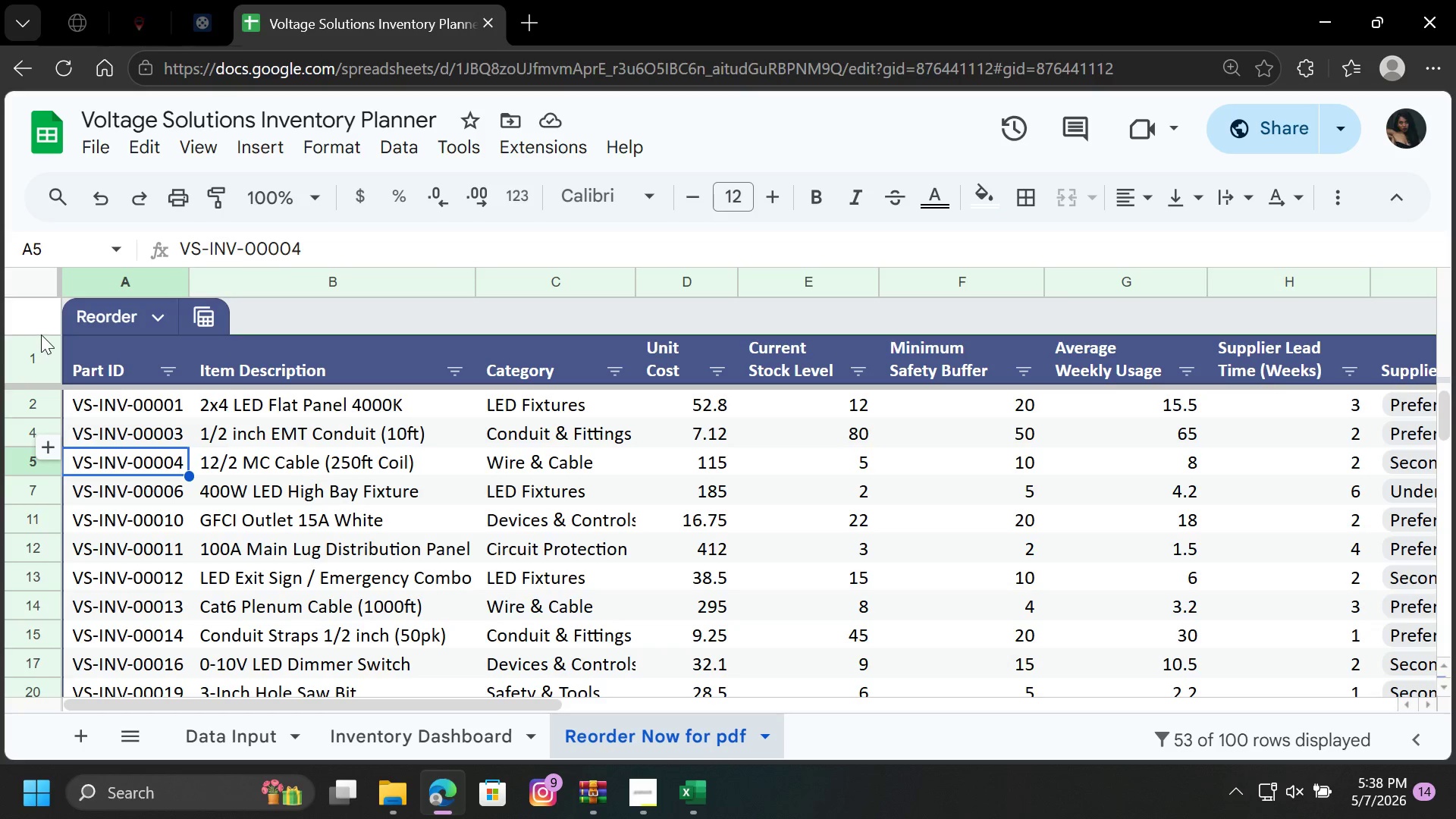 
left_click([72, 318])
 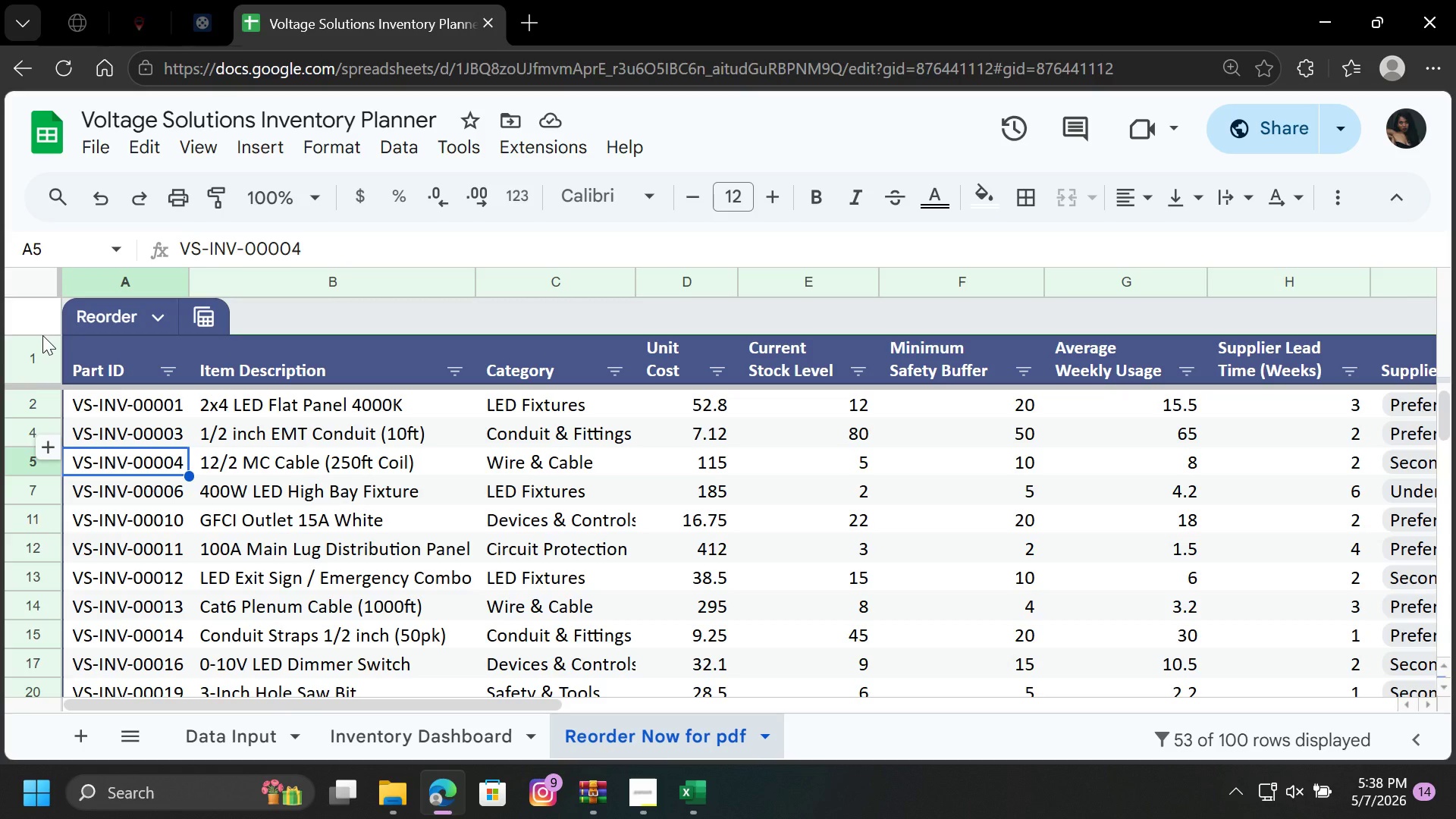 
left_click([42, 335])
 